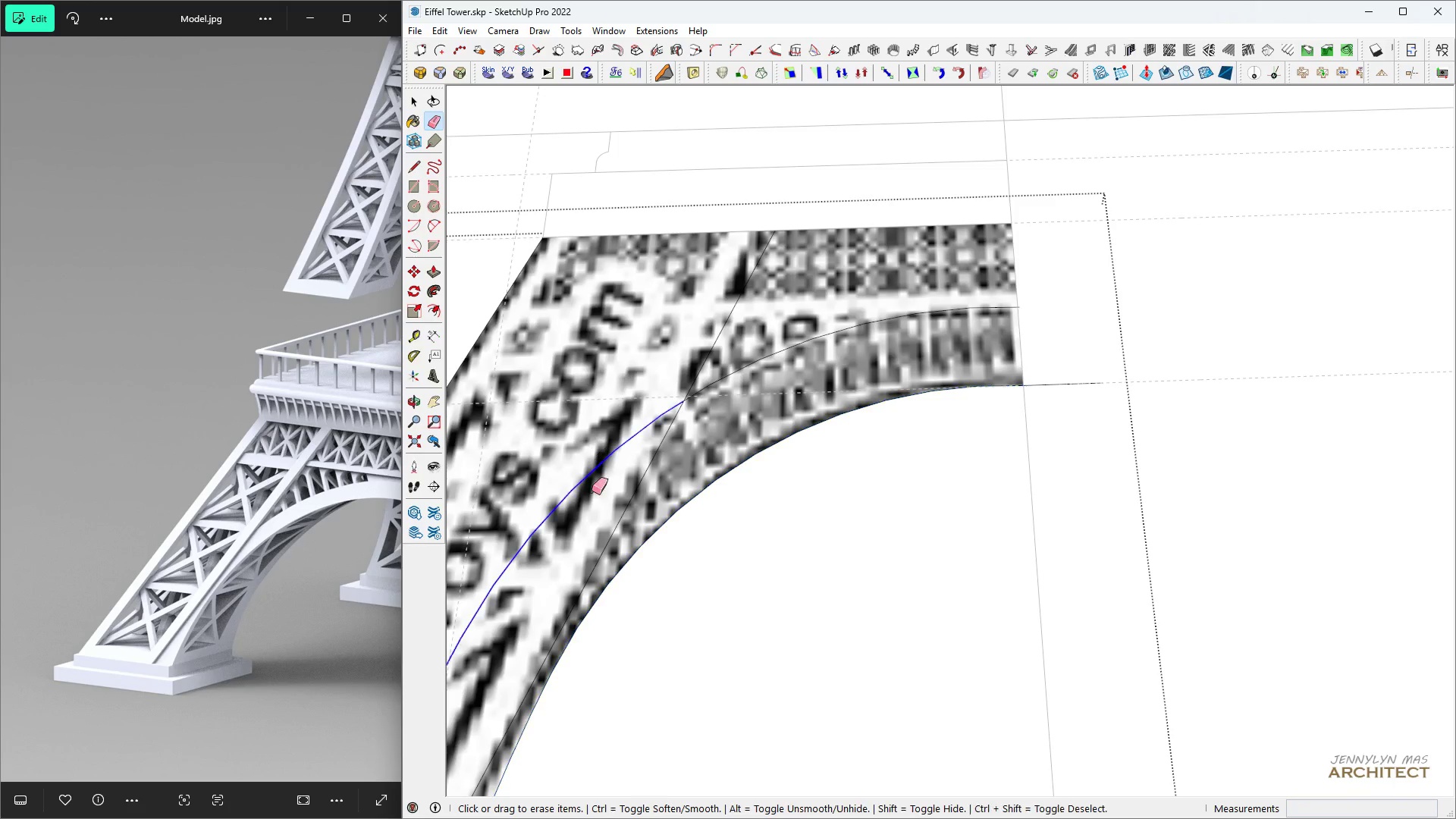 
key(Space)
 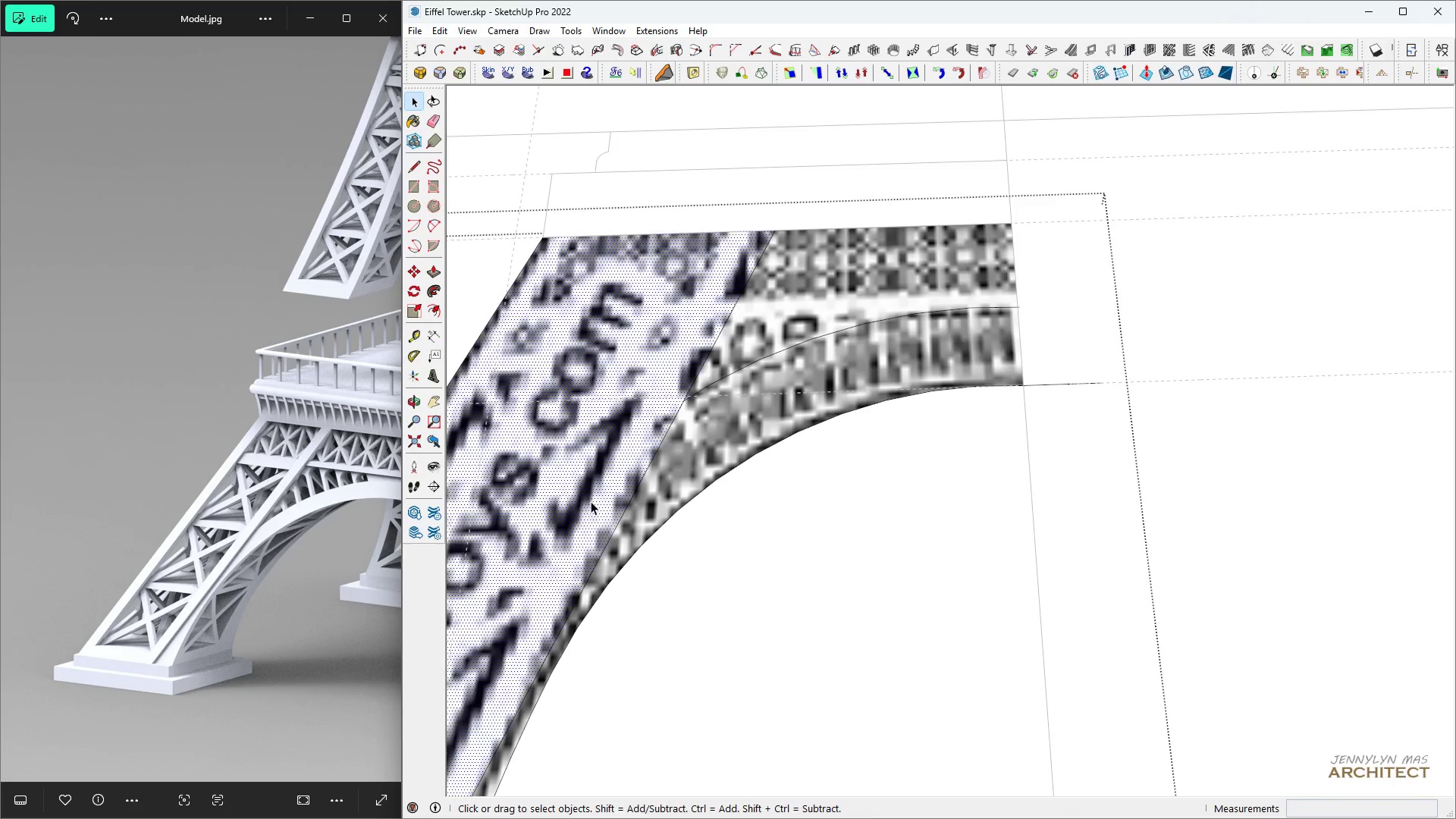 
left_click([590, 501])
 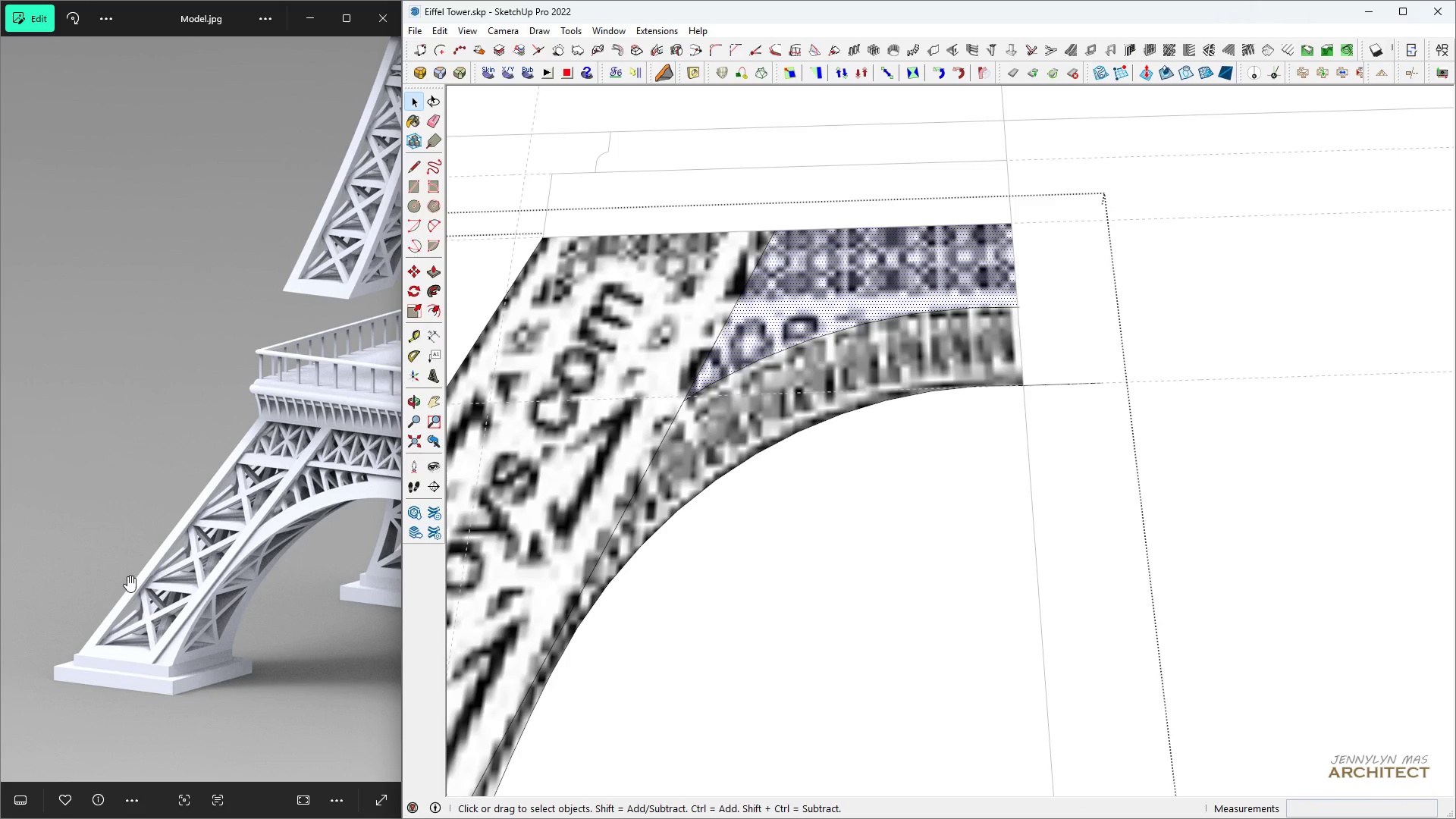 
scroll: coordinate [126, 576], scroll_direction: down, amount: 1.0
 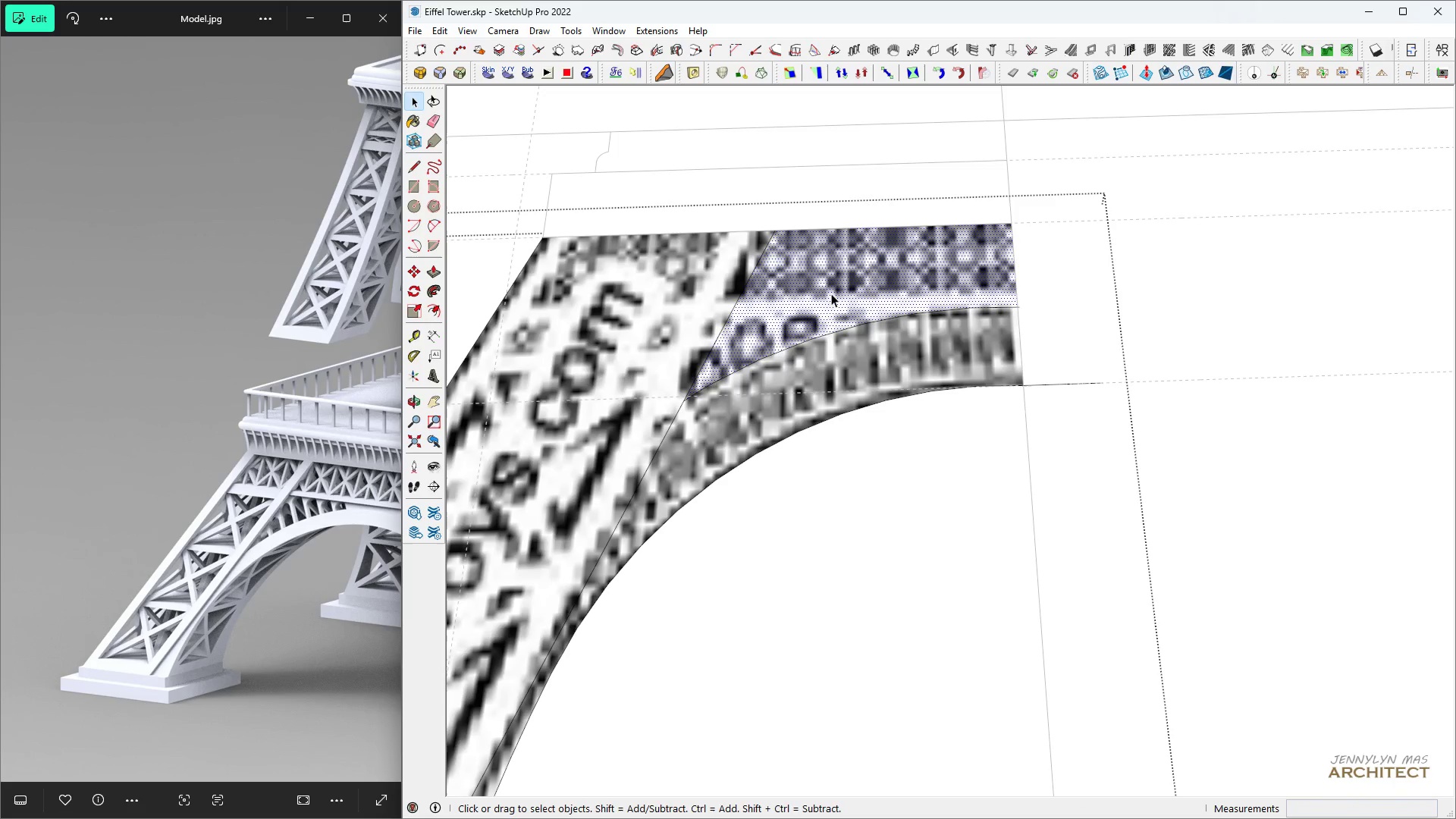 
left_click([831, 293])
 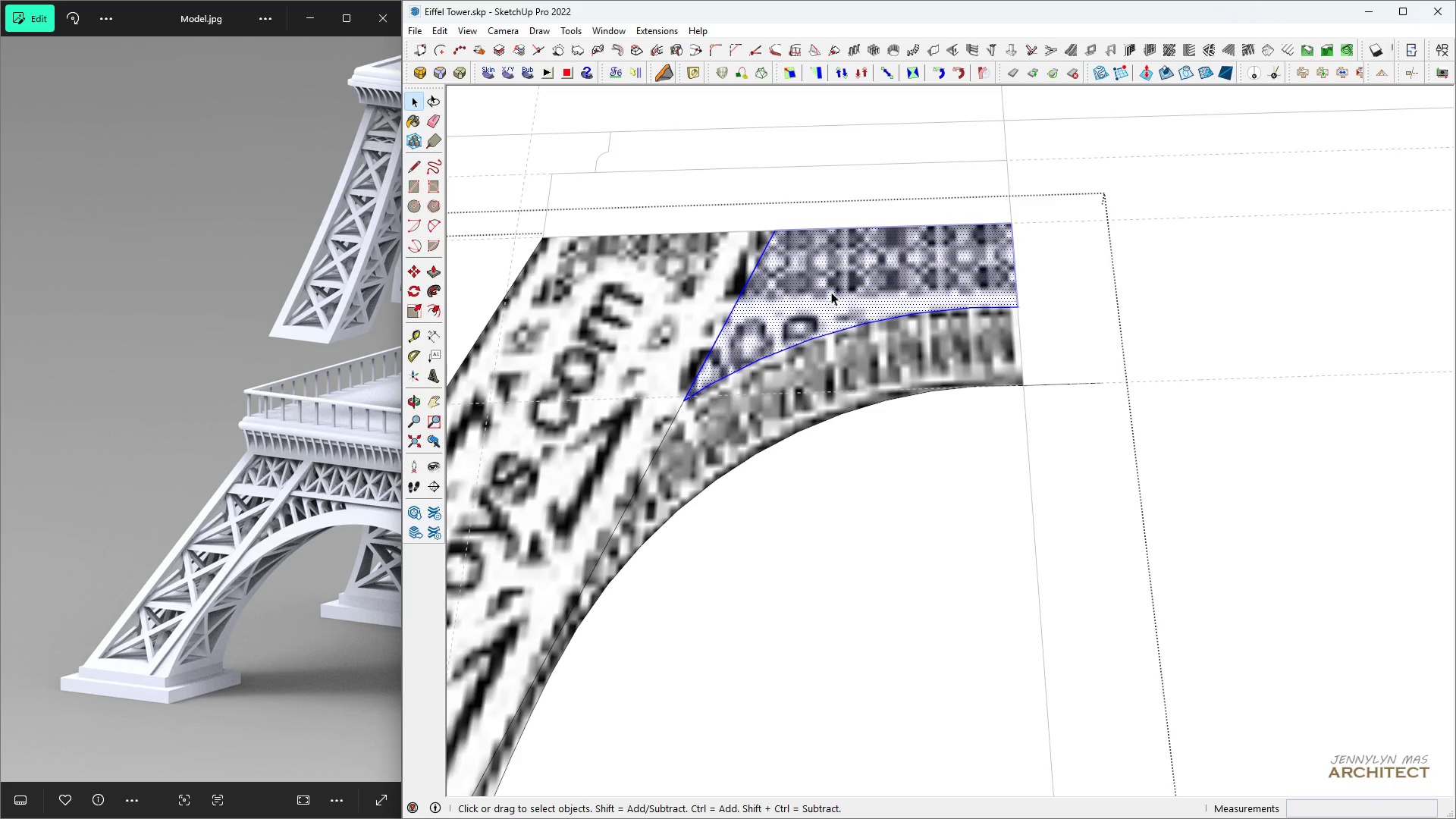 
left_click([831, 292])
 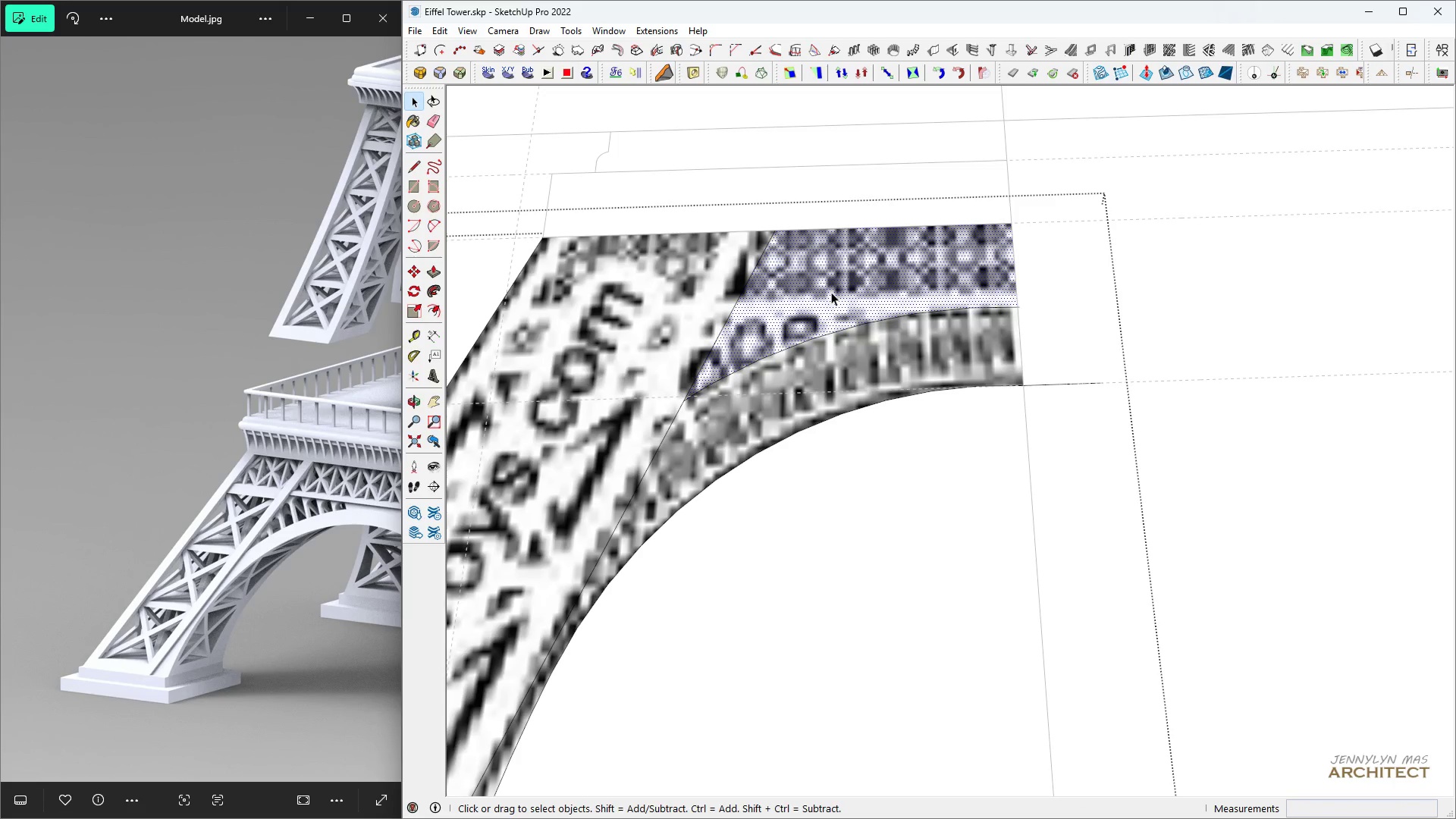 
key(Space)
 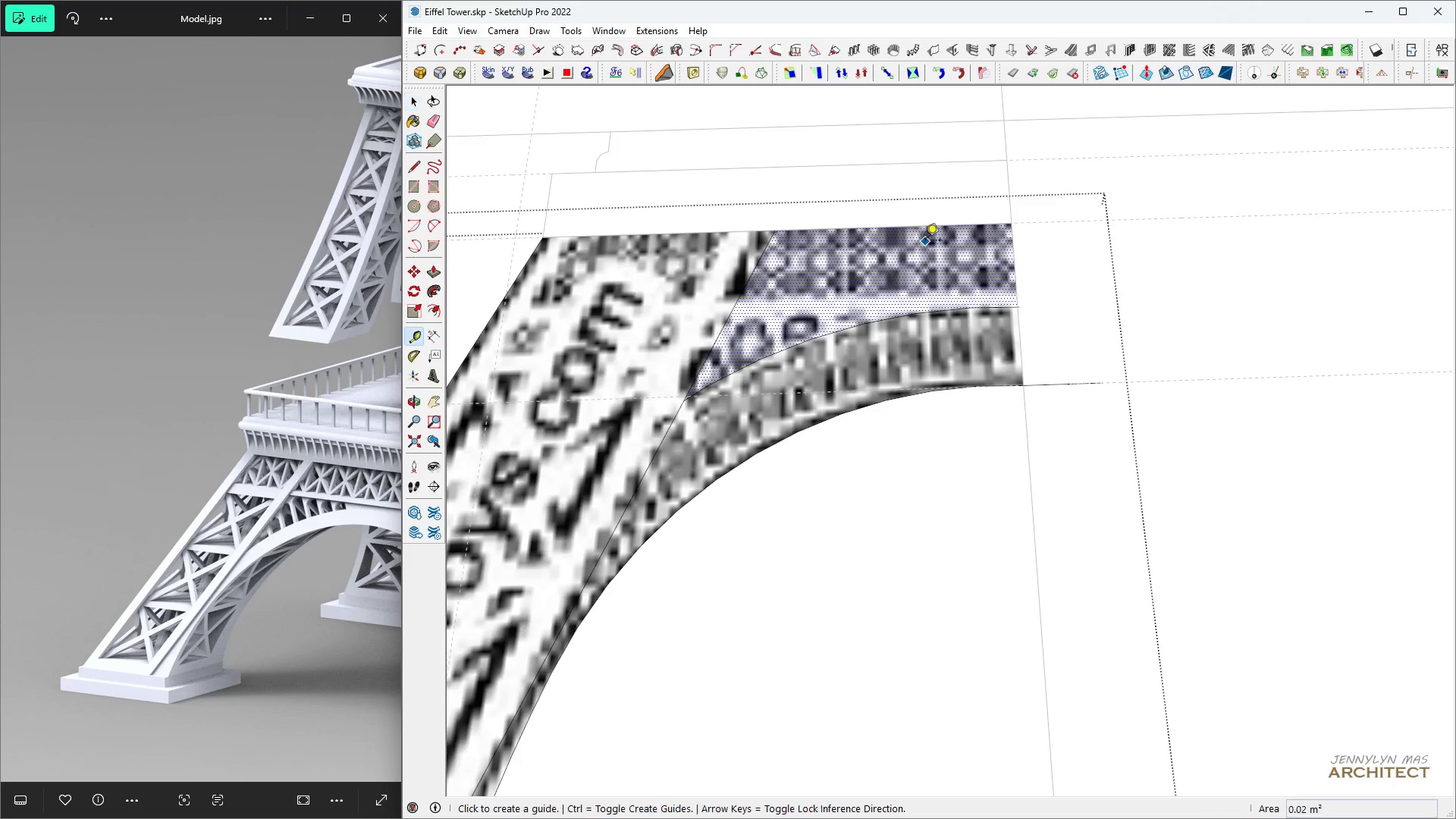 
key(T)
 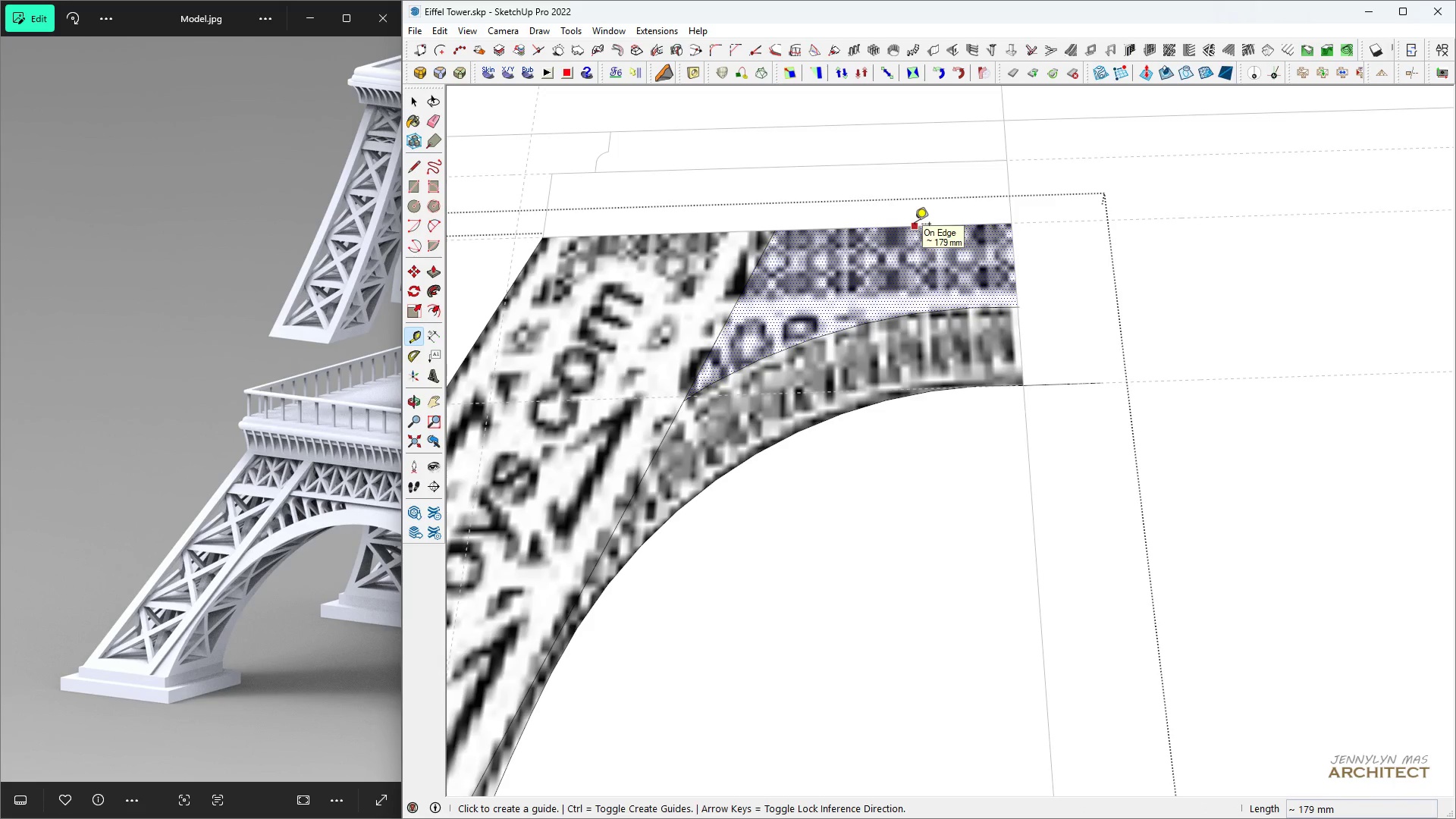 
left_click([915, 225])
 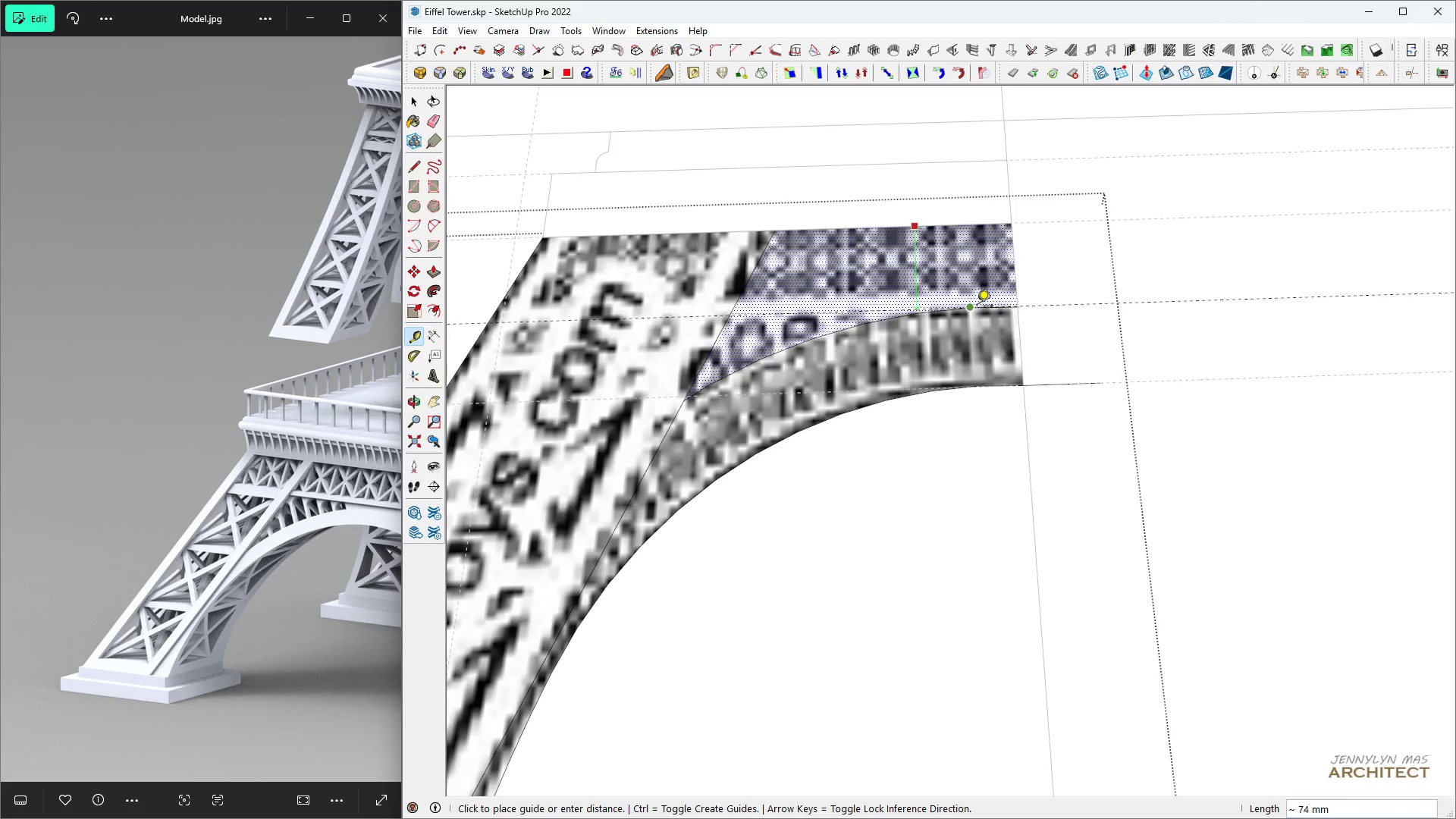 
scroll: coordinate [976, 306], scroll_direction: up, amount: 6.0
 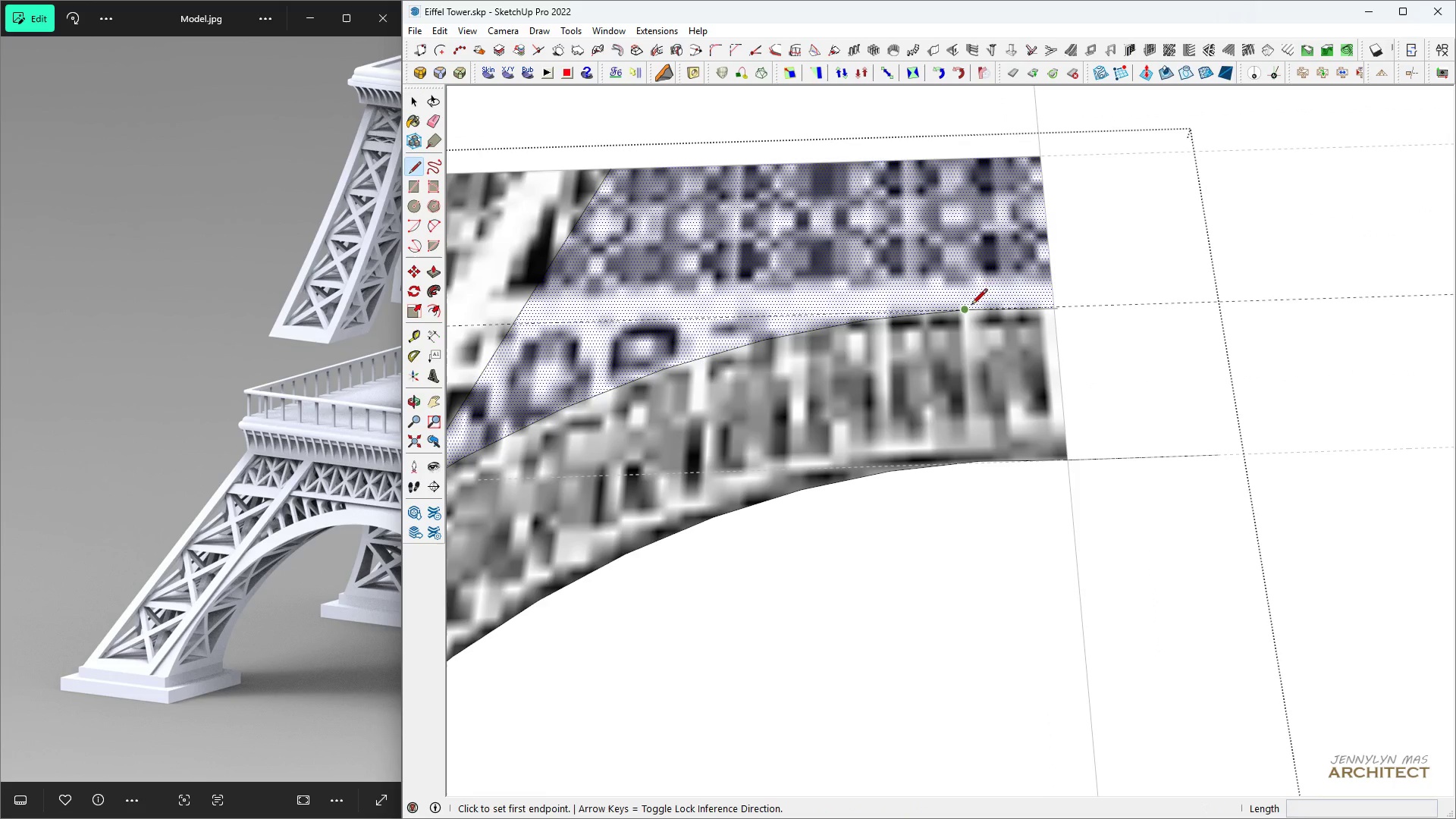 
key(Space)
 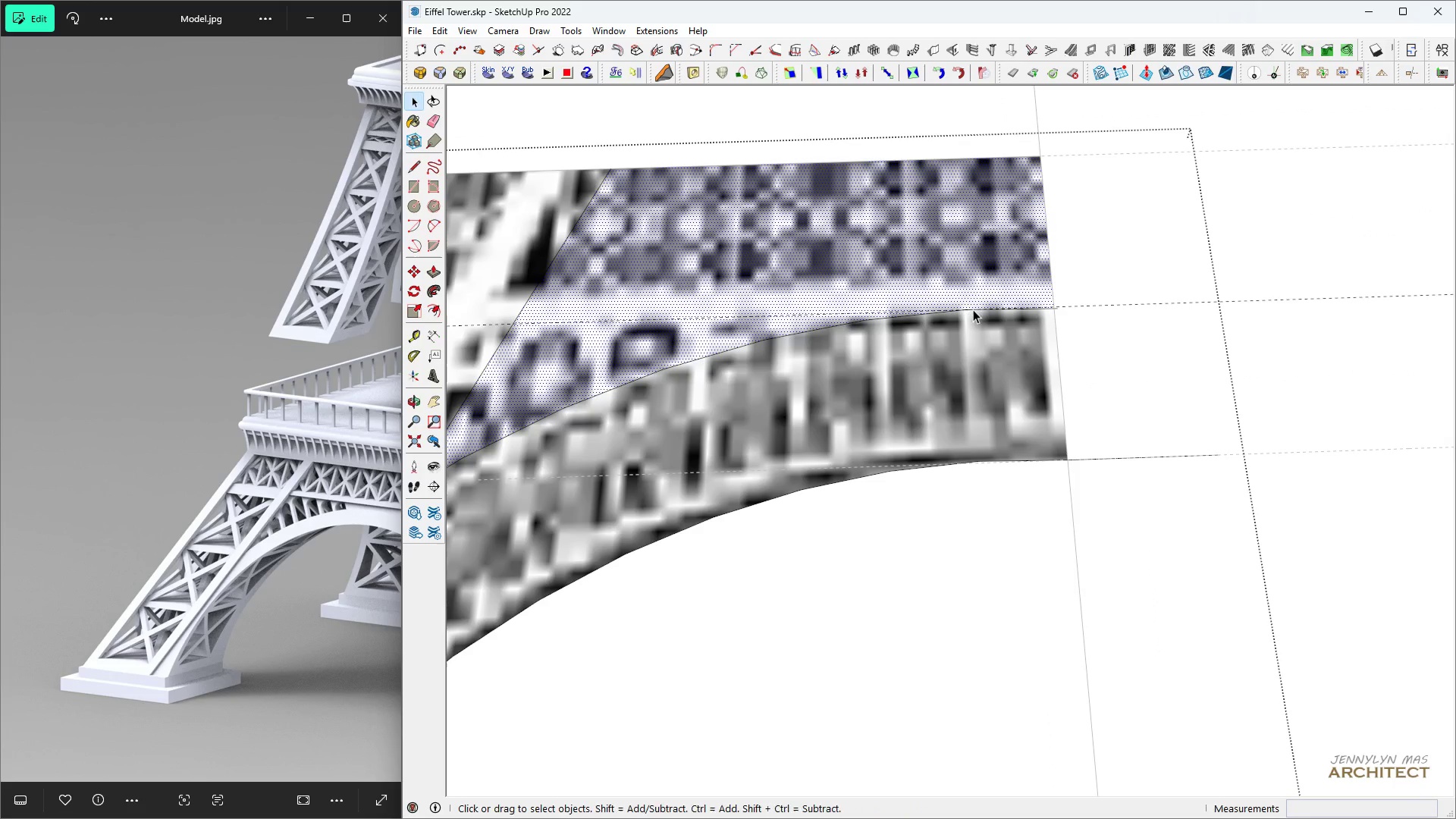 
key(L)
 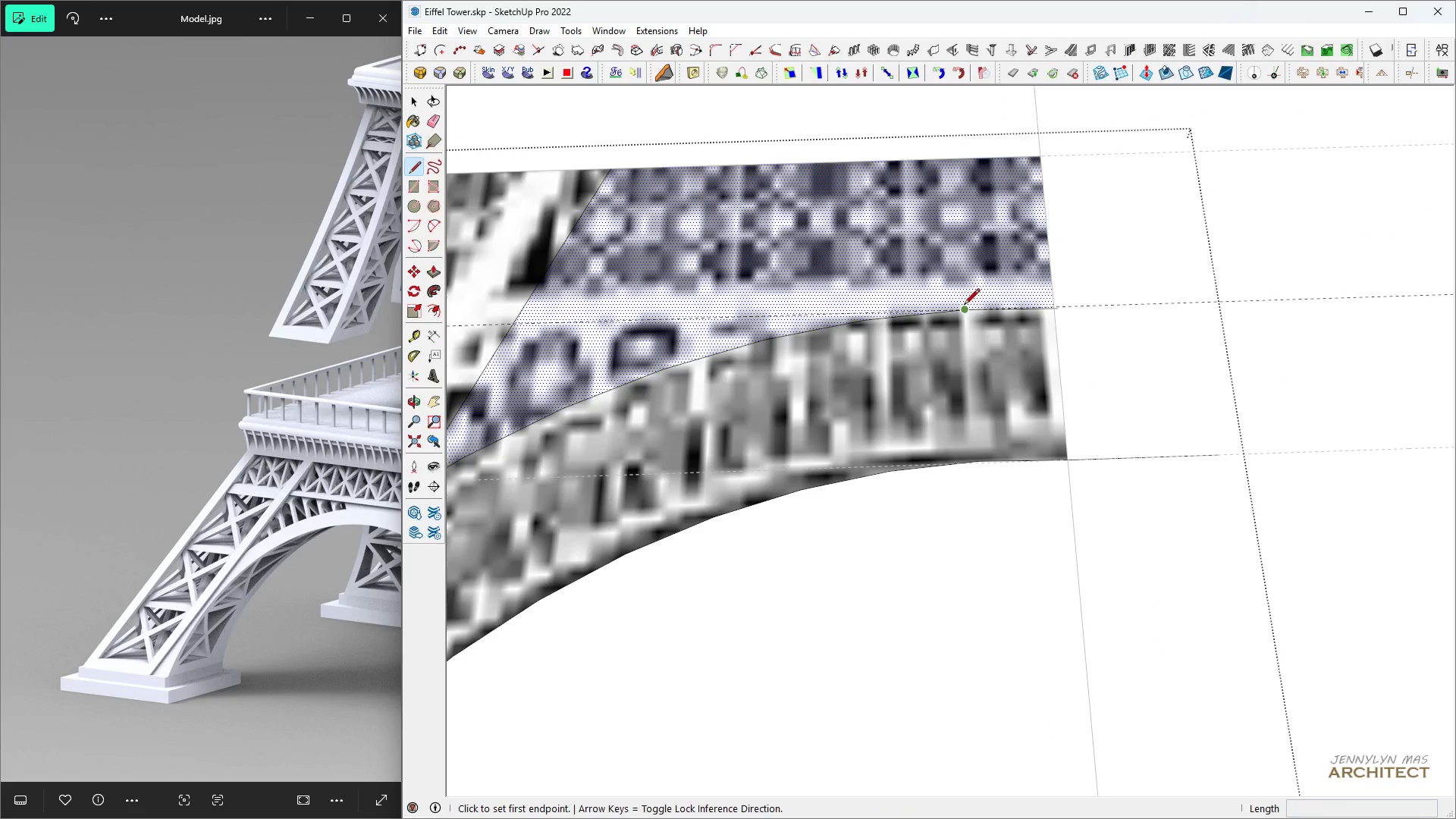 
left_click([964, 306])
 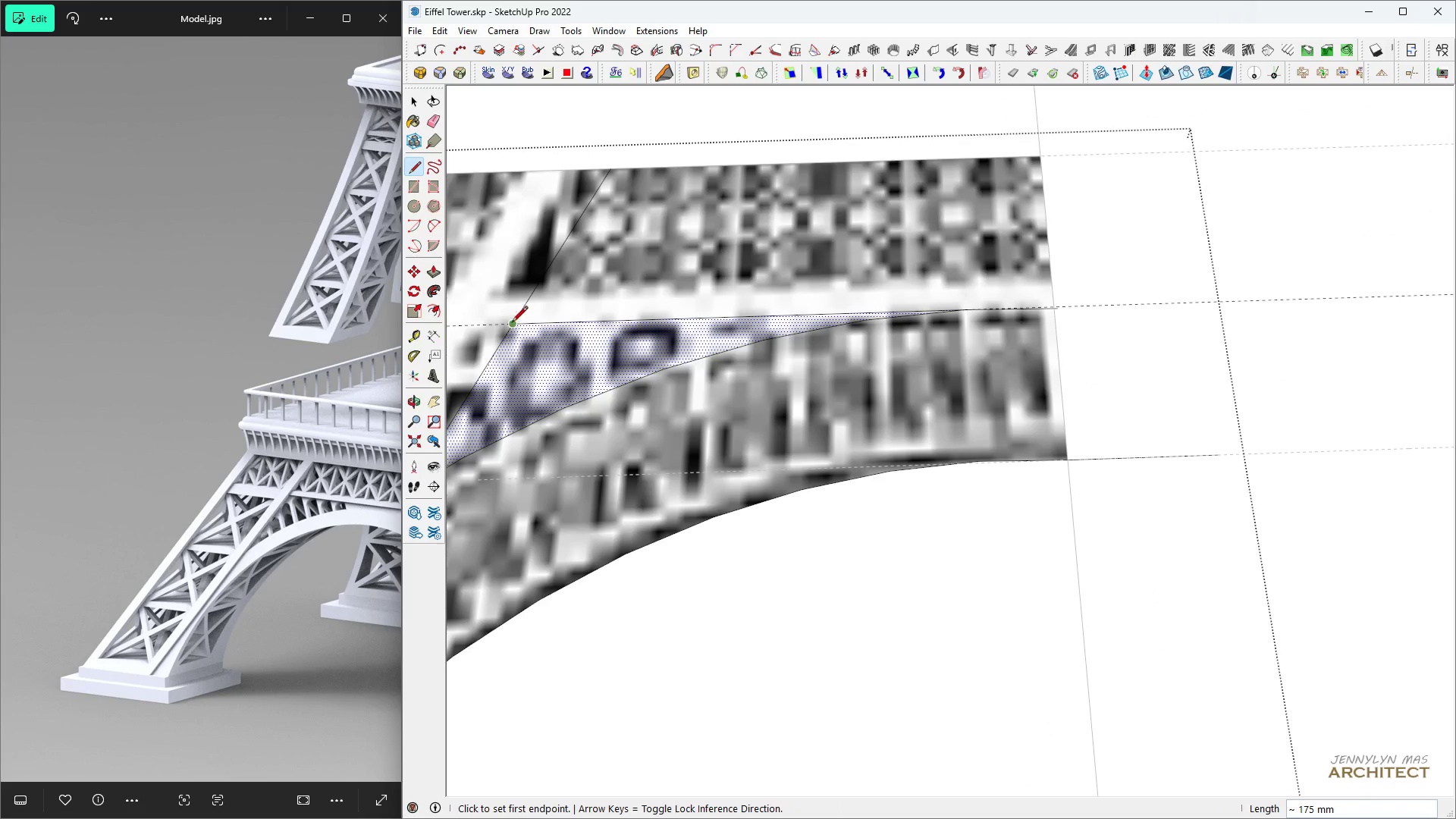 
double_click([512, 323])
 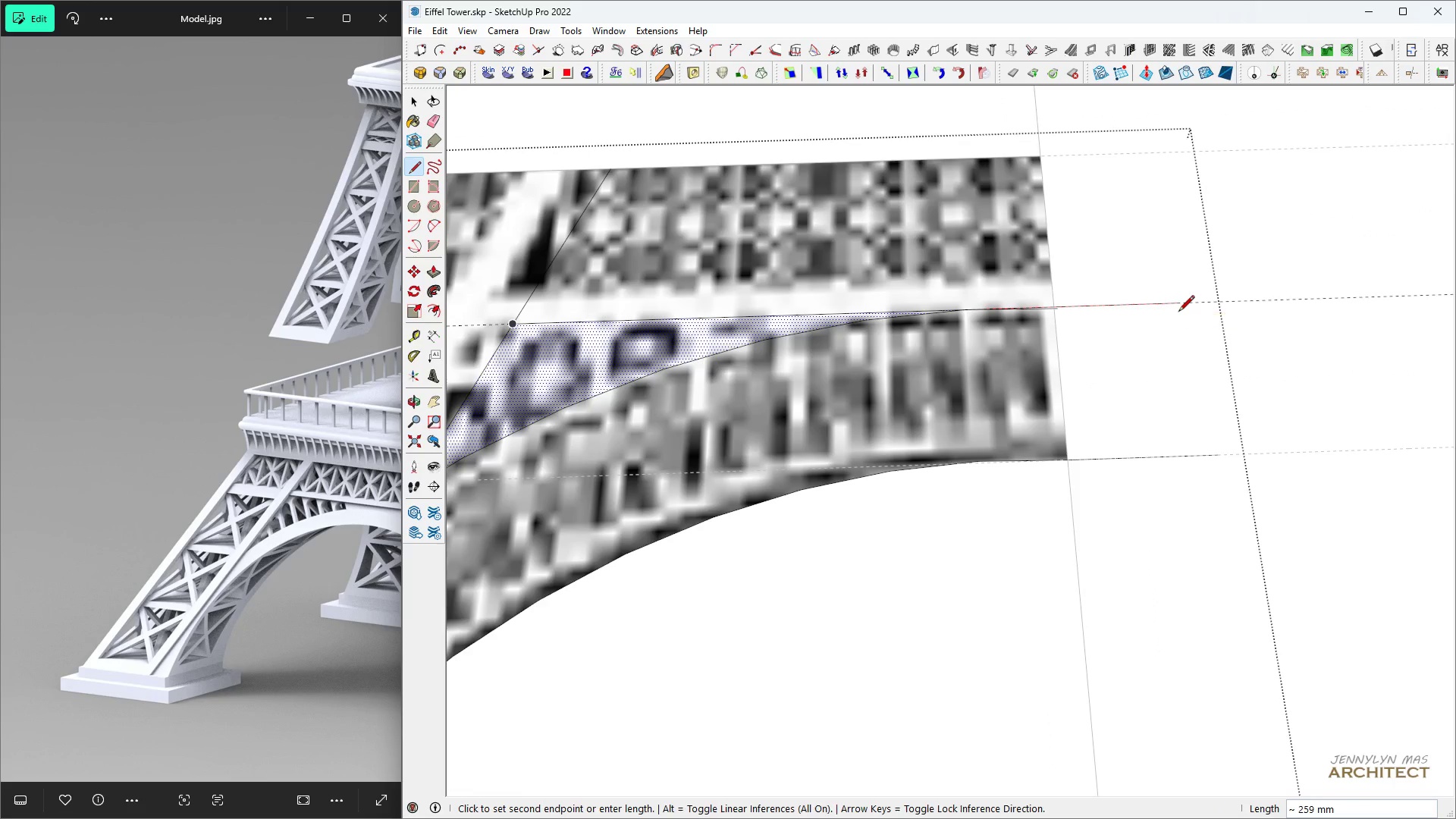 
left_click([1178, 312])
 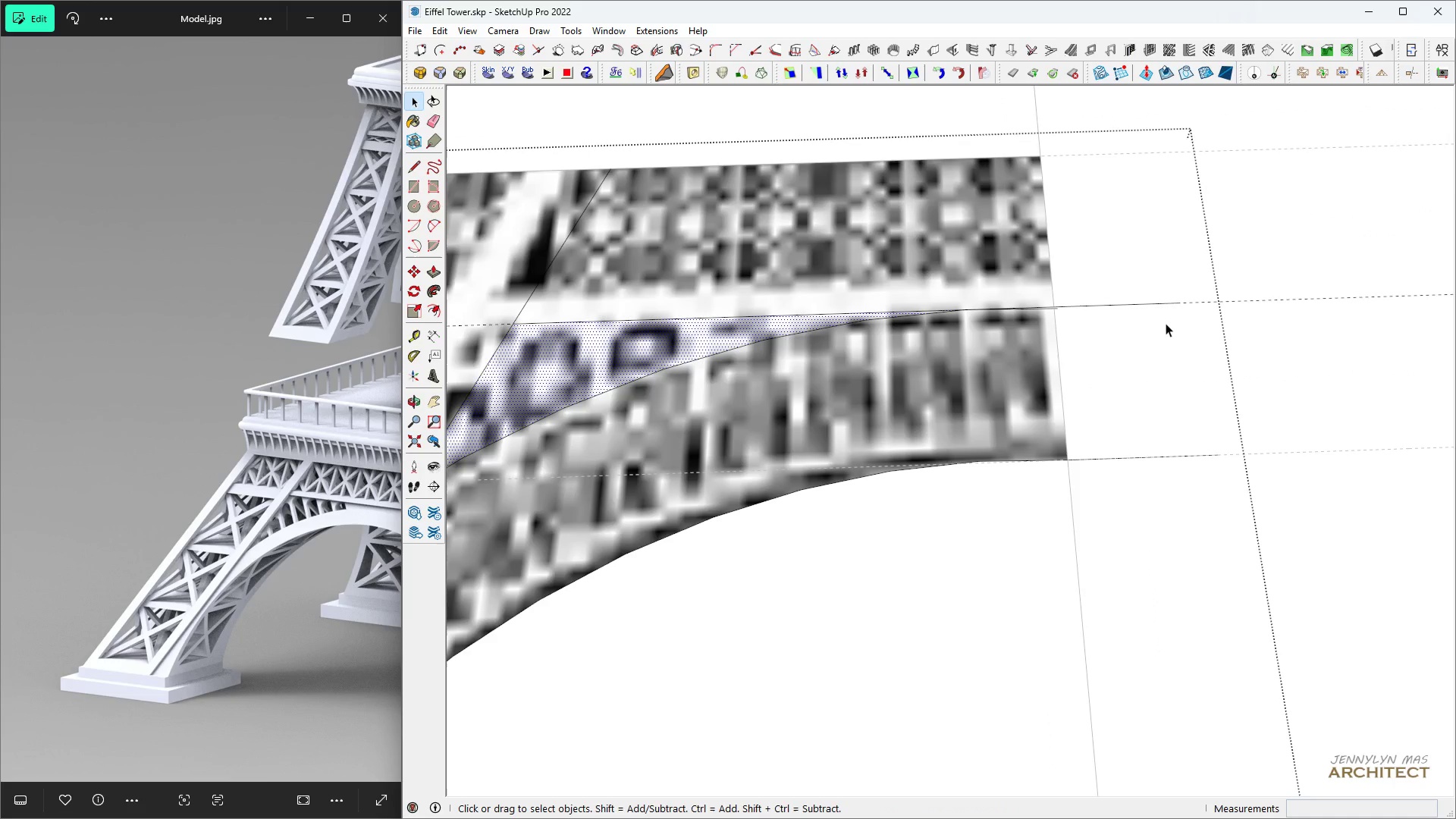 
key(Space)
 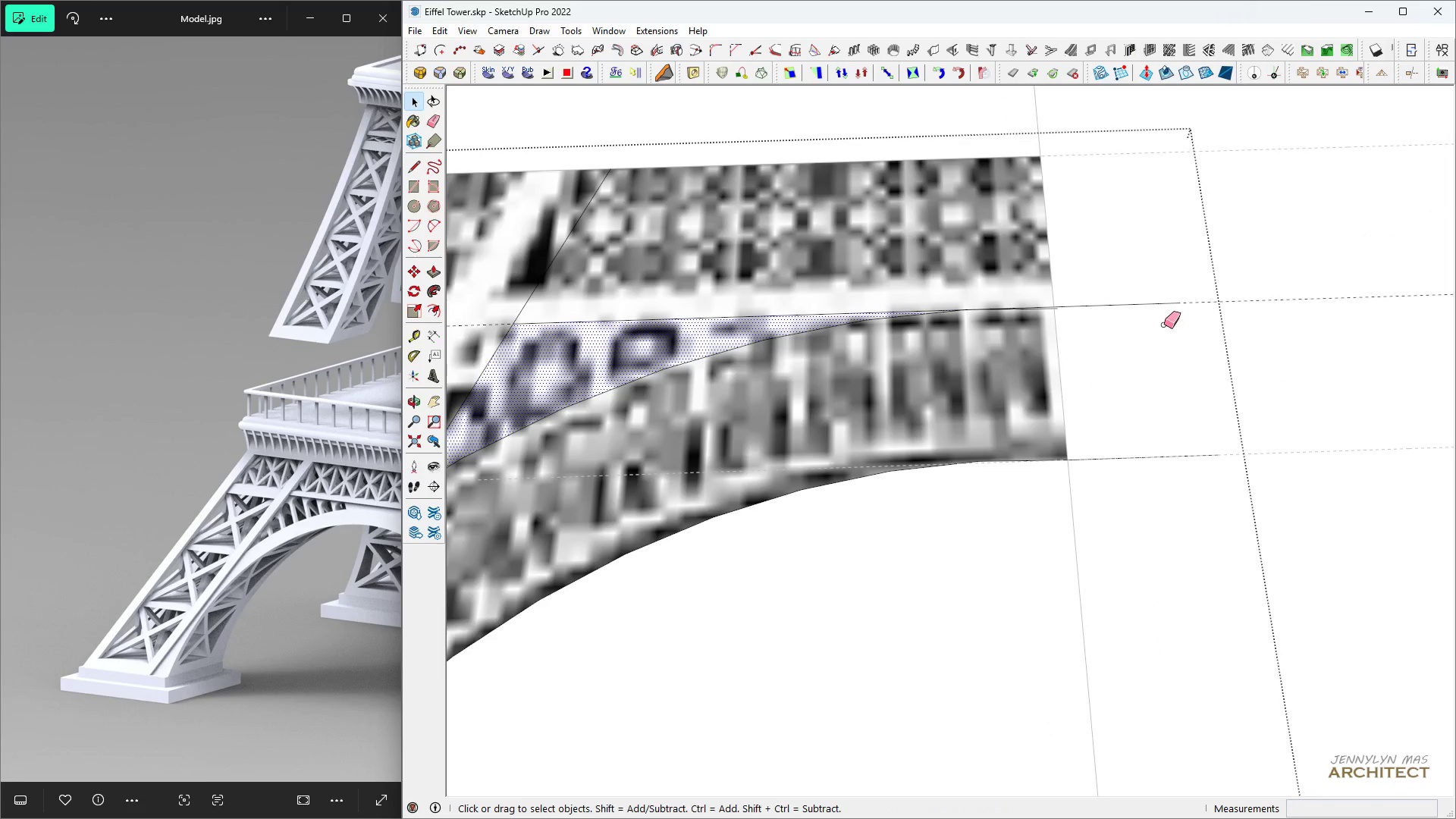 
key(E)
 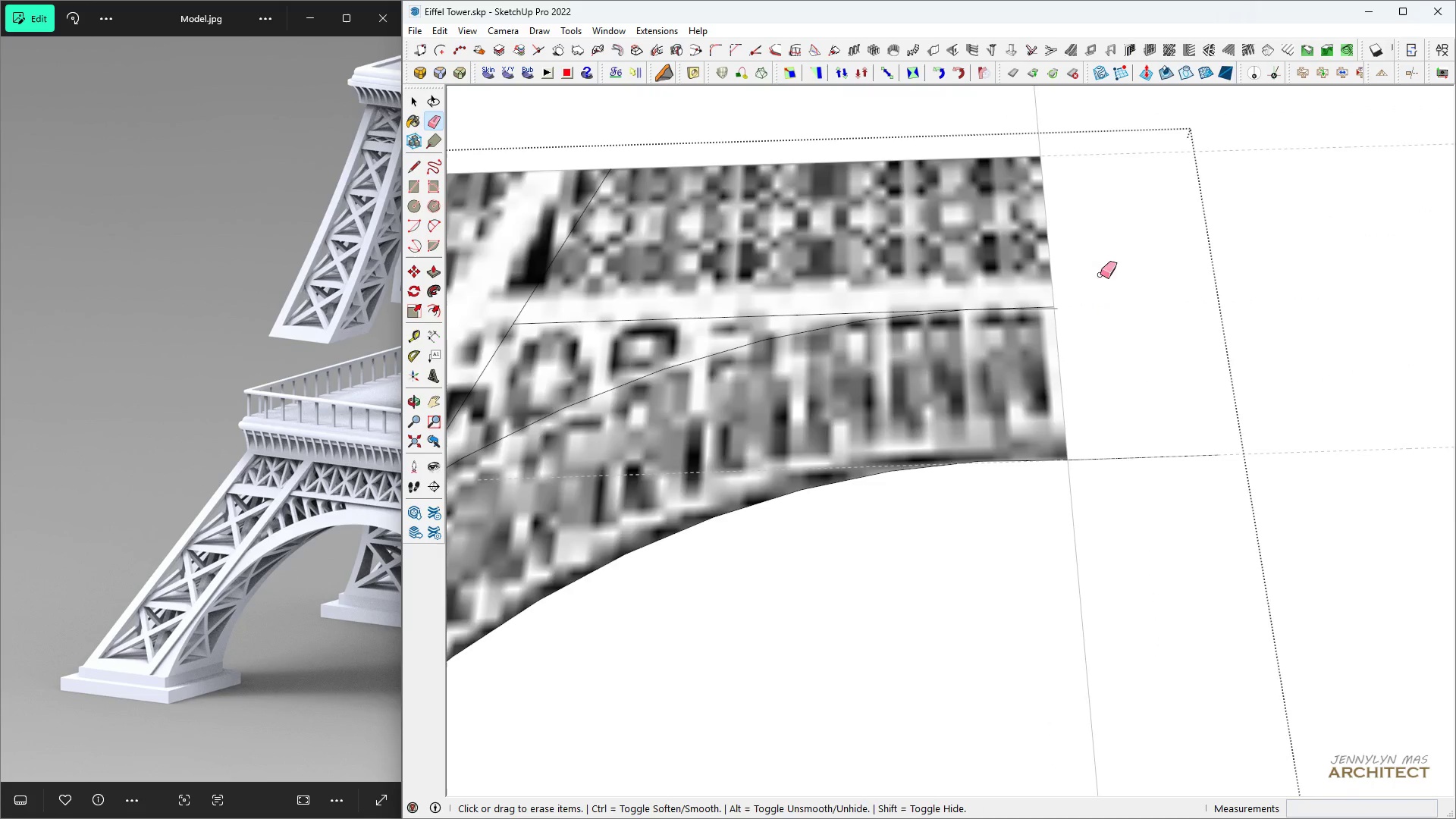 
scroll: coordinate [1038, 310], scroll_direction: up, amount: 15.0
 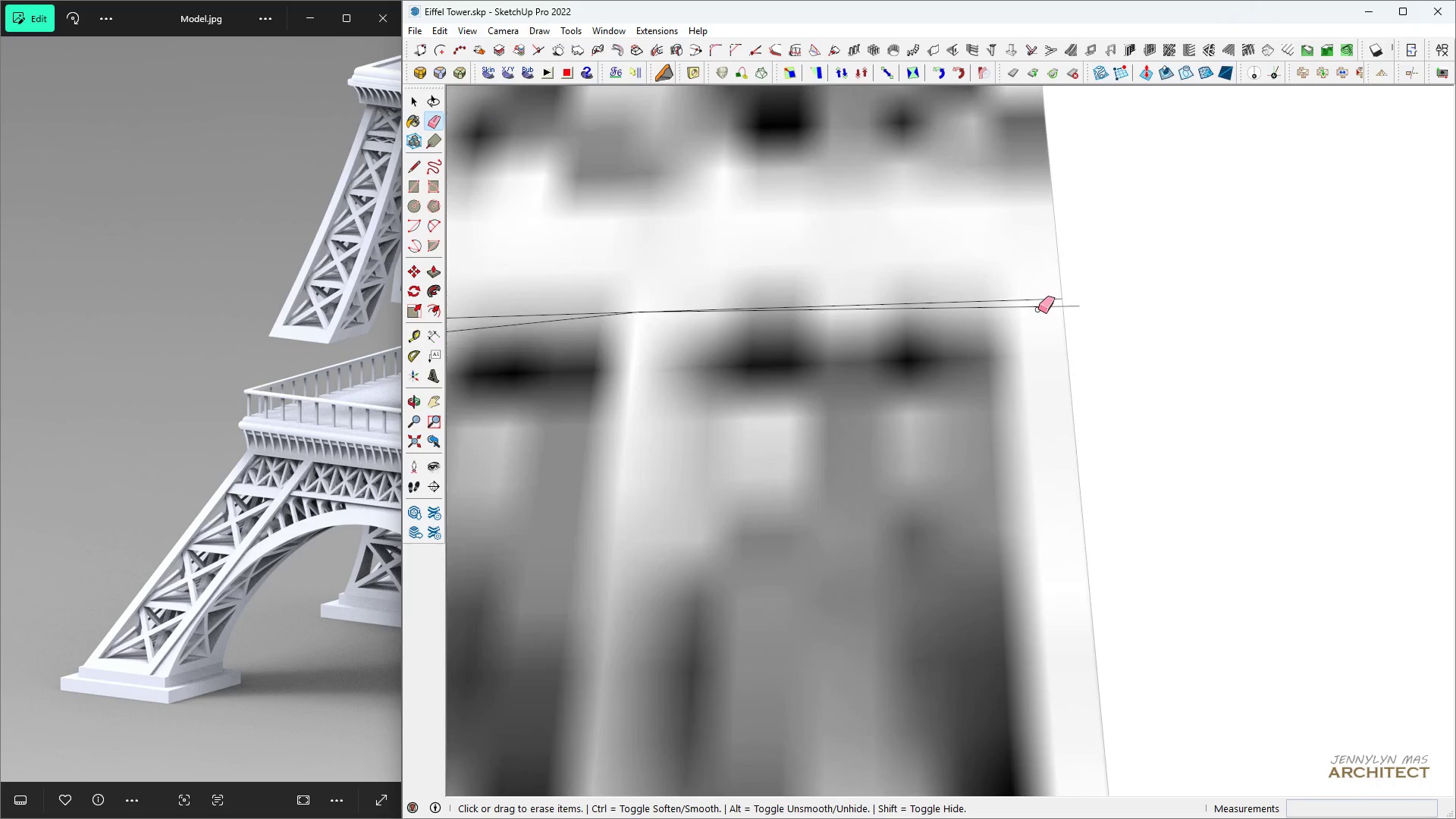 
left_click([1038, 309])
 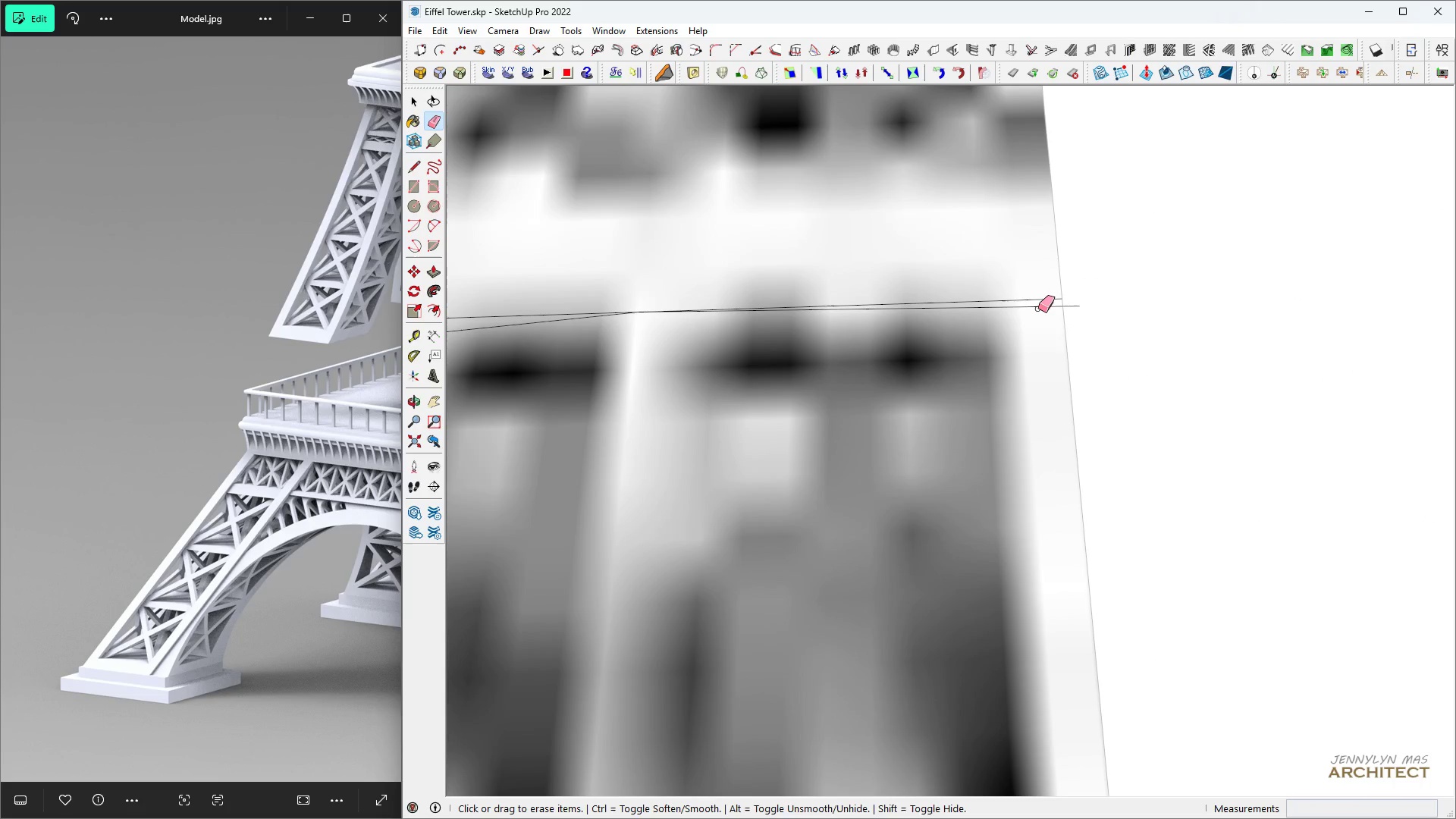 
left_click([1038, 309])
 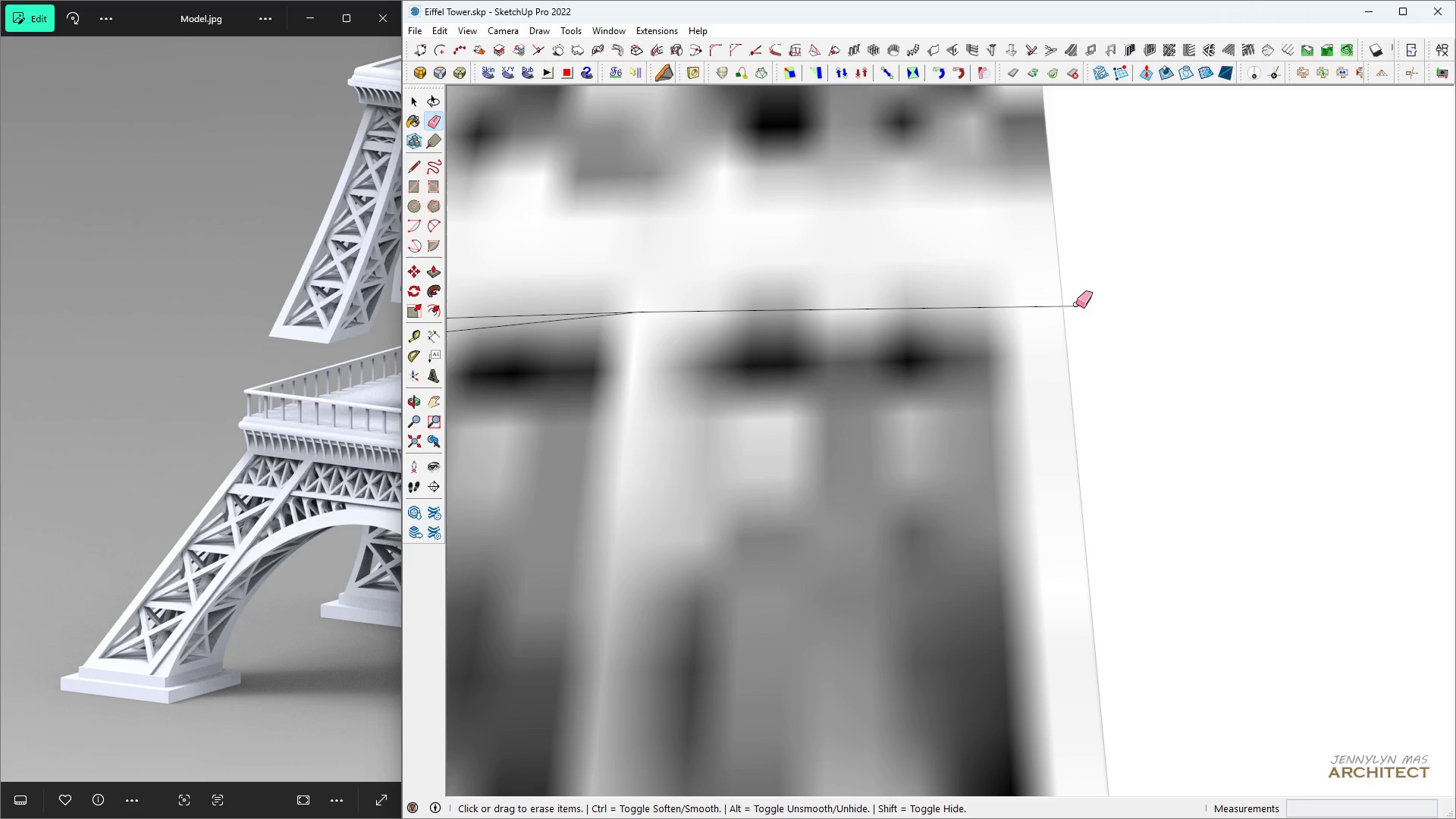 
type(  hh )
 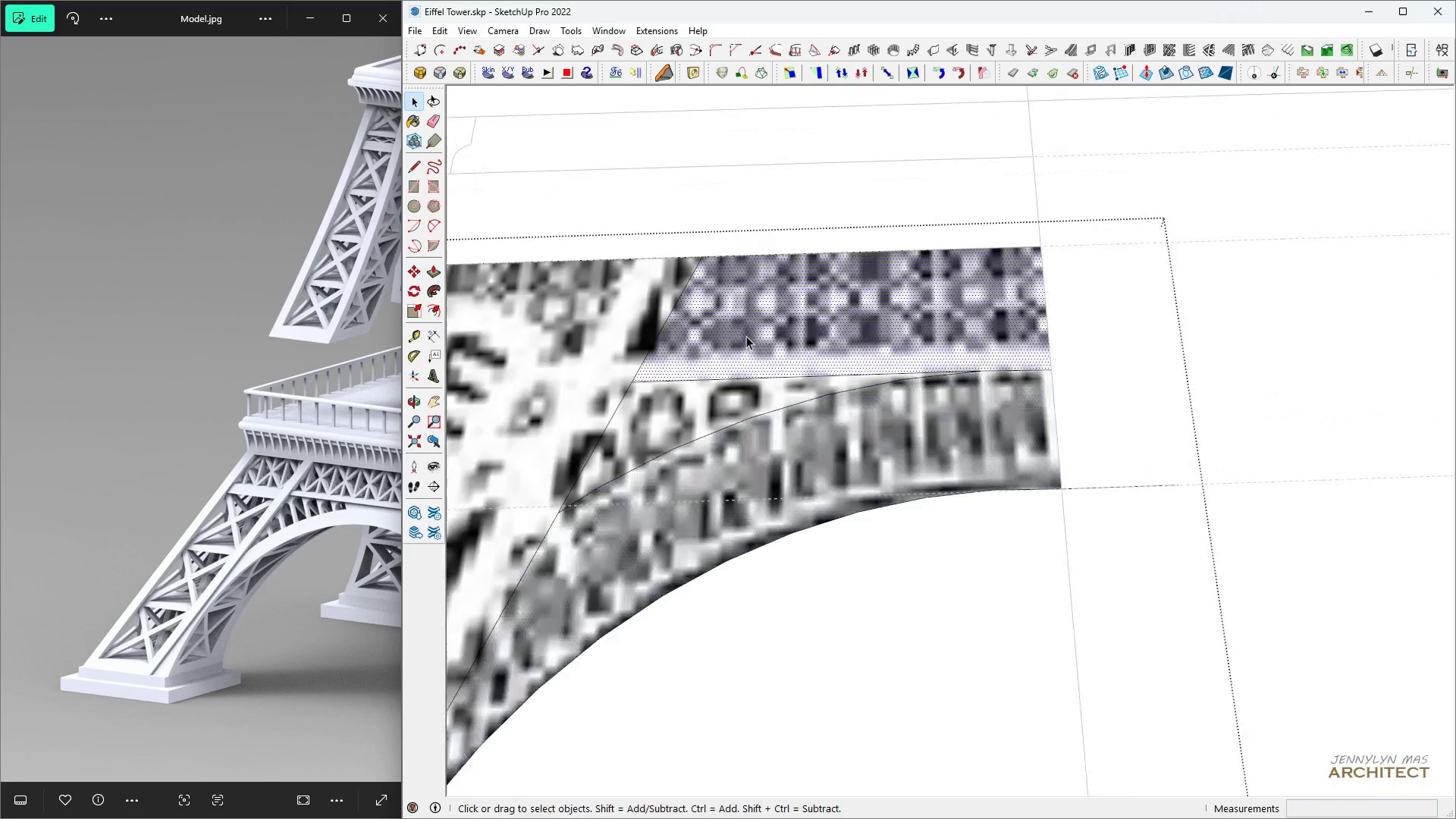 
scroll: coordinate [714, 529], scroll_direction: down, amount: 25.0
 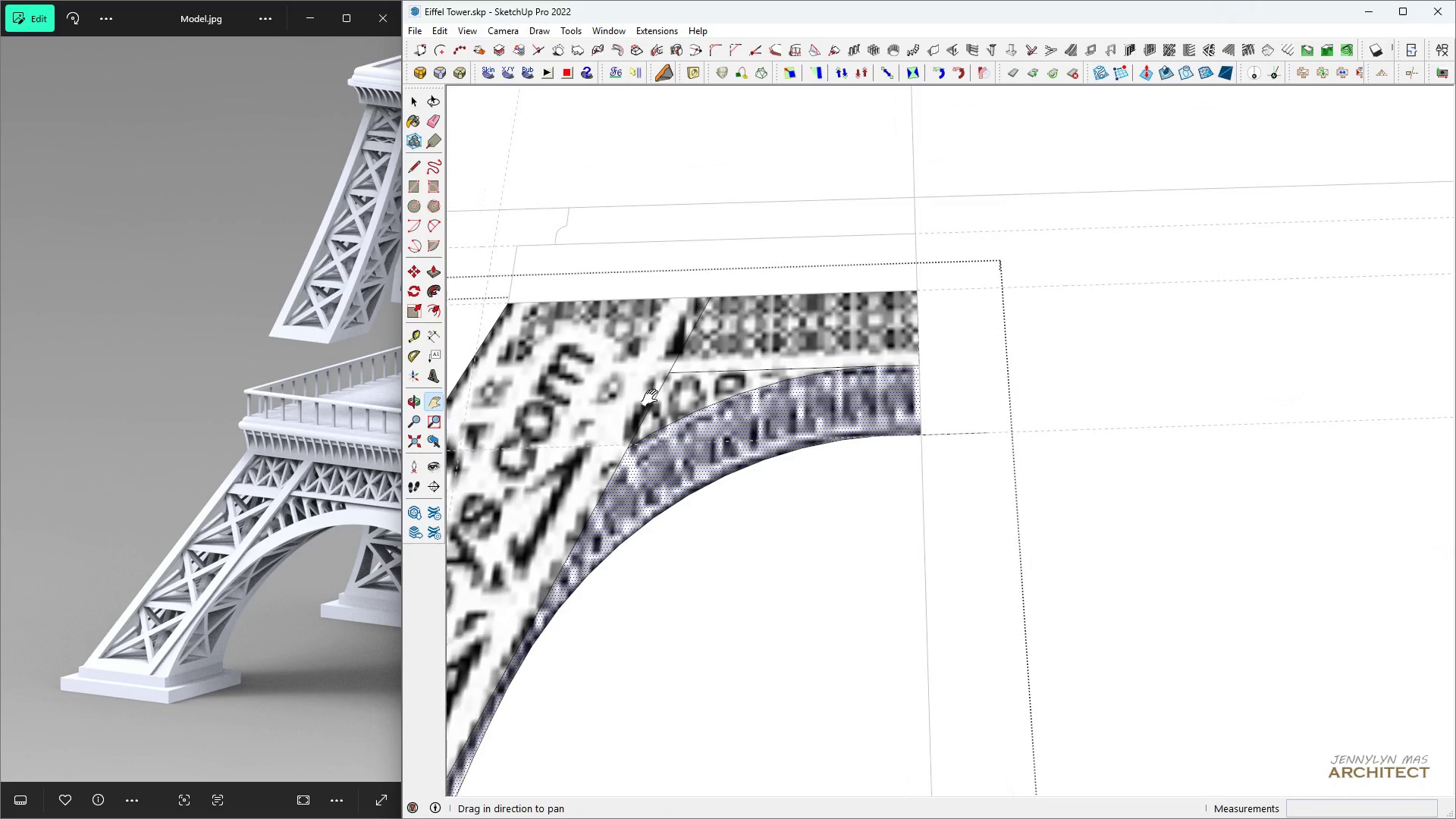 
scroll: coordinate [737, 331], scroll_direction: none, amount: 0.0
 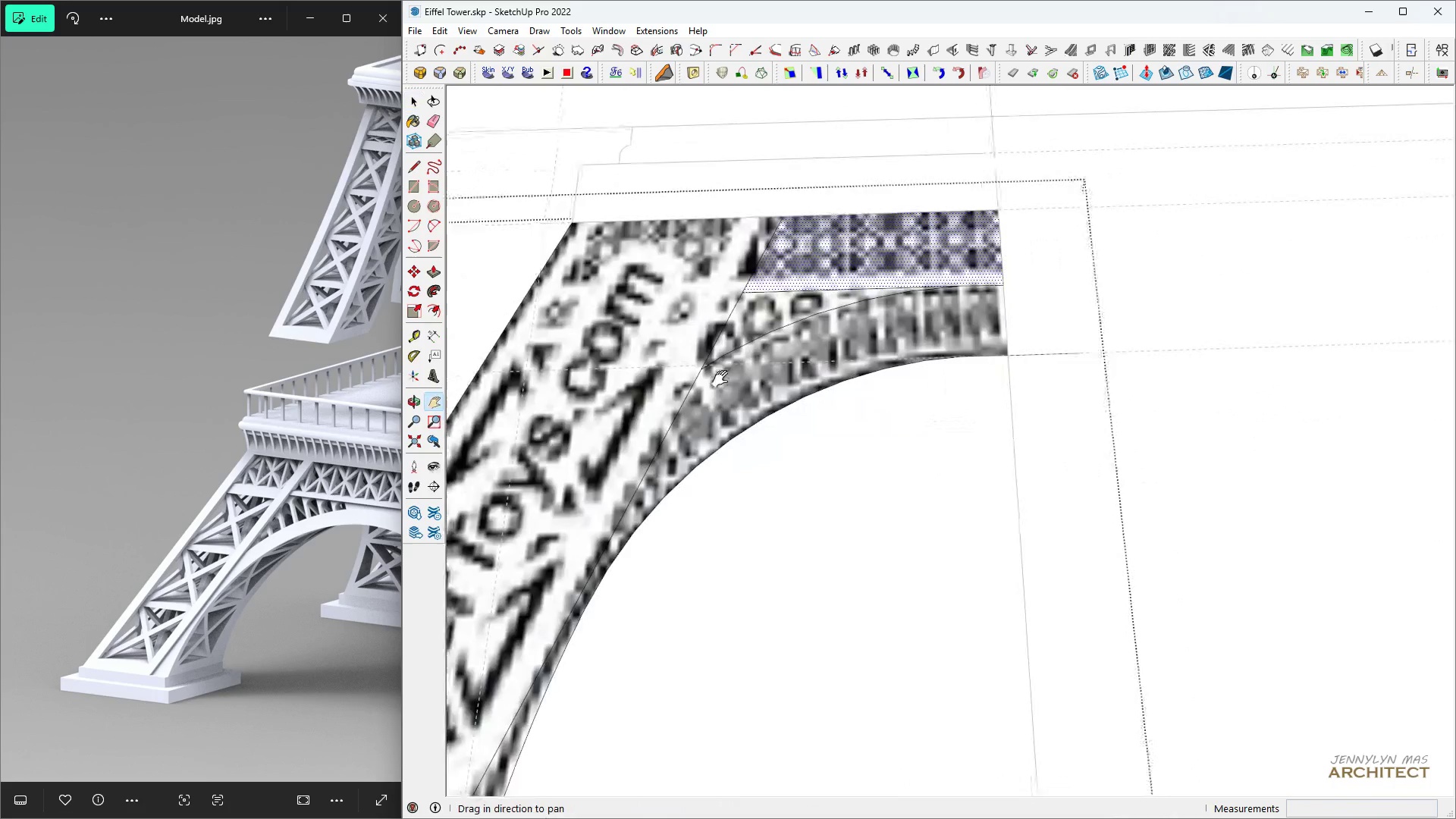 
left_click([746, 336])
 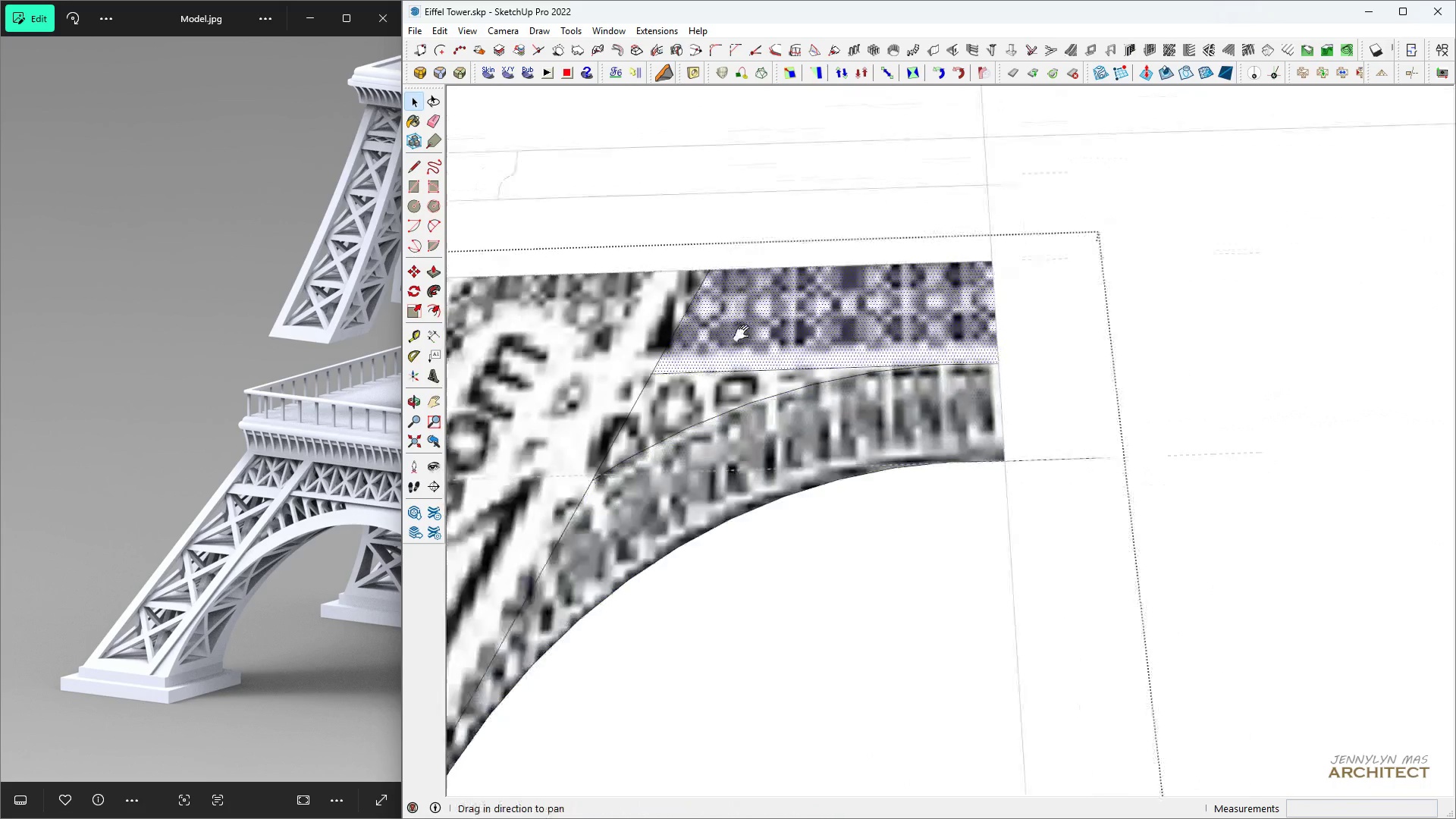 
type(hh e )
 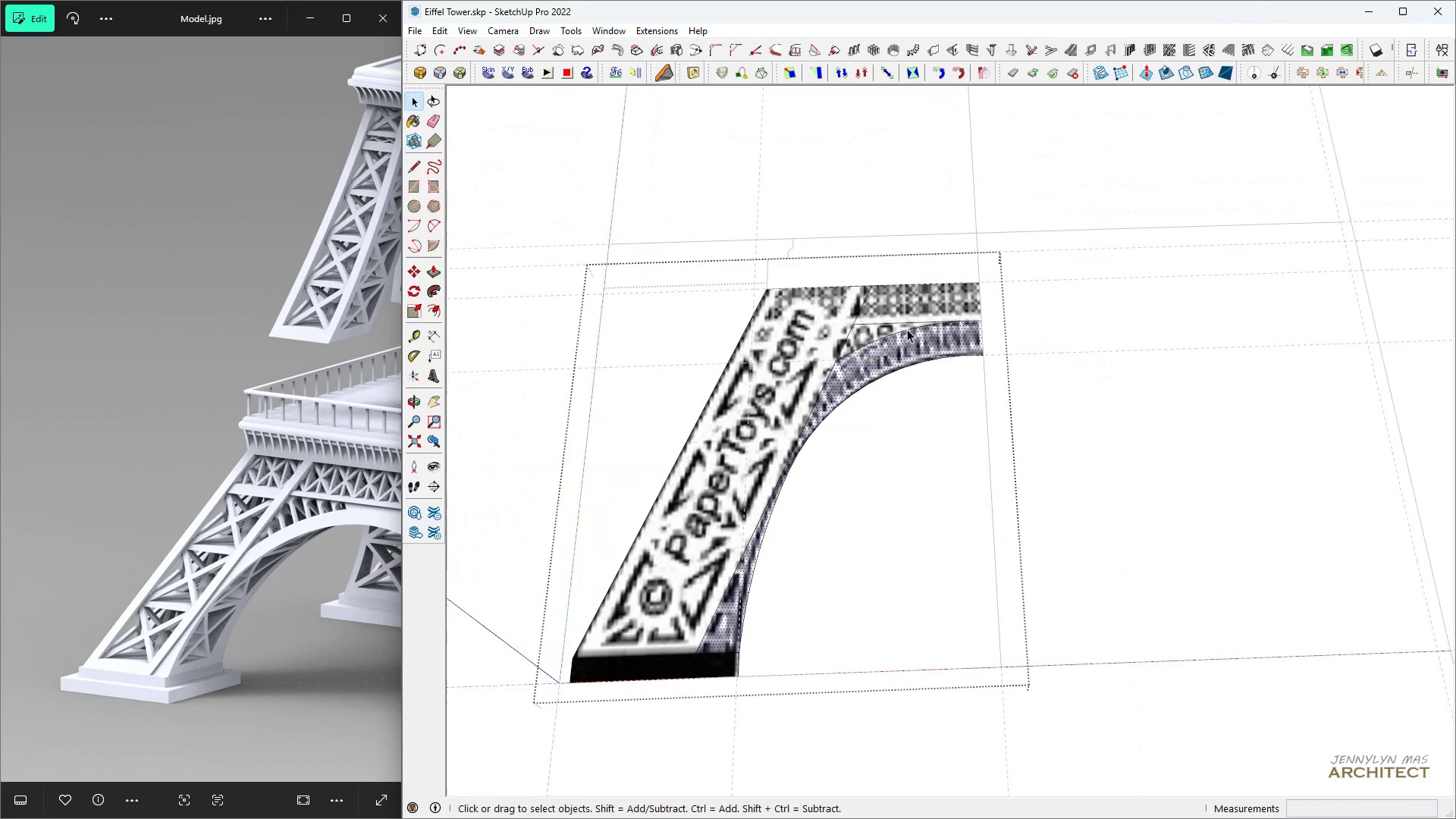 
scroll: coordinate [1003, 331], scroll_direction: down, amount: 8.0
 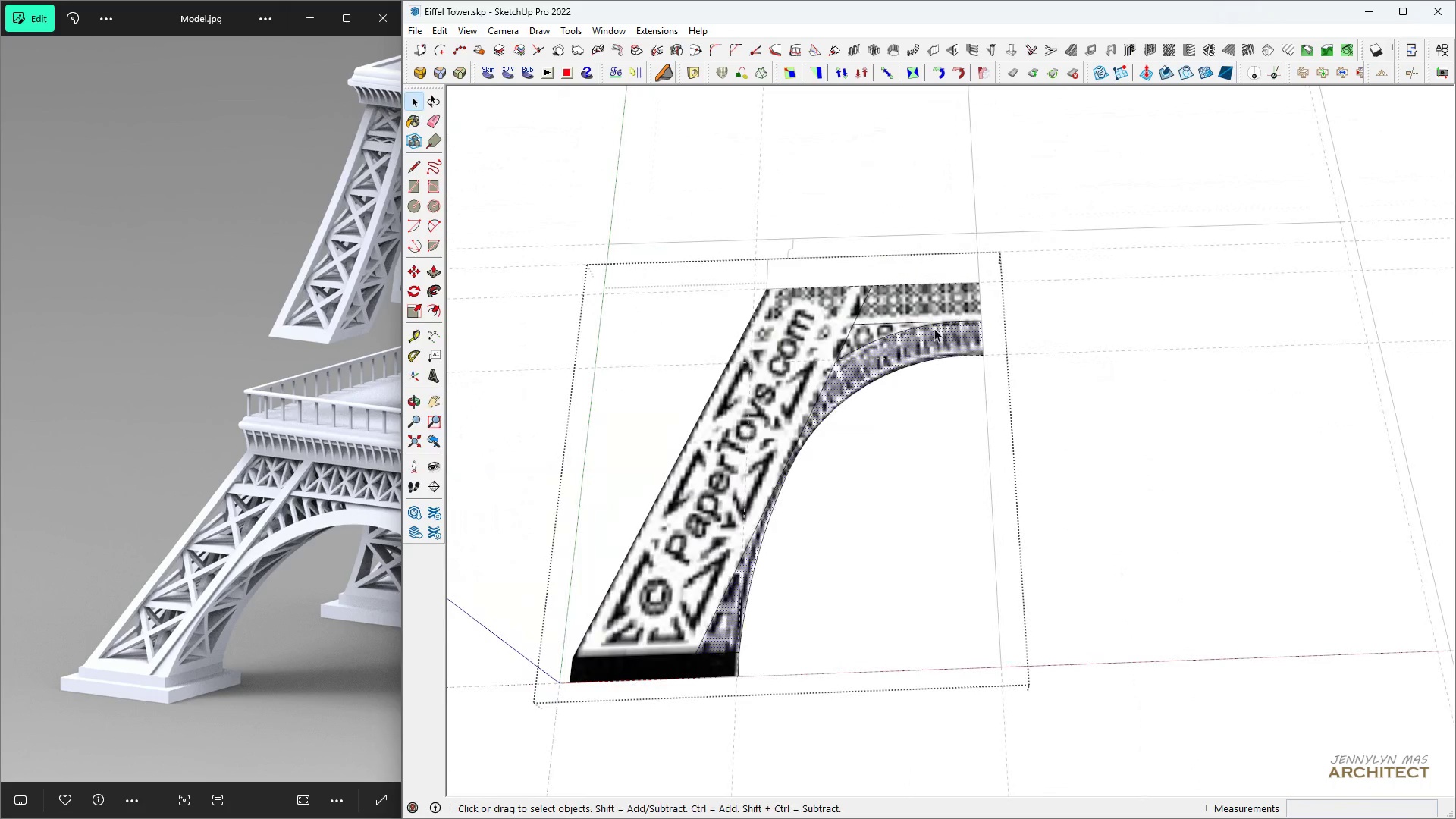 
left_click([934, 328])
 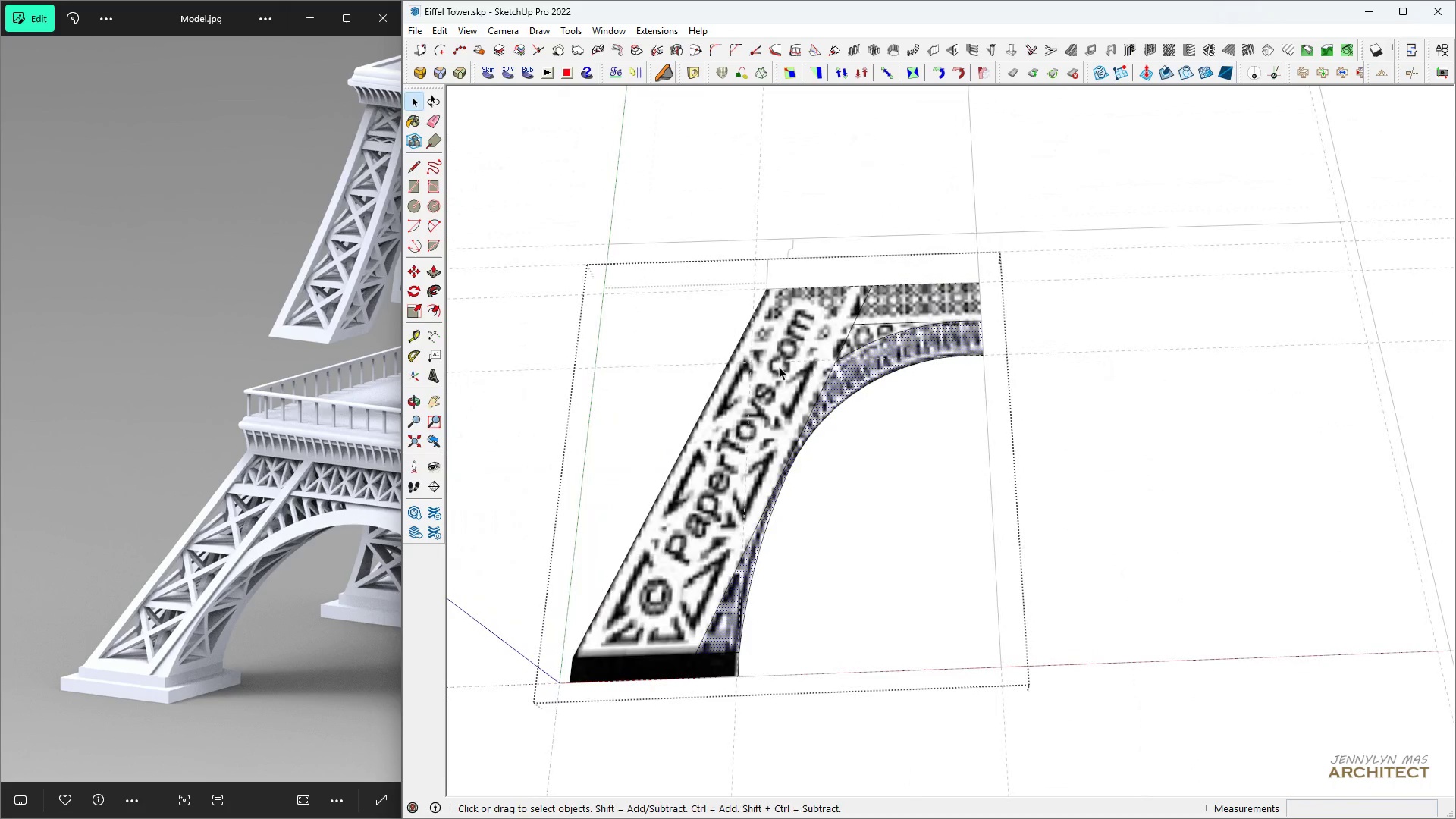 
key(H)
 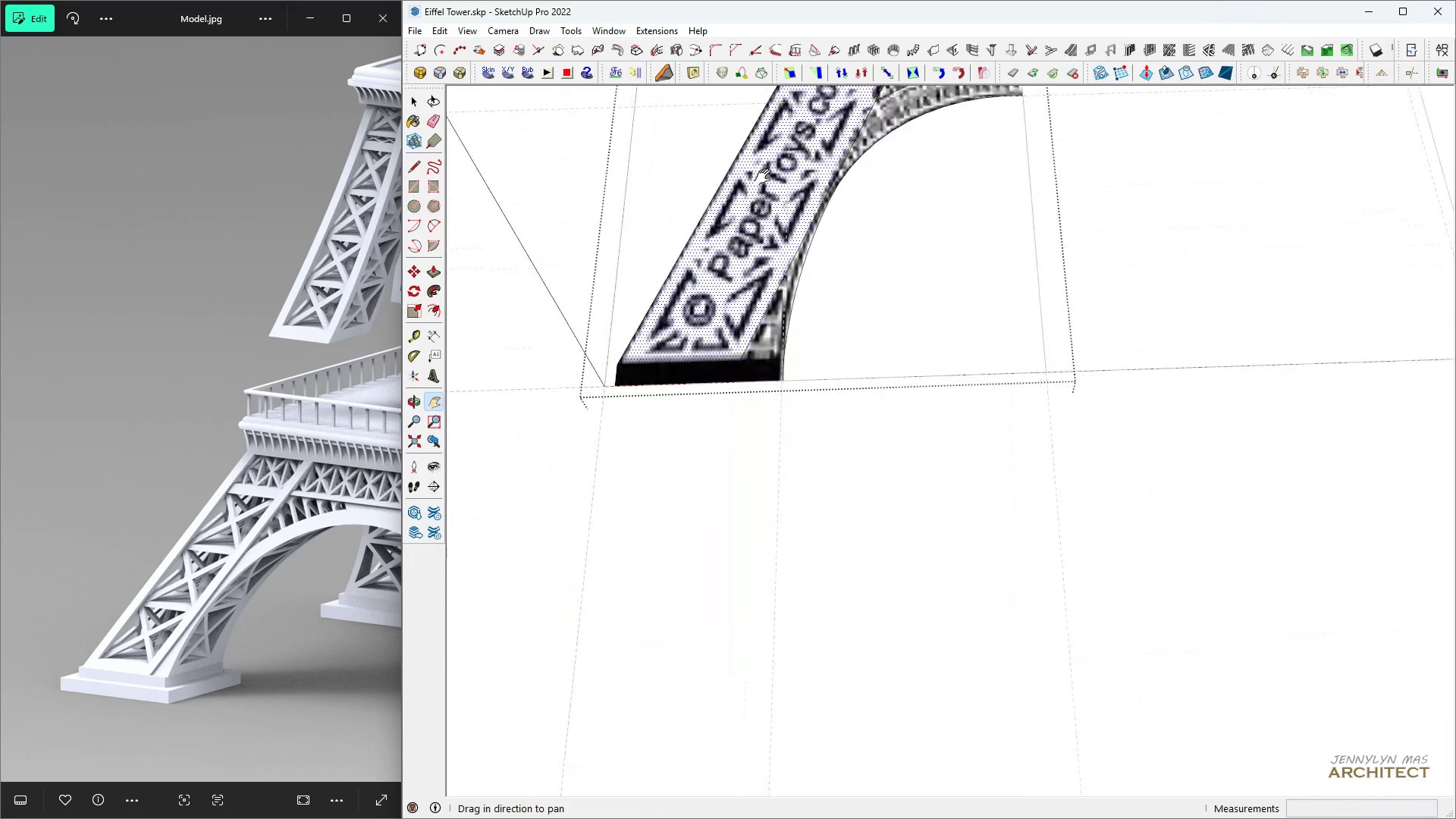 
key(Space)
 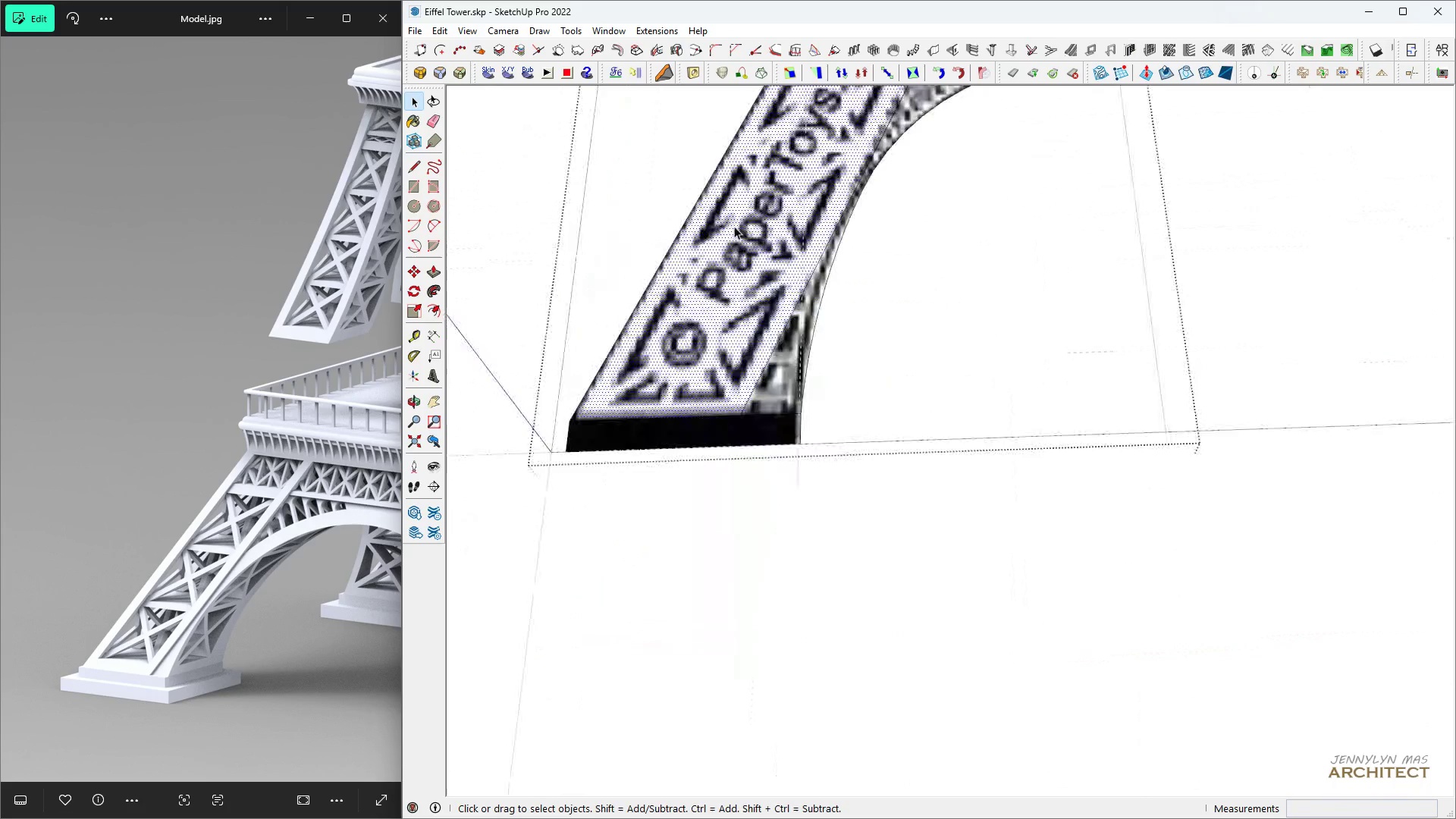 
scroll: coordinate [731, 232], scroll_direction: up, amount: 4.0
 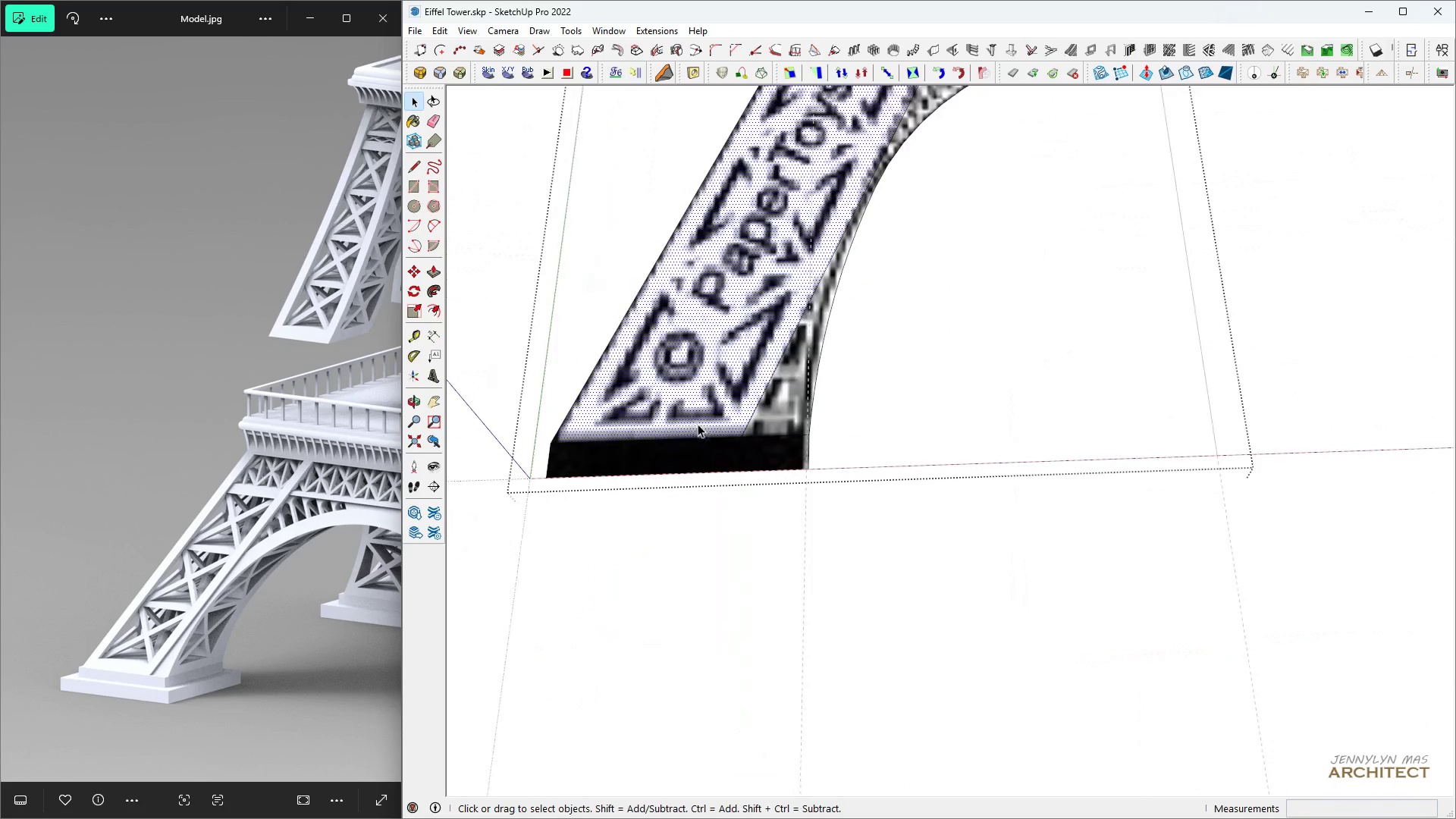 
scroll: coordinate [695, 429], scroll_direction: down, amount: 5.0
 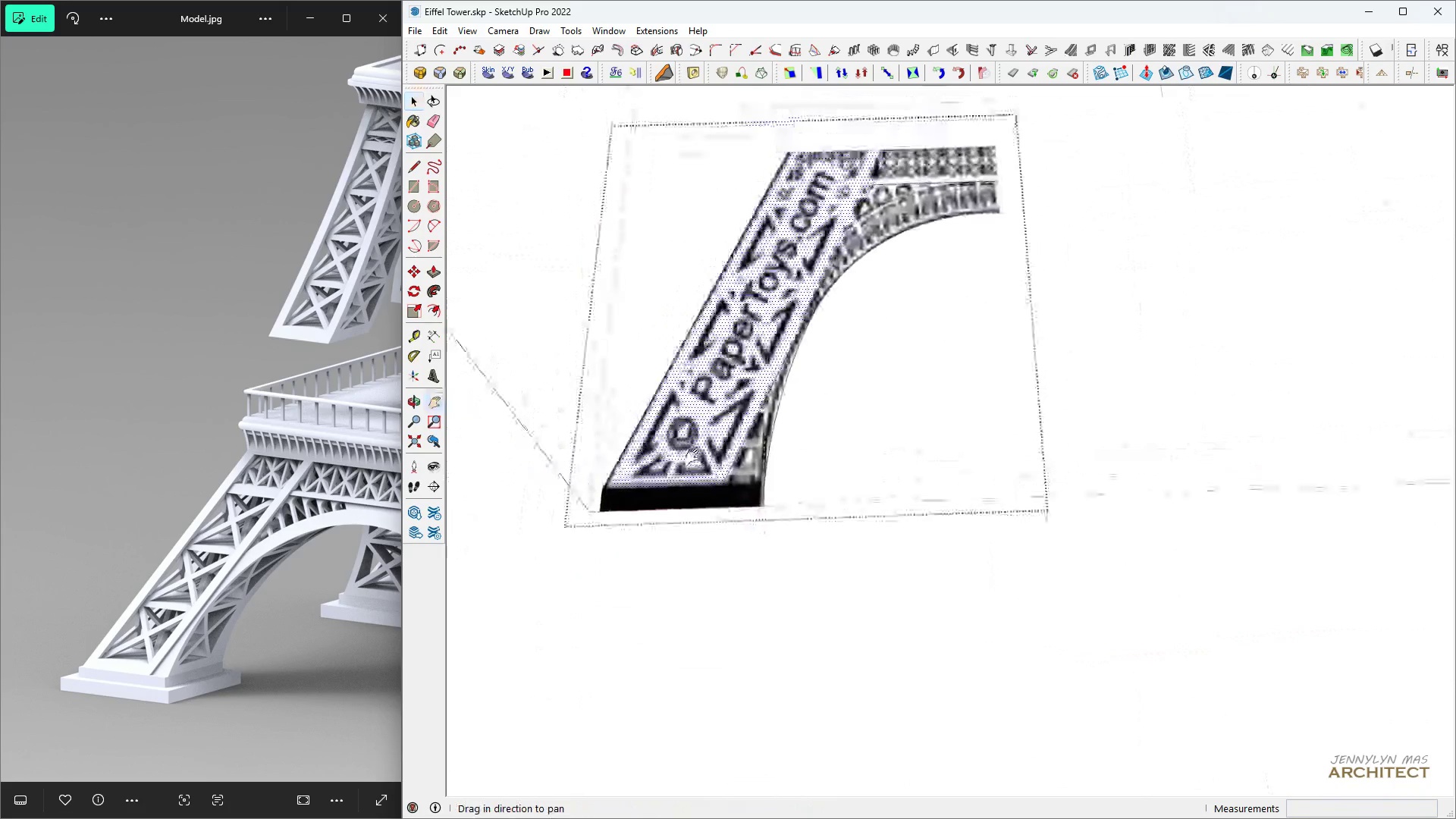 
key(H)
 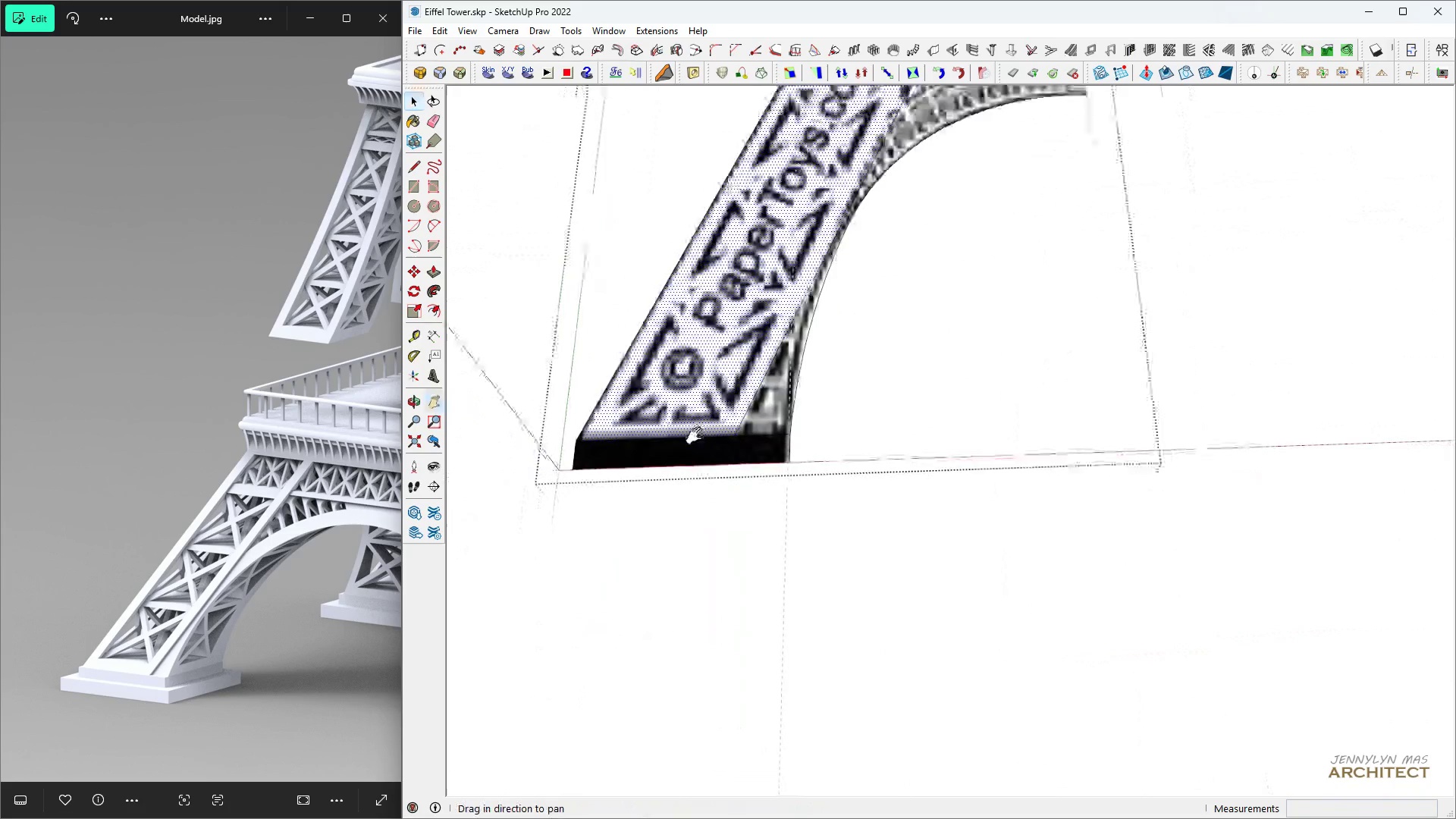 
key(Space)
 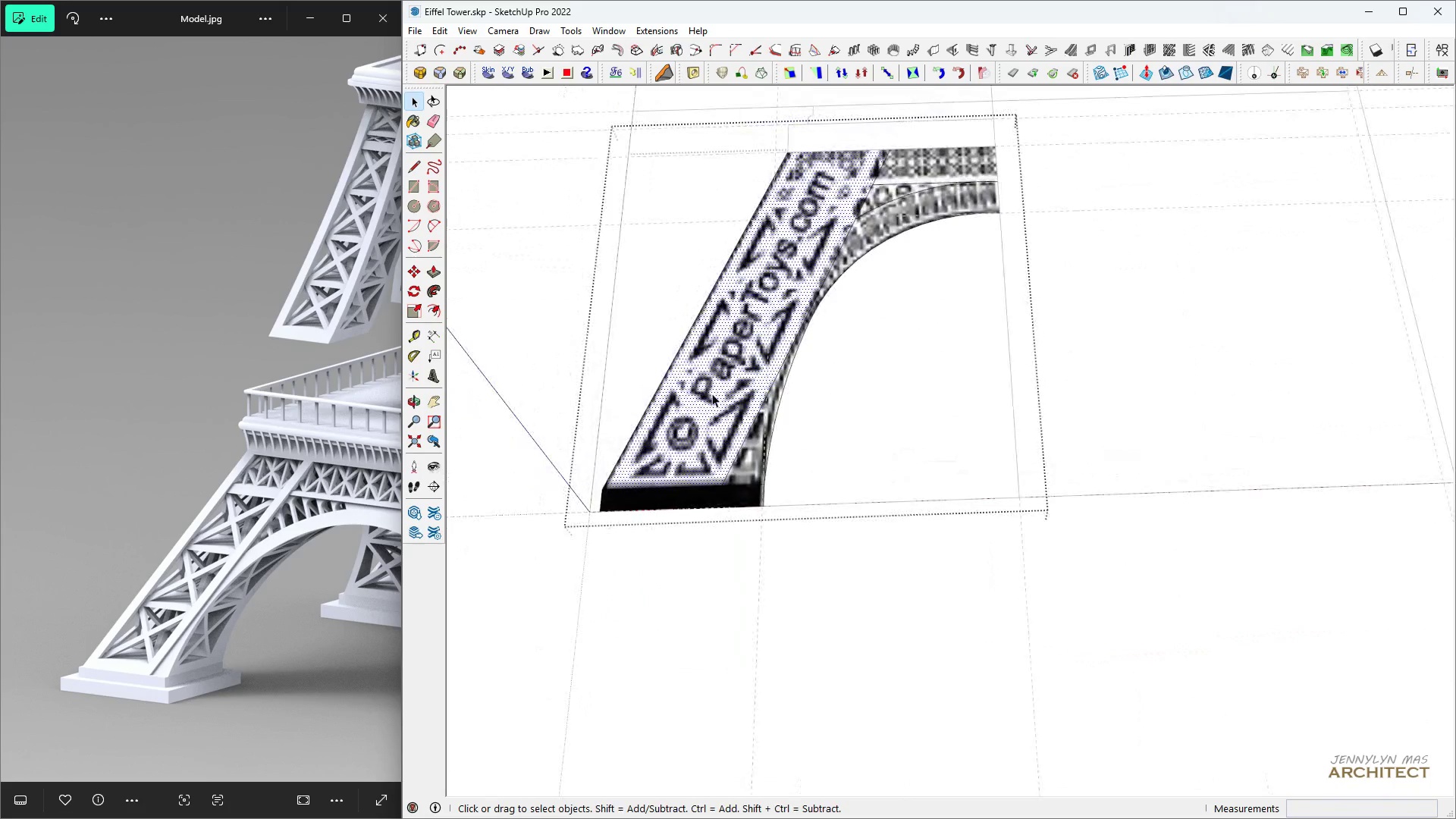 
double_click([712, 394])
 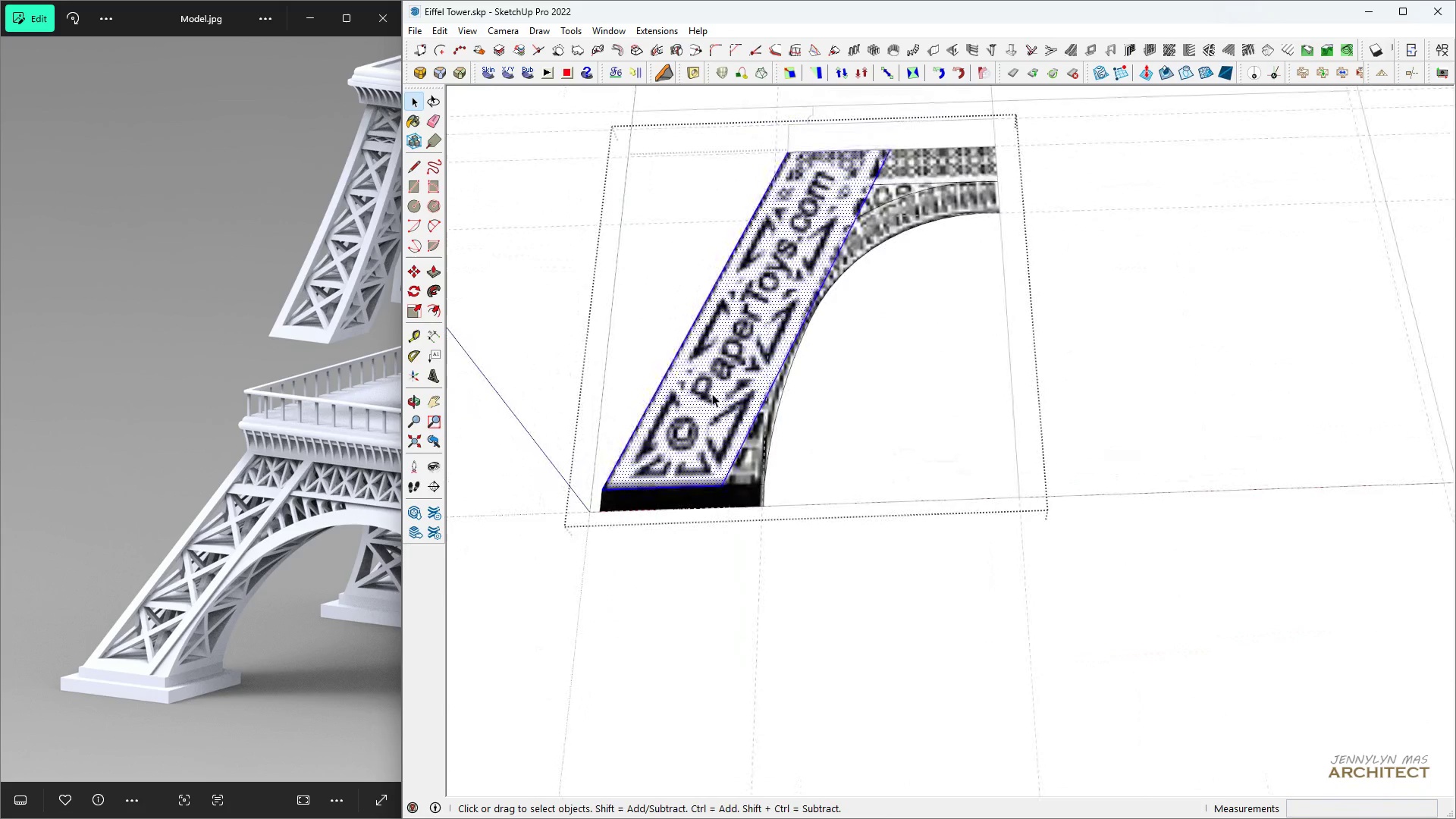 
triple_click([712, 394])
 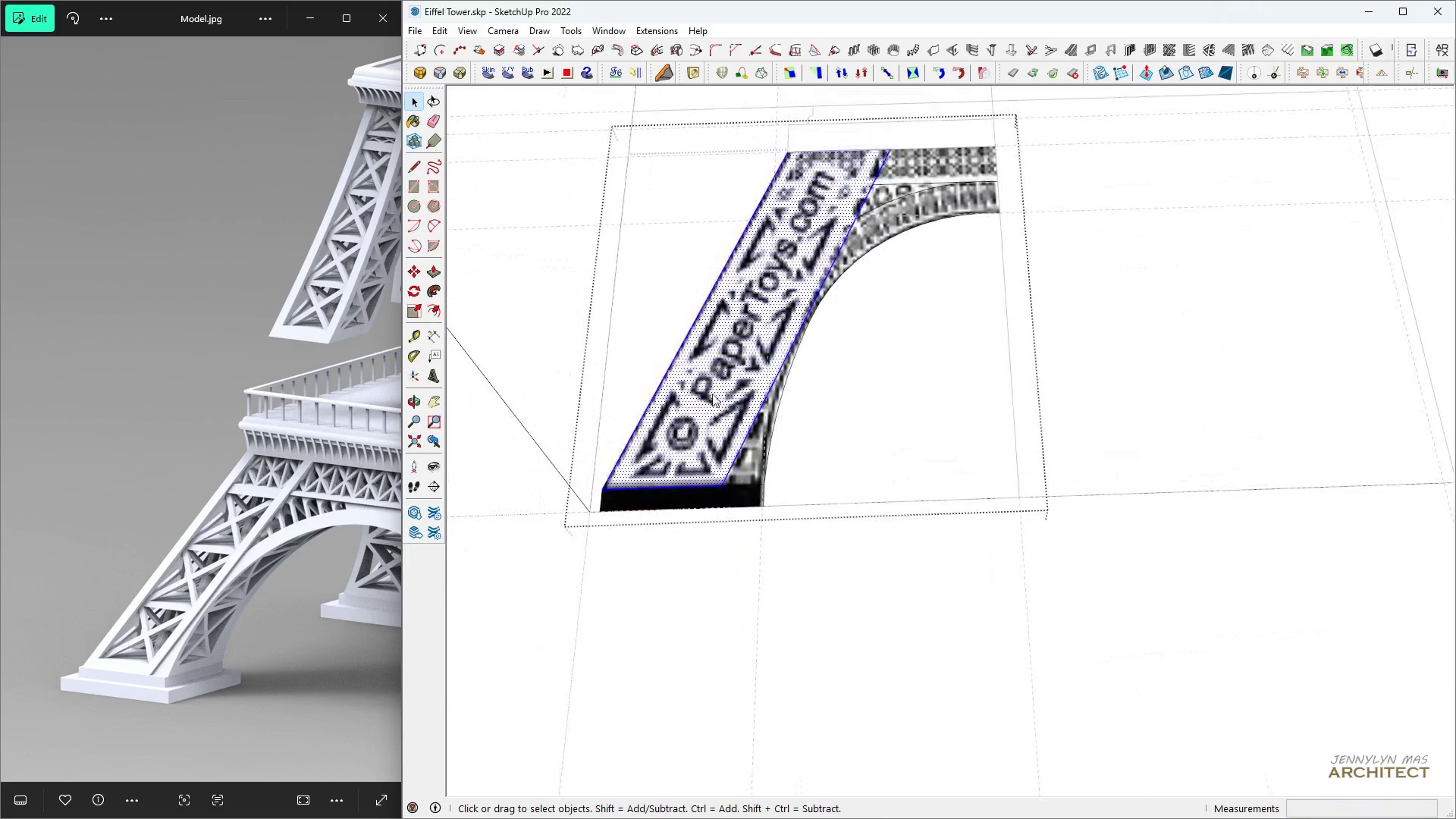 
 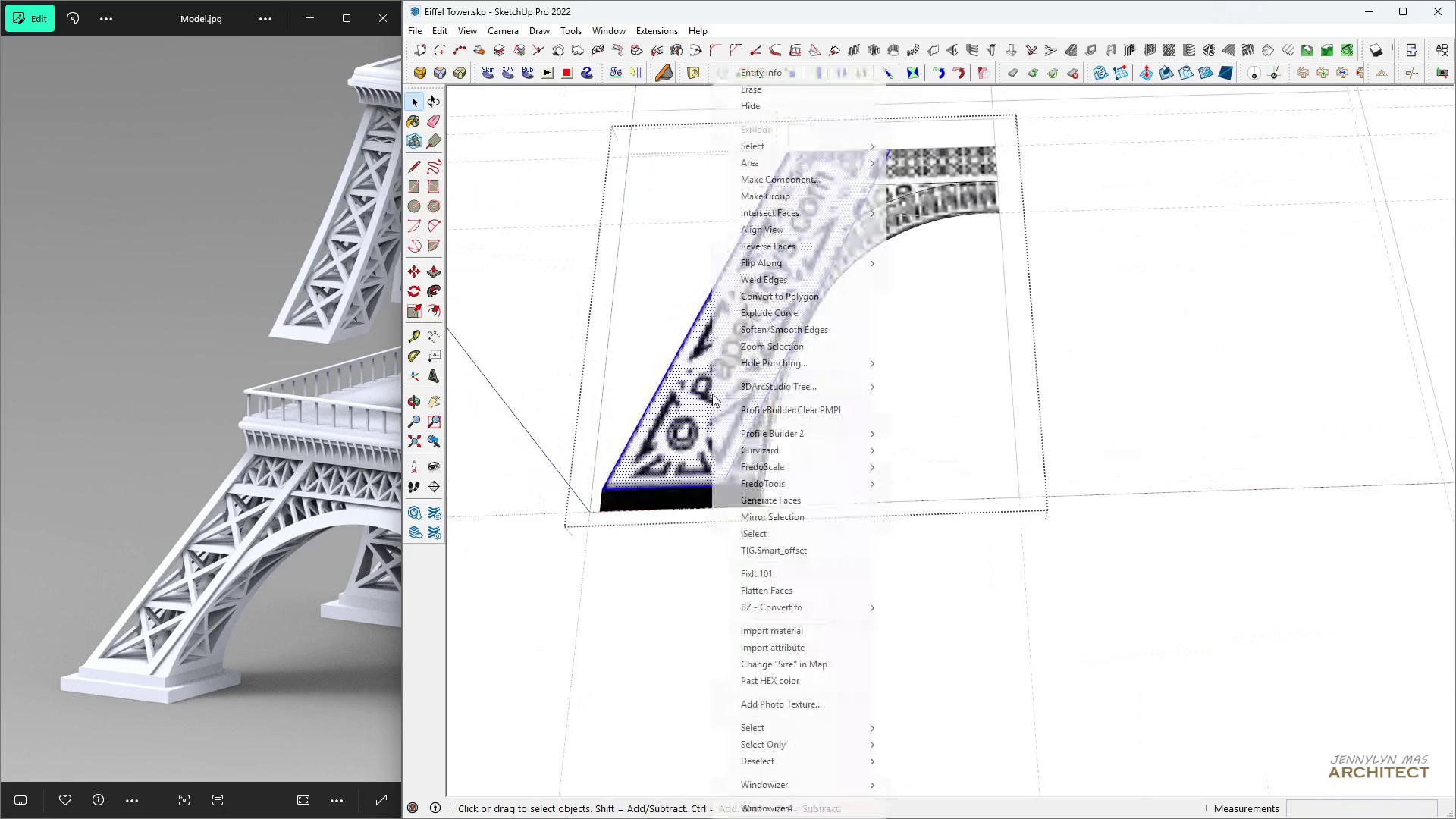 
right_click([712, 394])
 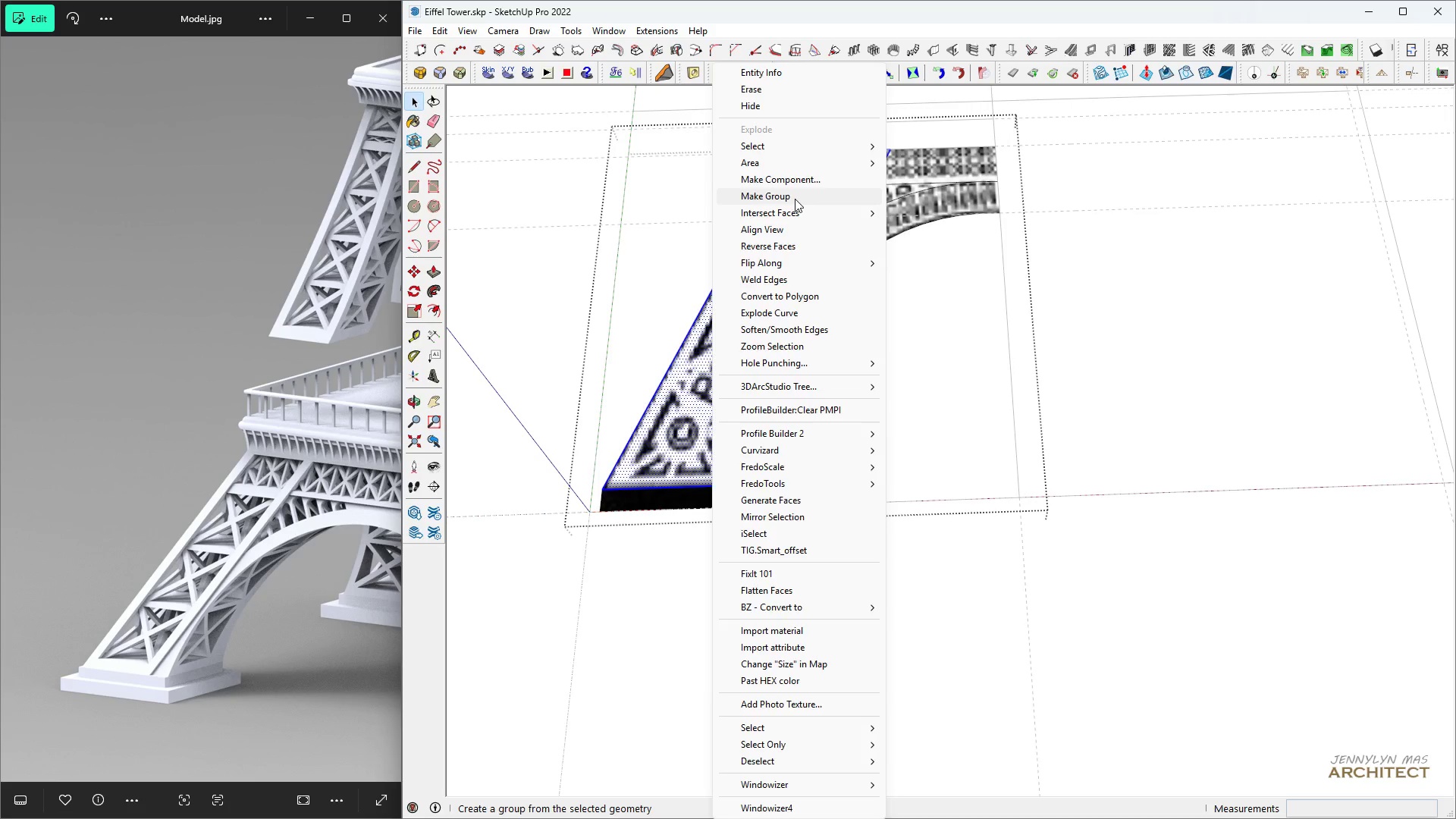 
left_click([795, 198])
 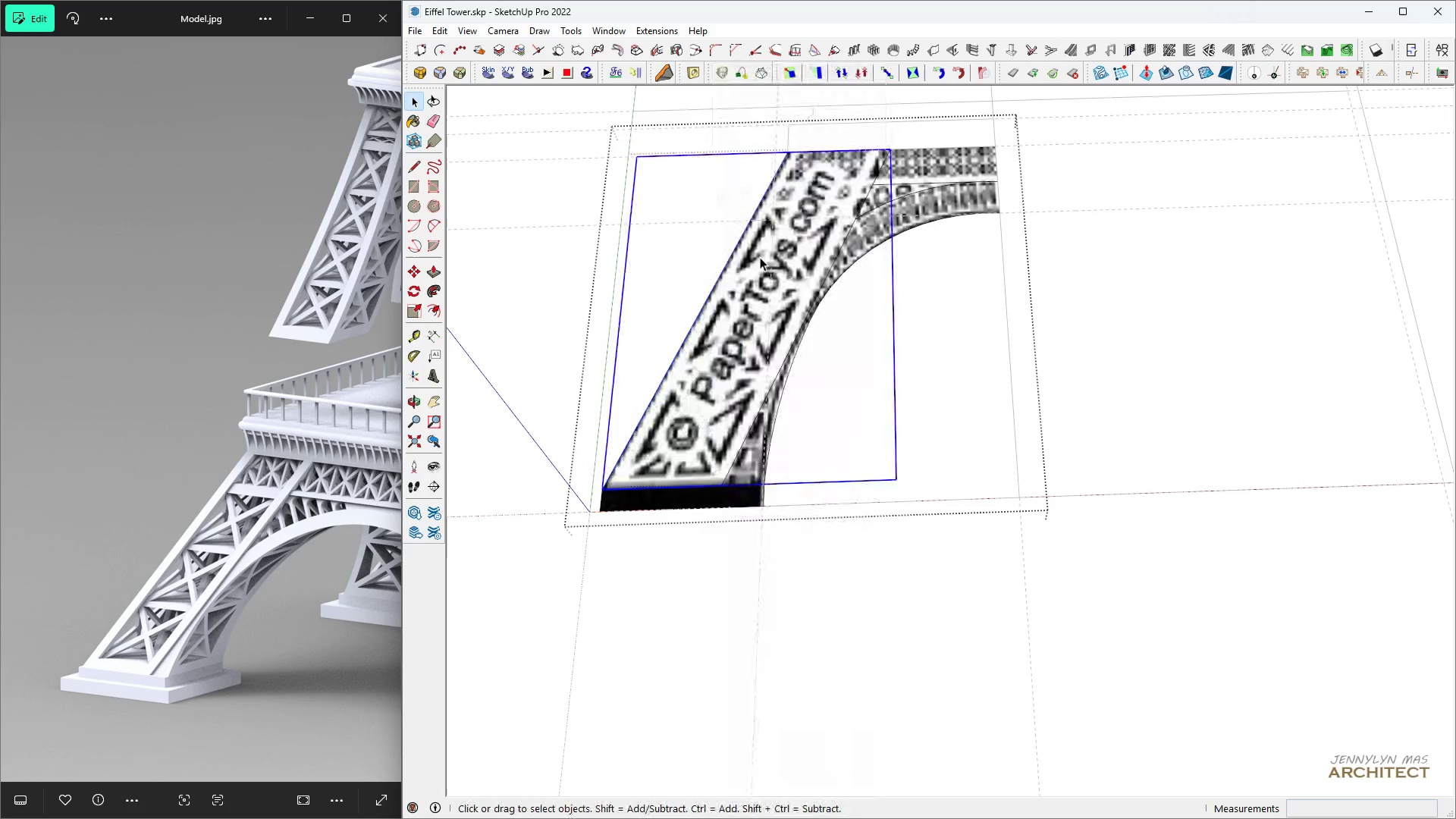 
double_click([760, 257])
 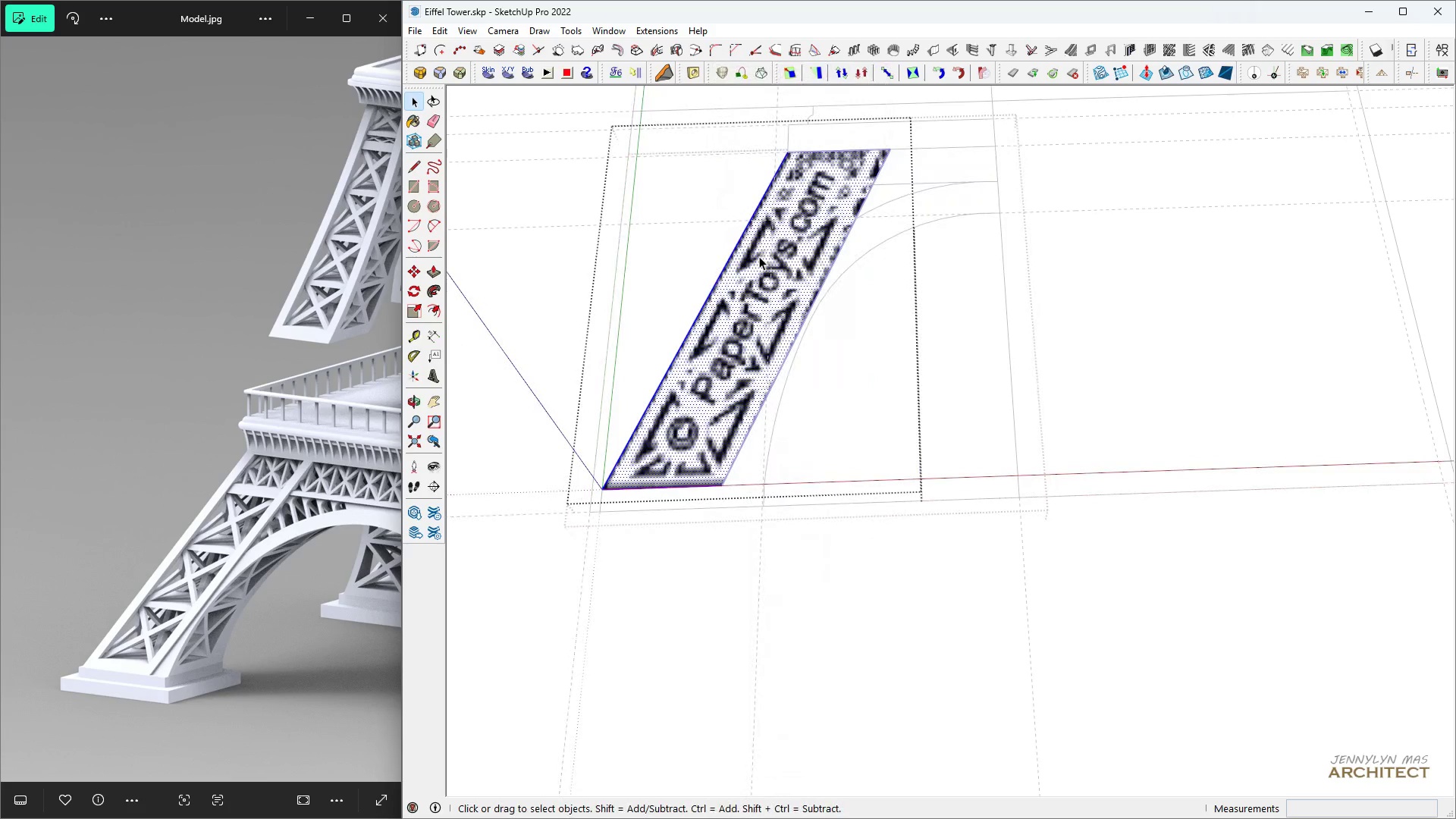 
triple_click([759, 256])
 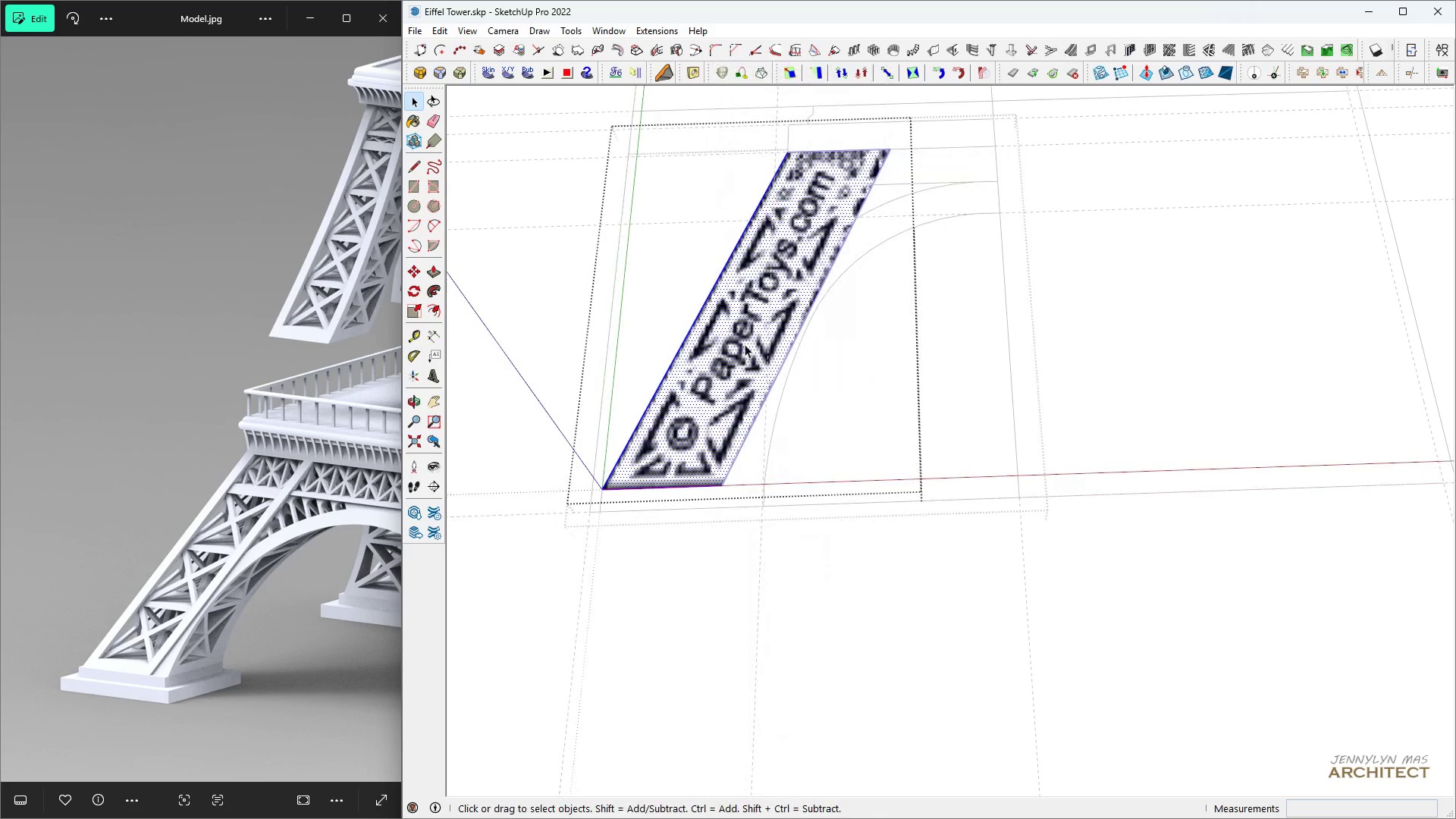 
key(Space)
 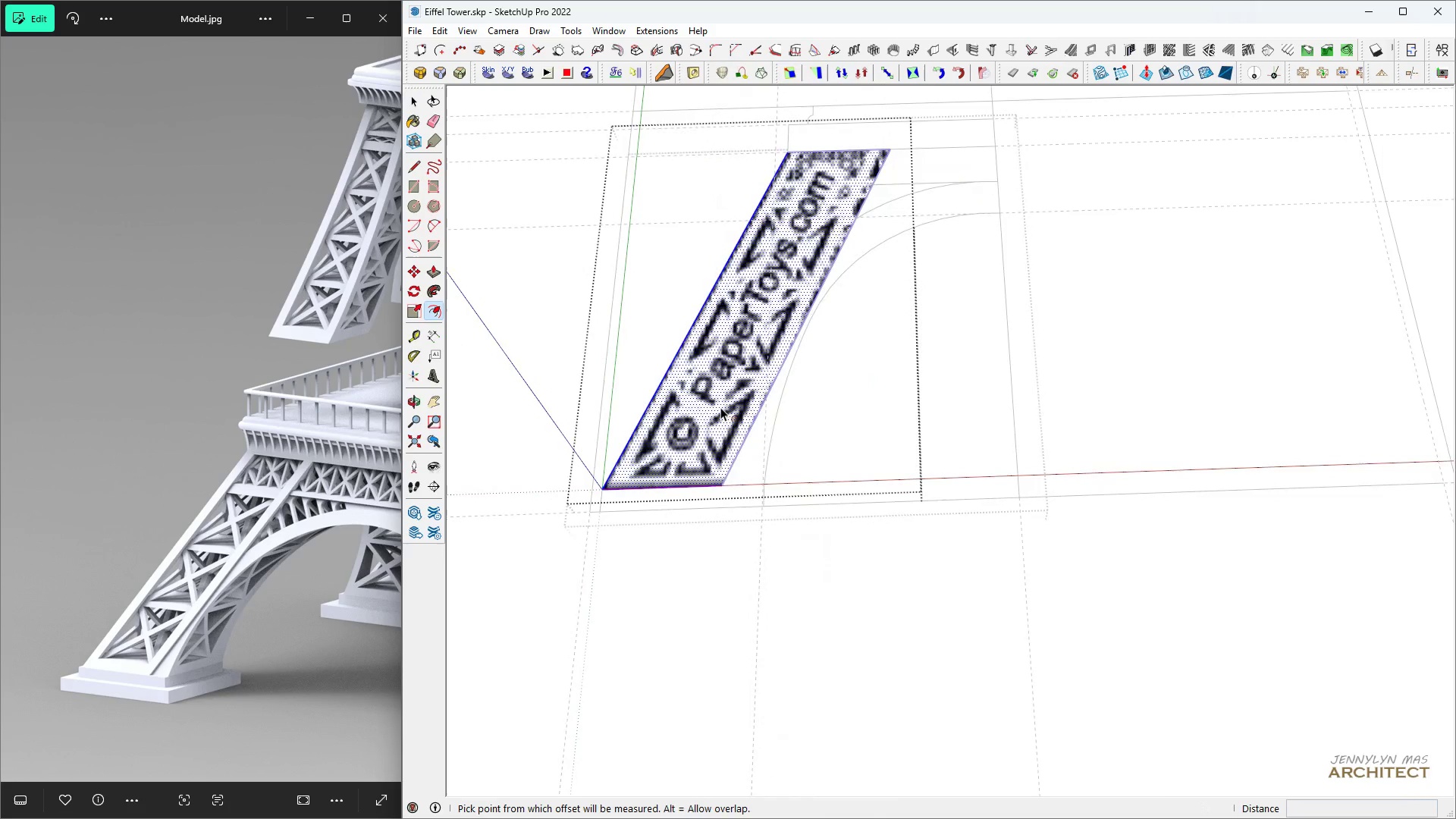 
key(F)
 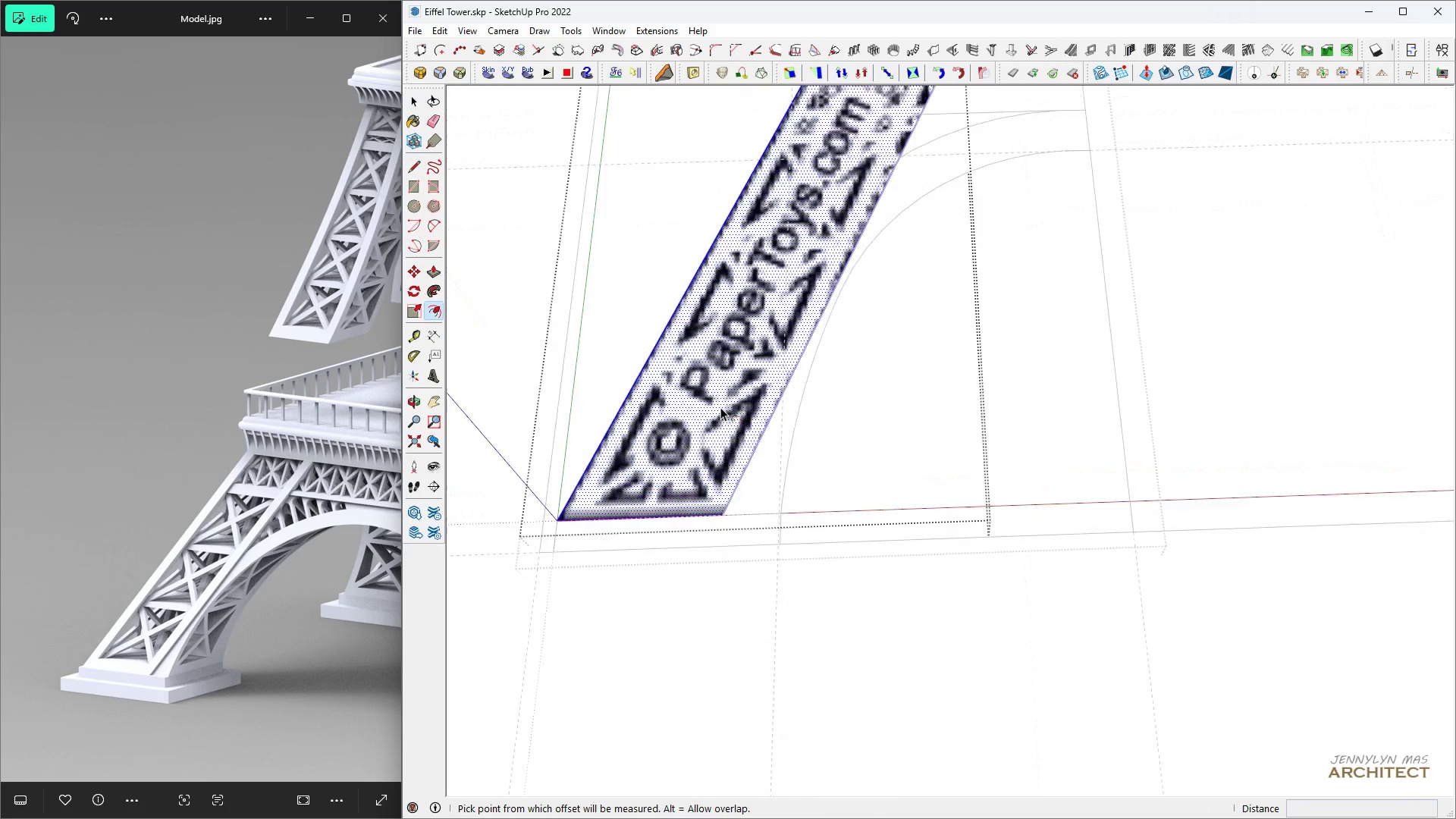 
scroll: coordinate [720, 407], scroll_direction: up, amount: 3.0
 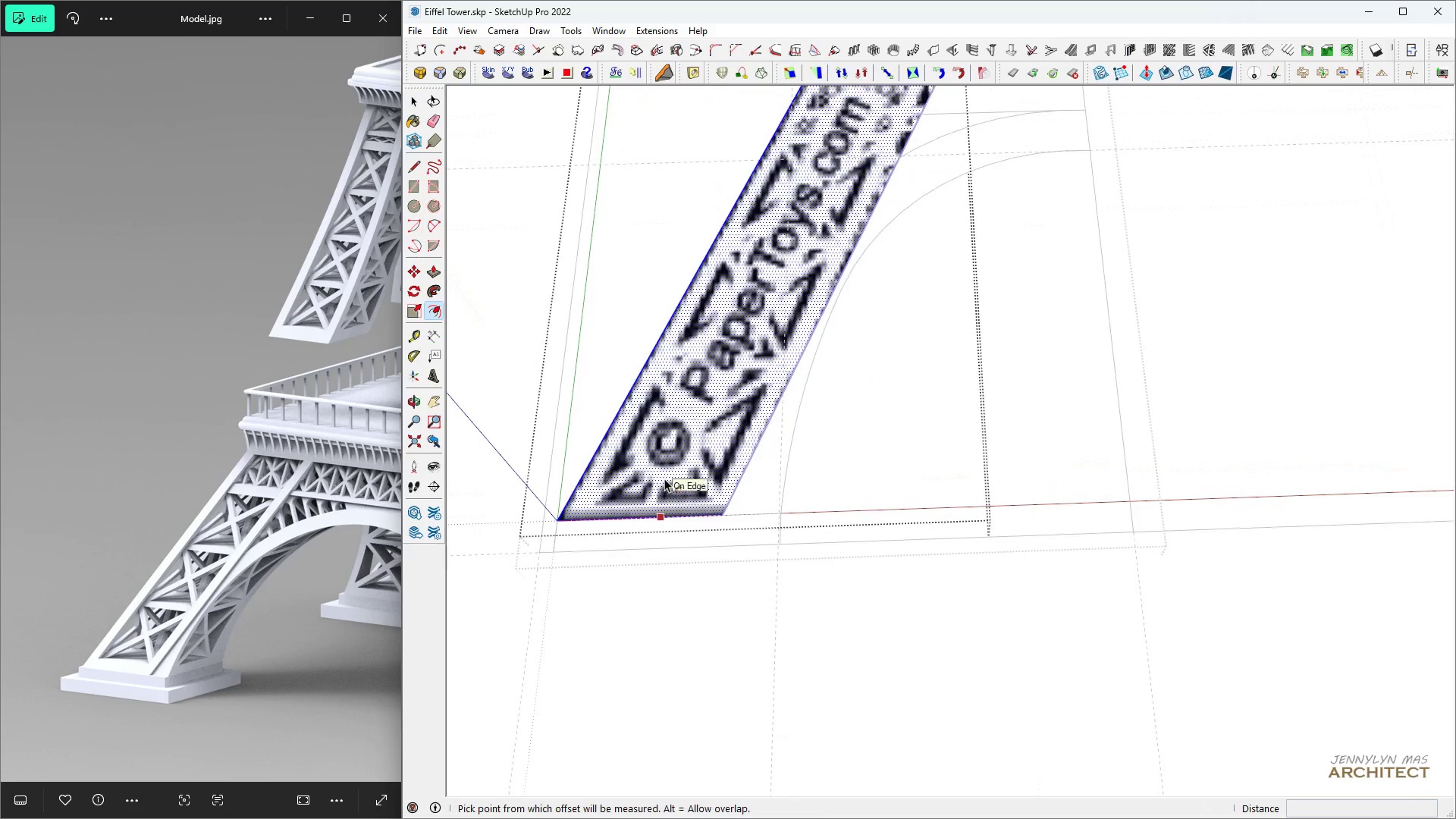 
left_click([664, 479])
 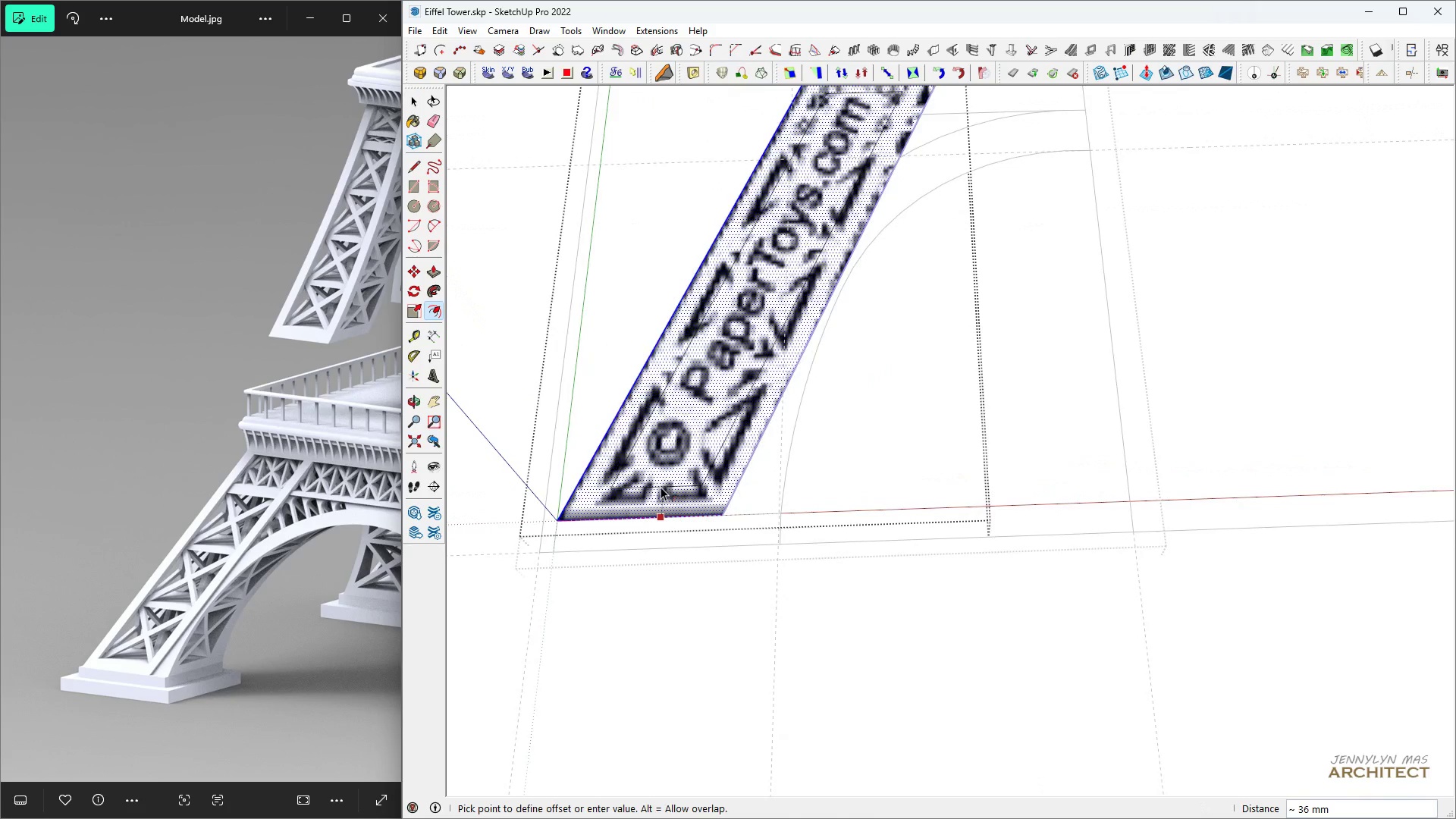 
scroll: coordinate [661, 491], scroll_direction: up, amount: 8.0
 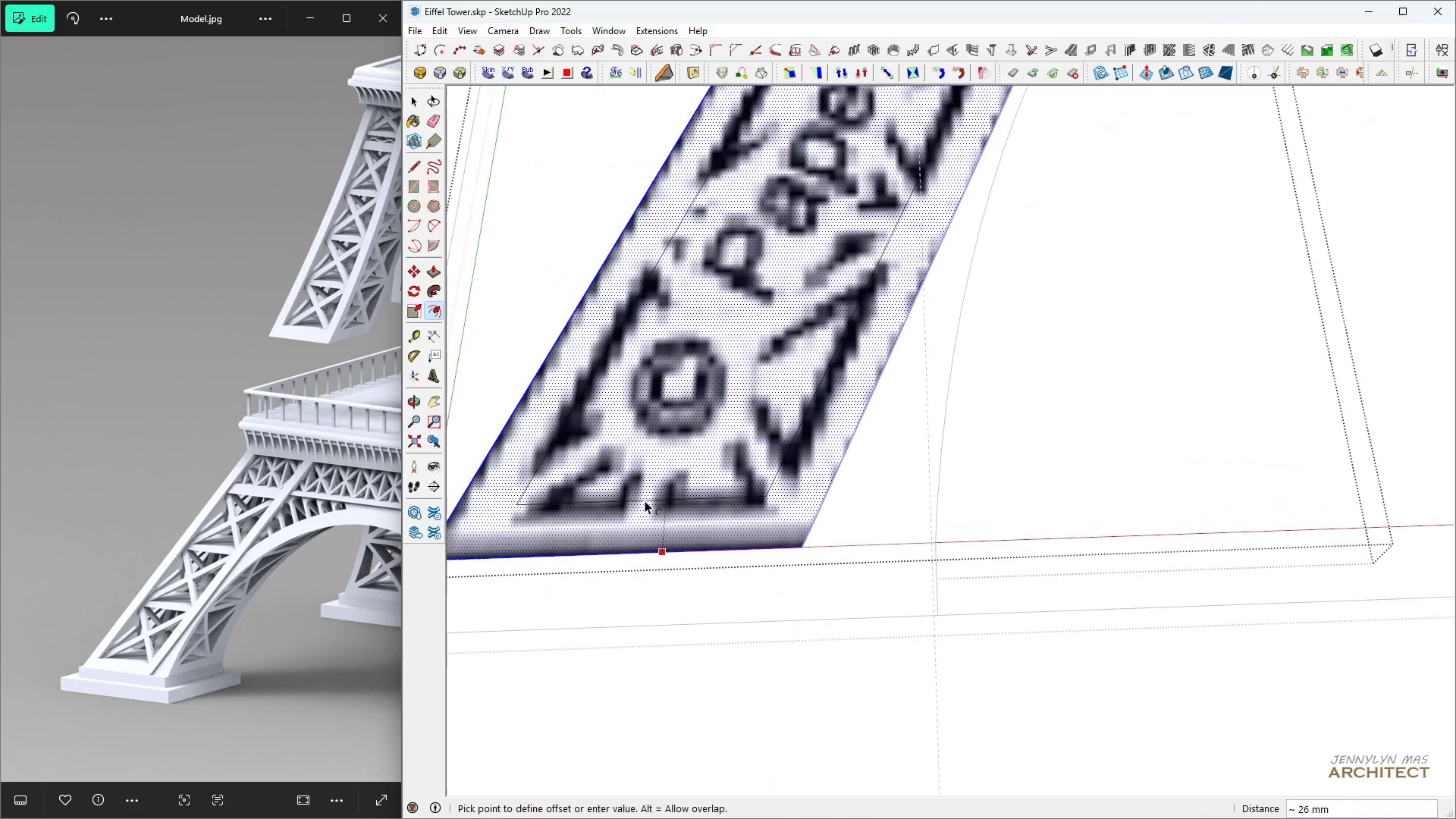 
type(25)
 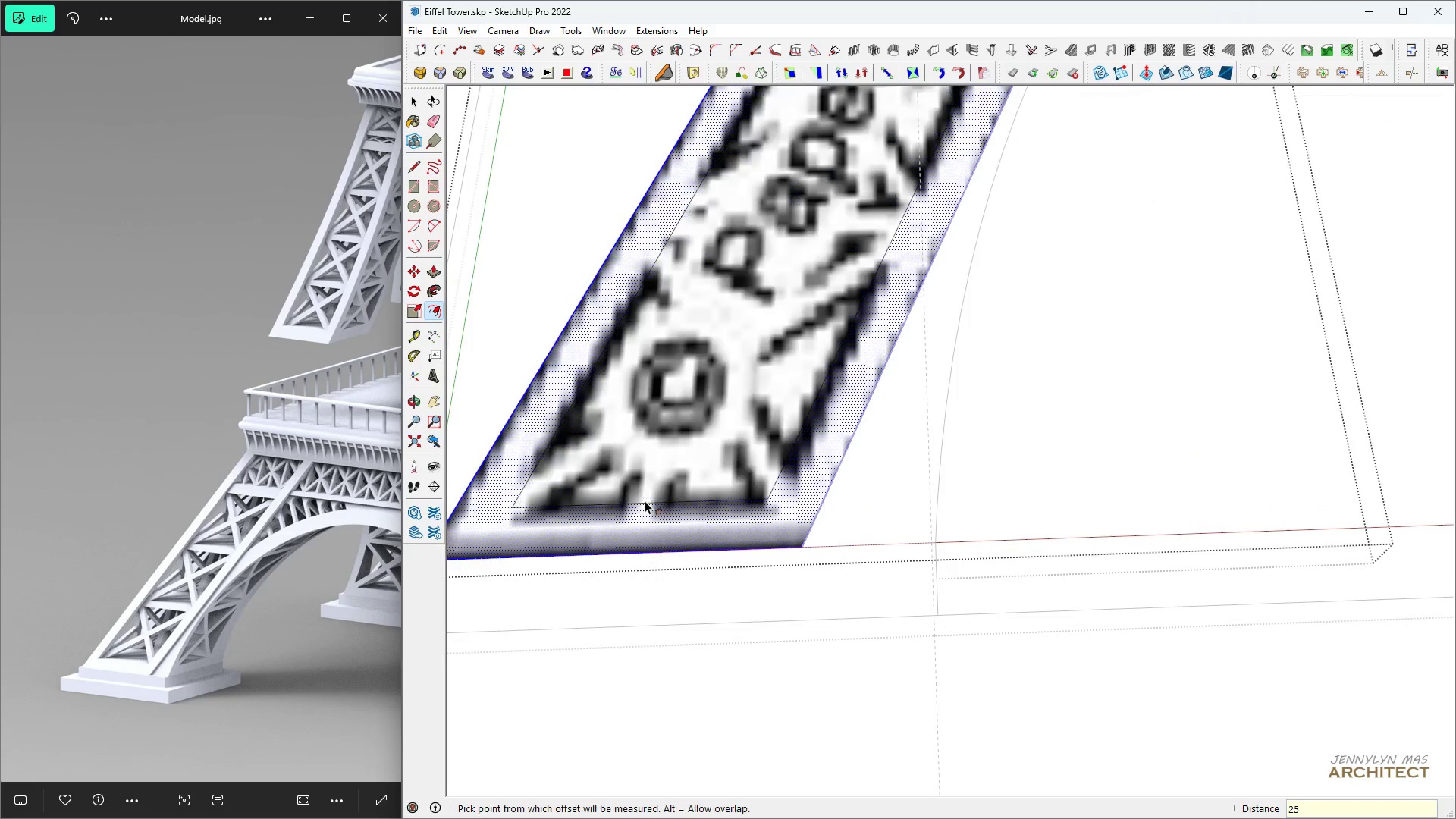 
key(Enter)
 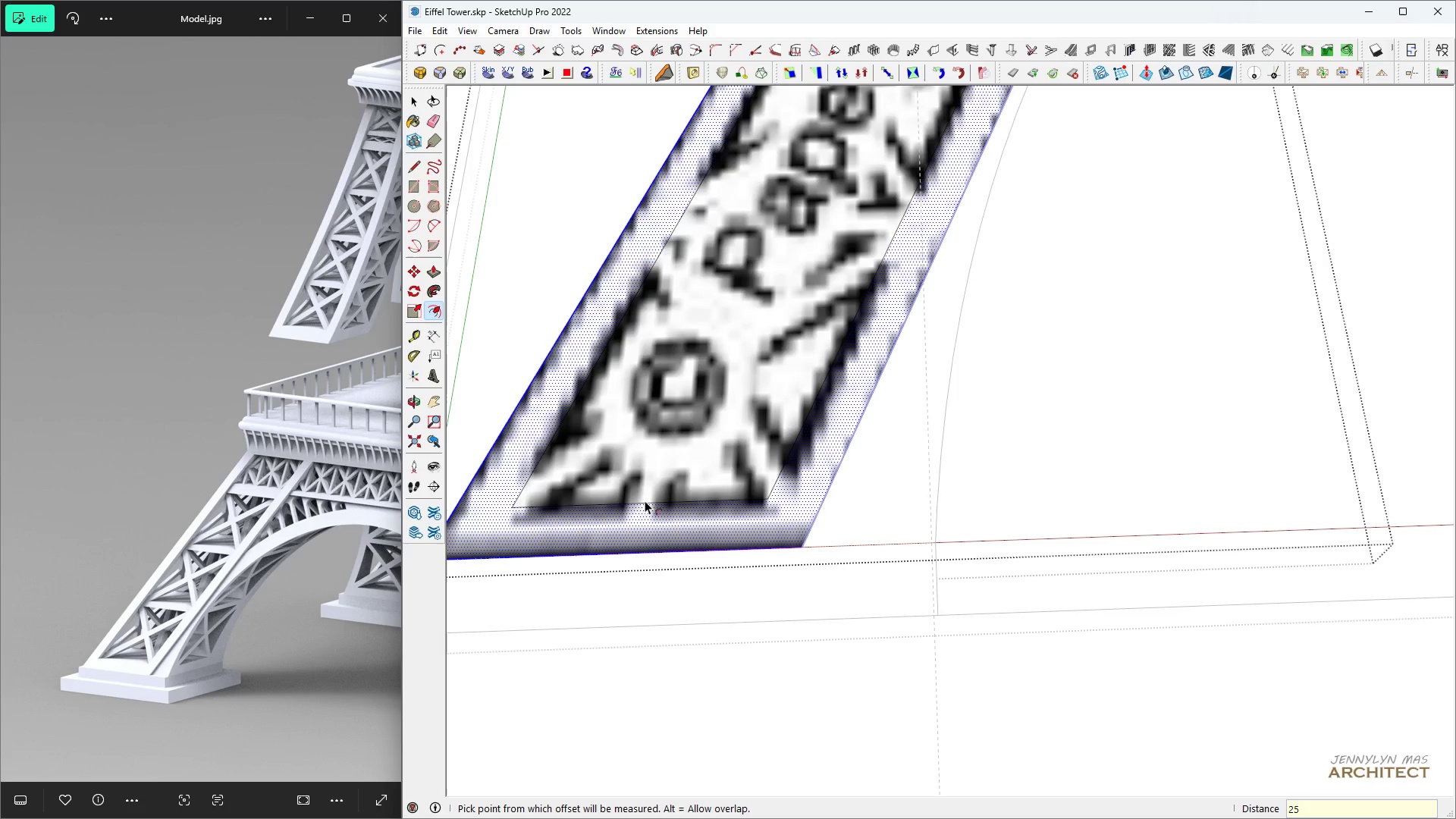 
scroll: coordinate [615, 494], scroll_direction: down, amount: 16.0
 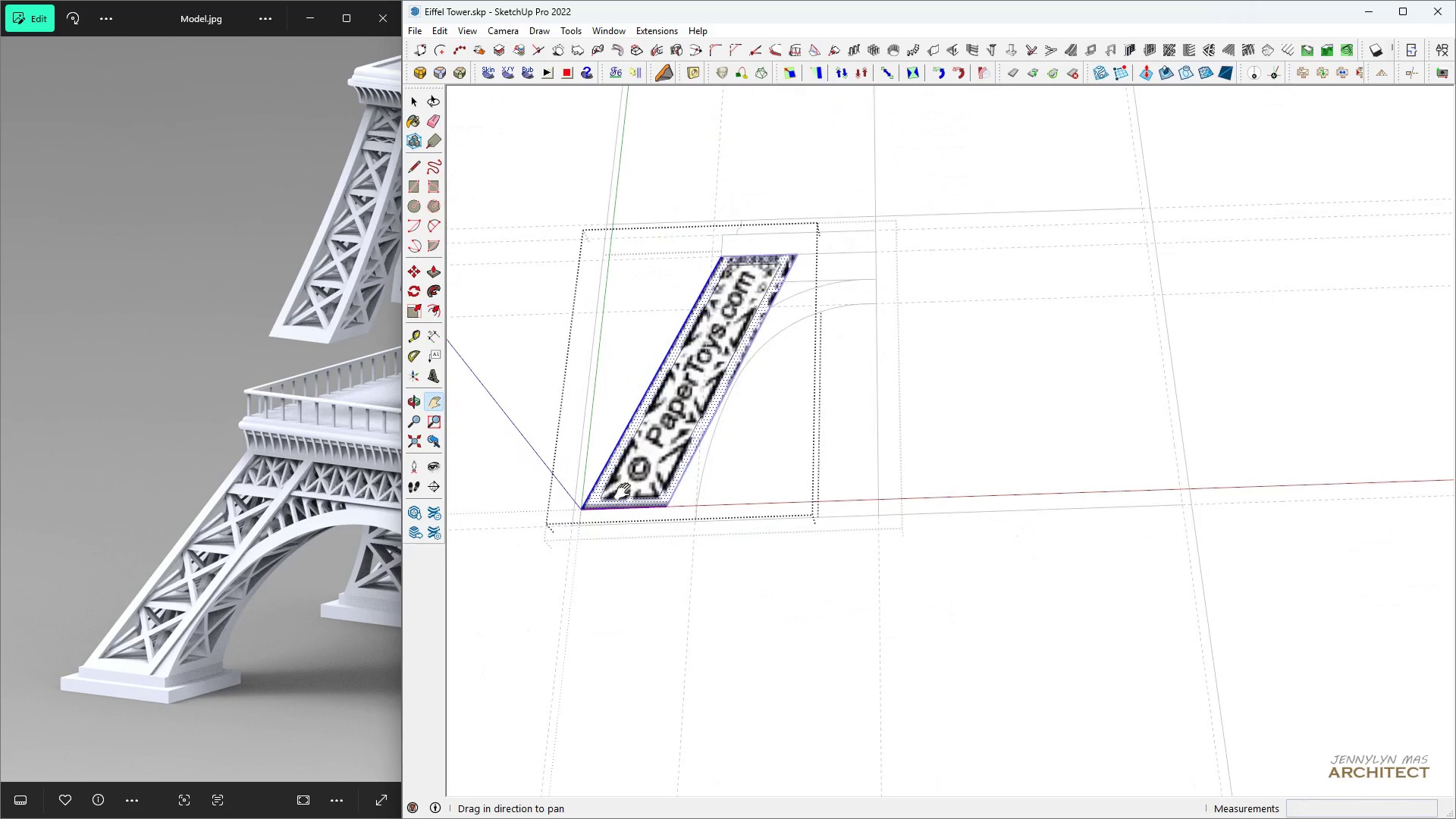 
type( hhh)
 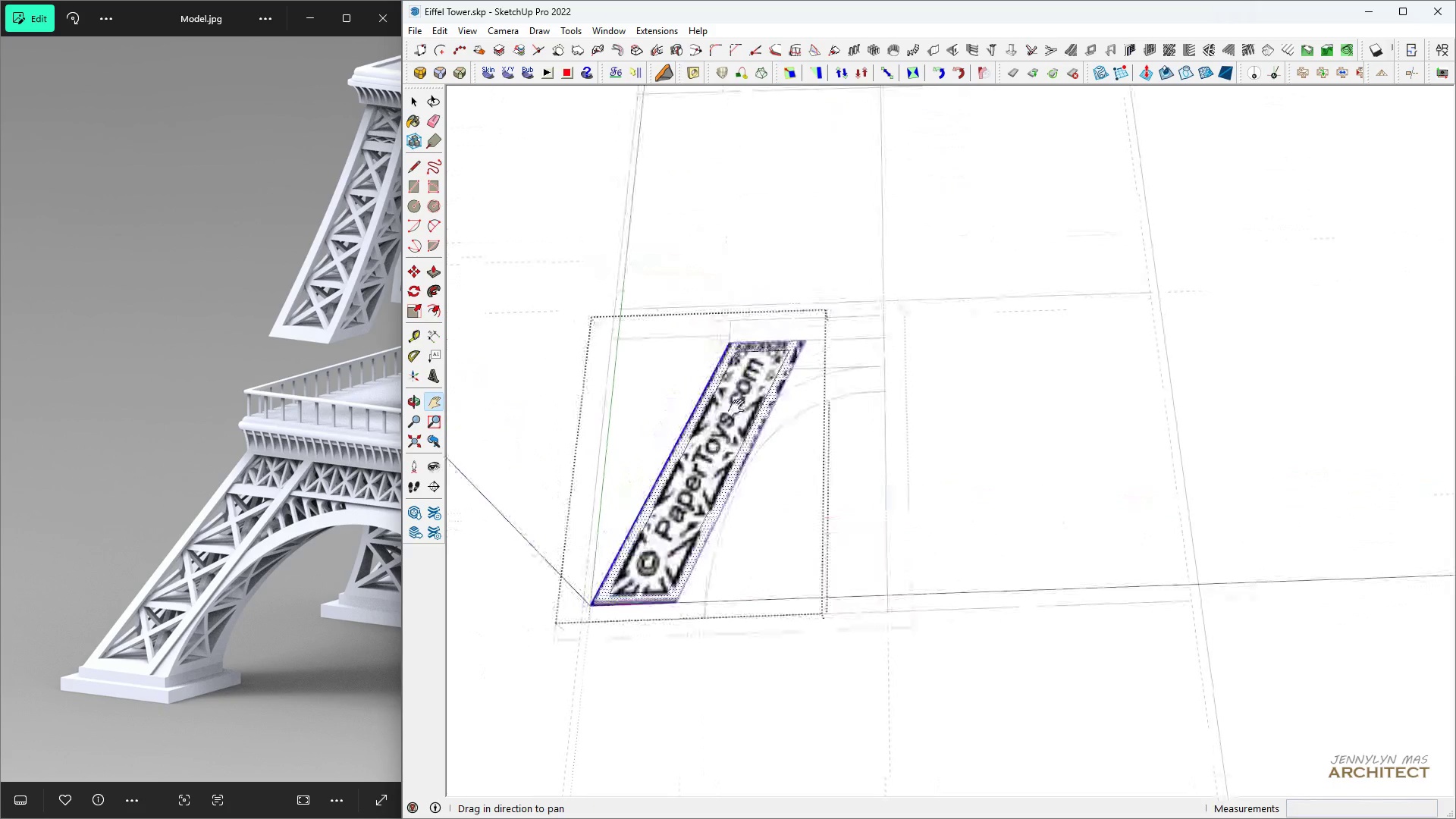 
scroll: coordinate [960, 344], scroll_direction: up, amount: 6.0
 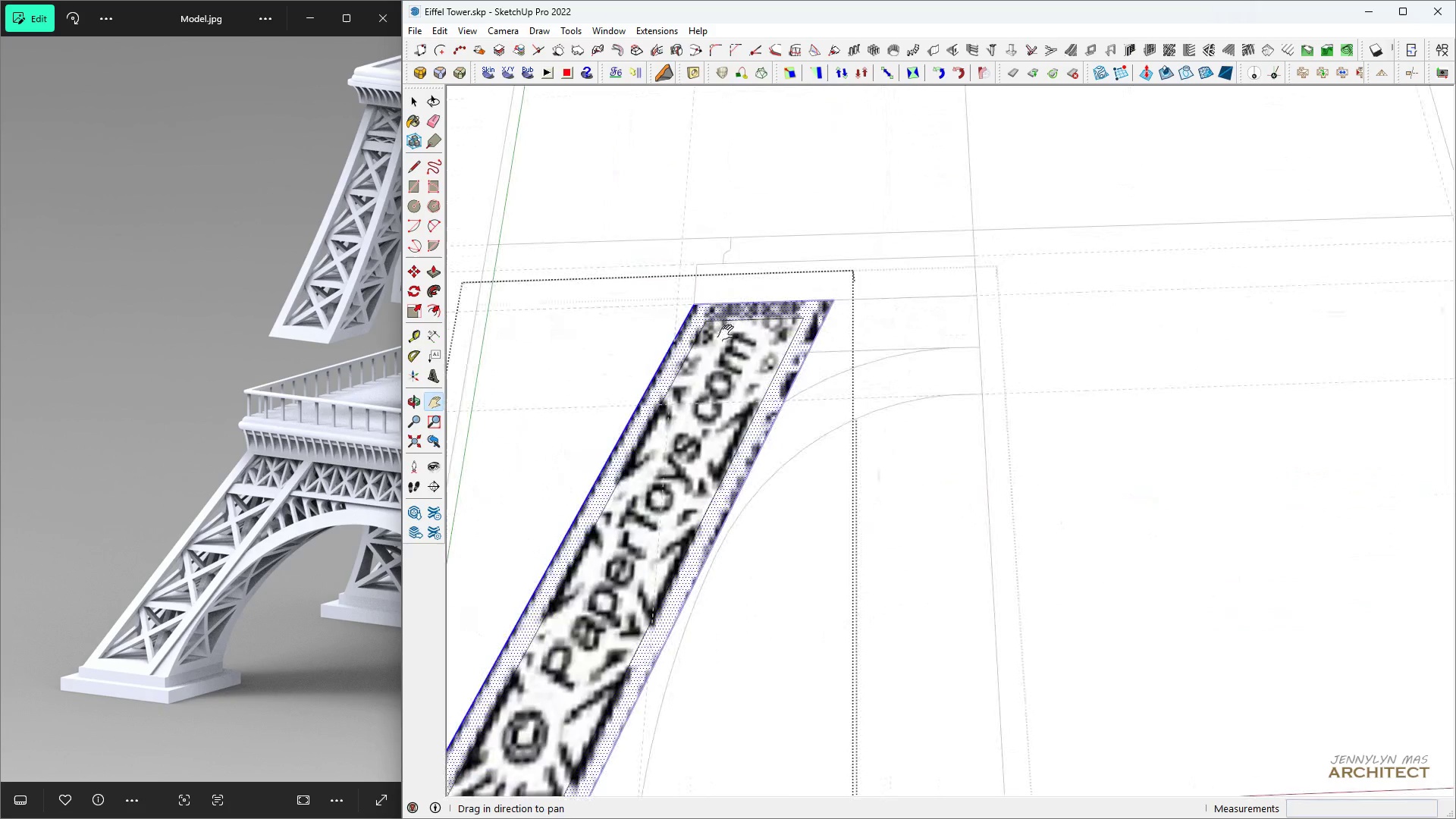 
key(Space)
 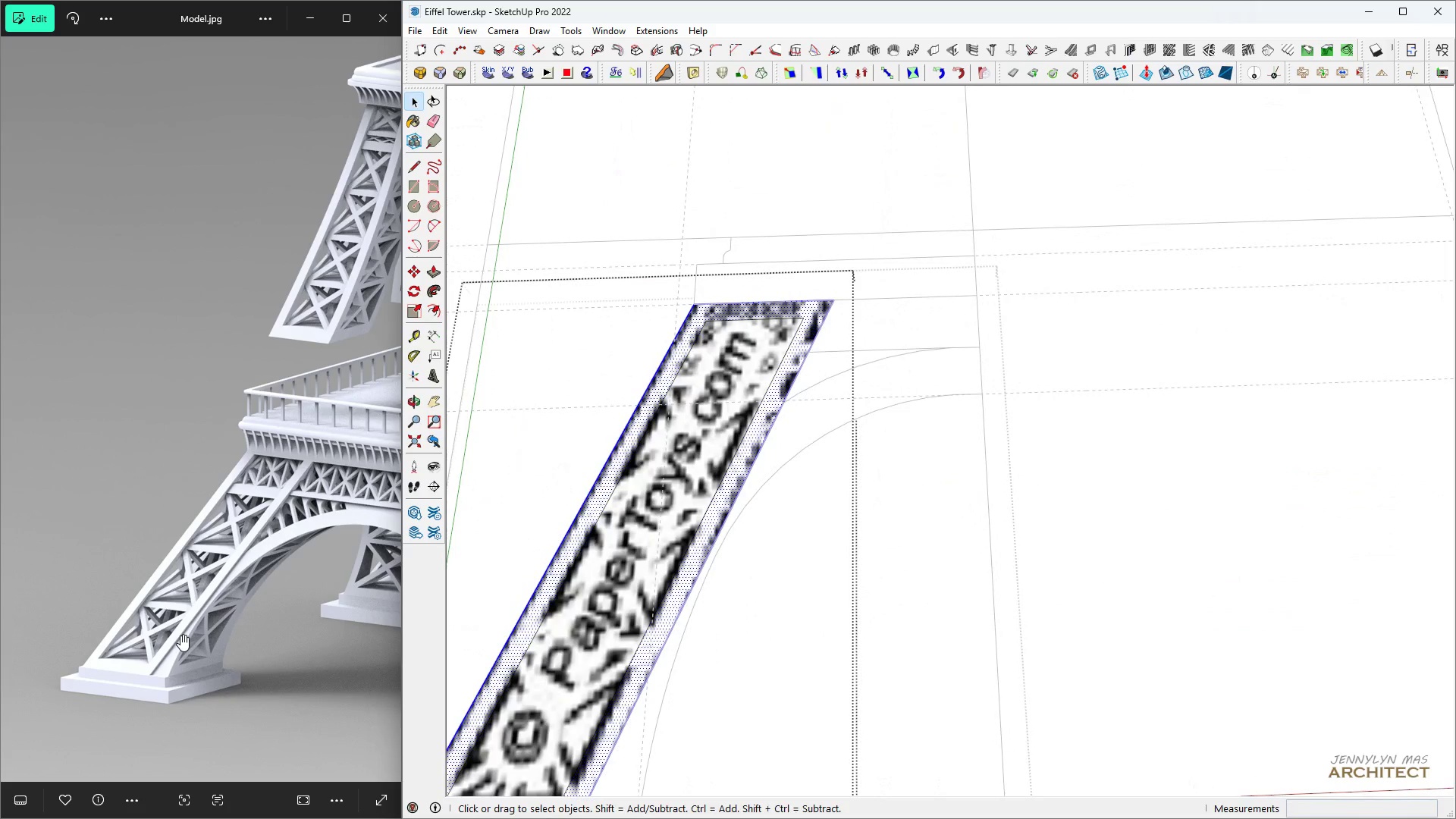 
key(Space)
 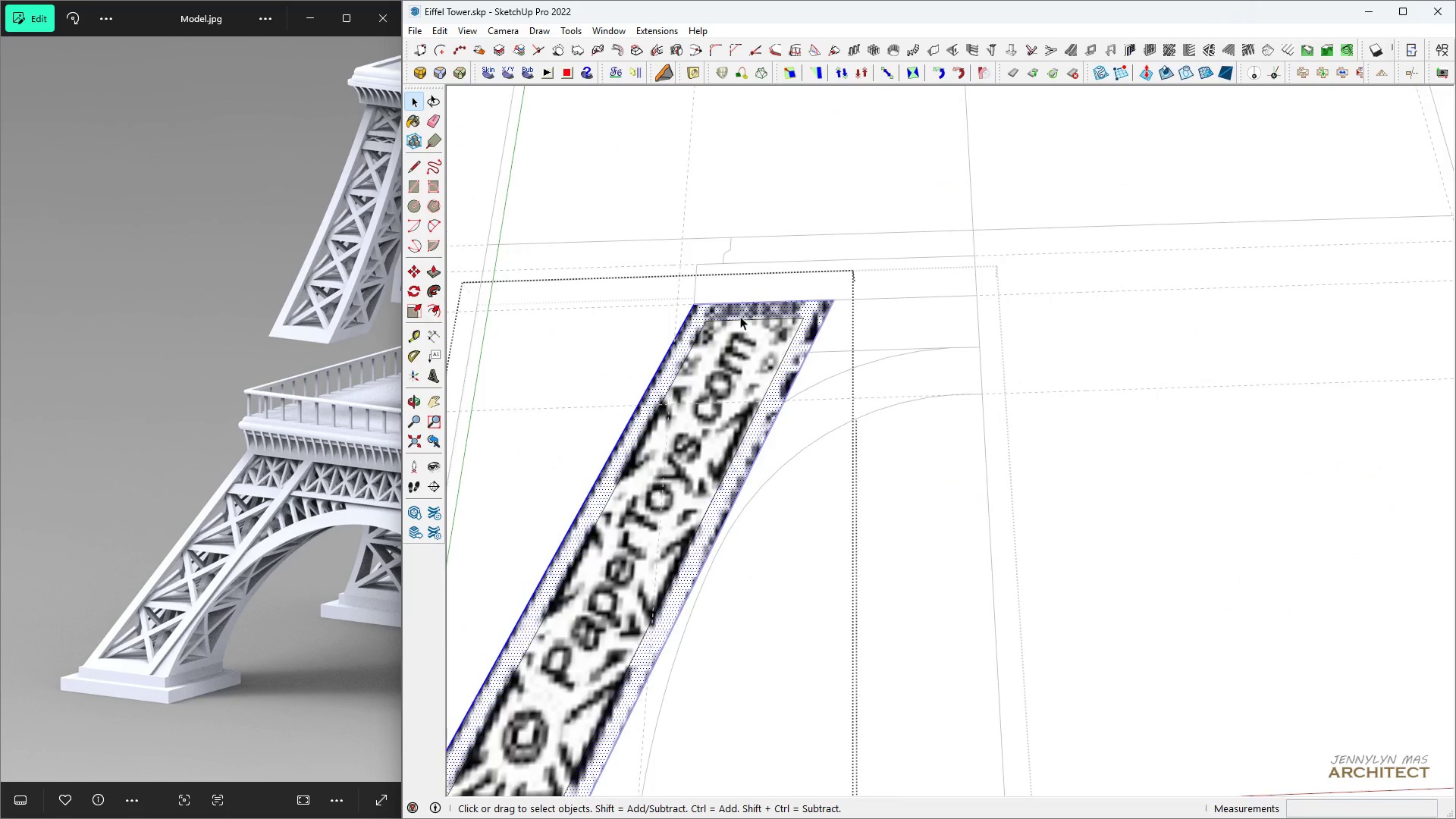 
scroll: coordinate [736, 312], scroll_direction: up, amount: 5.0
 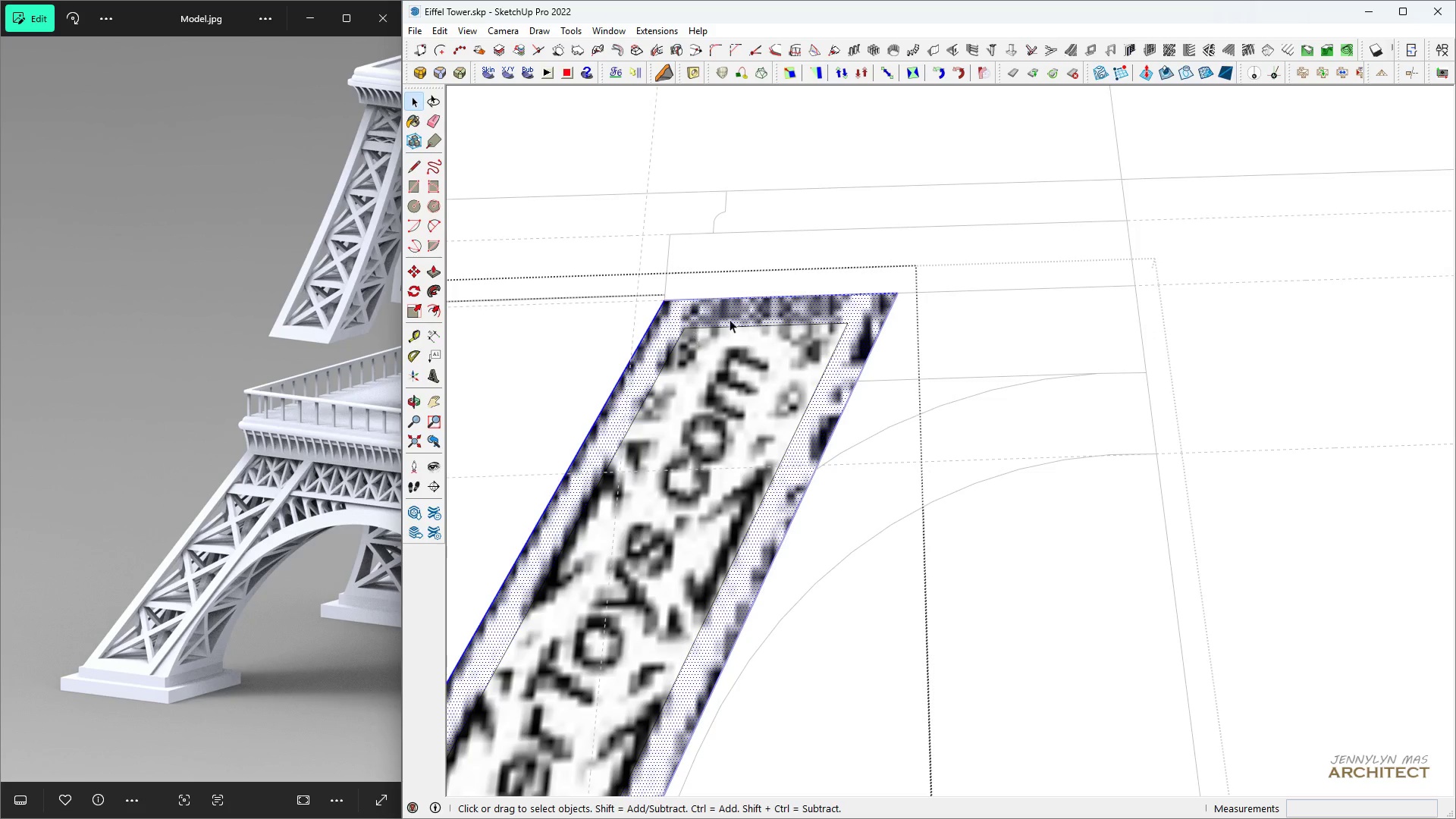 
key(T)
 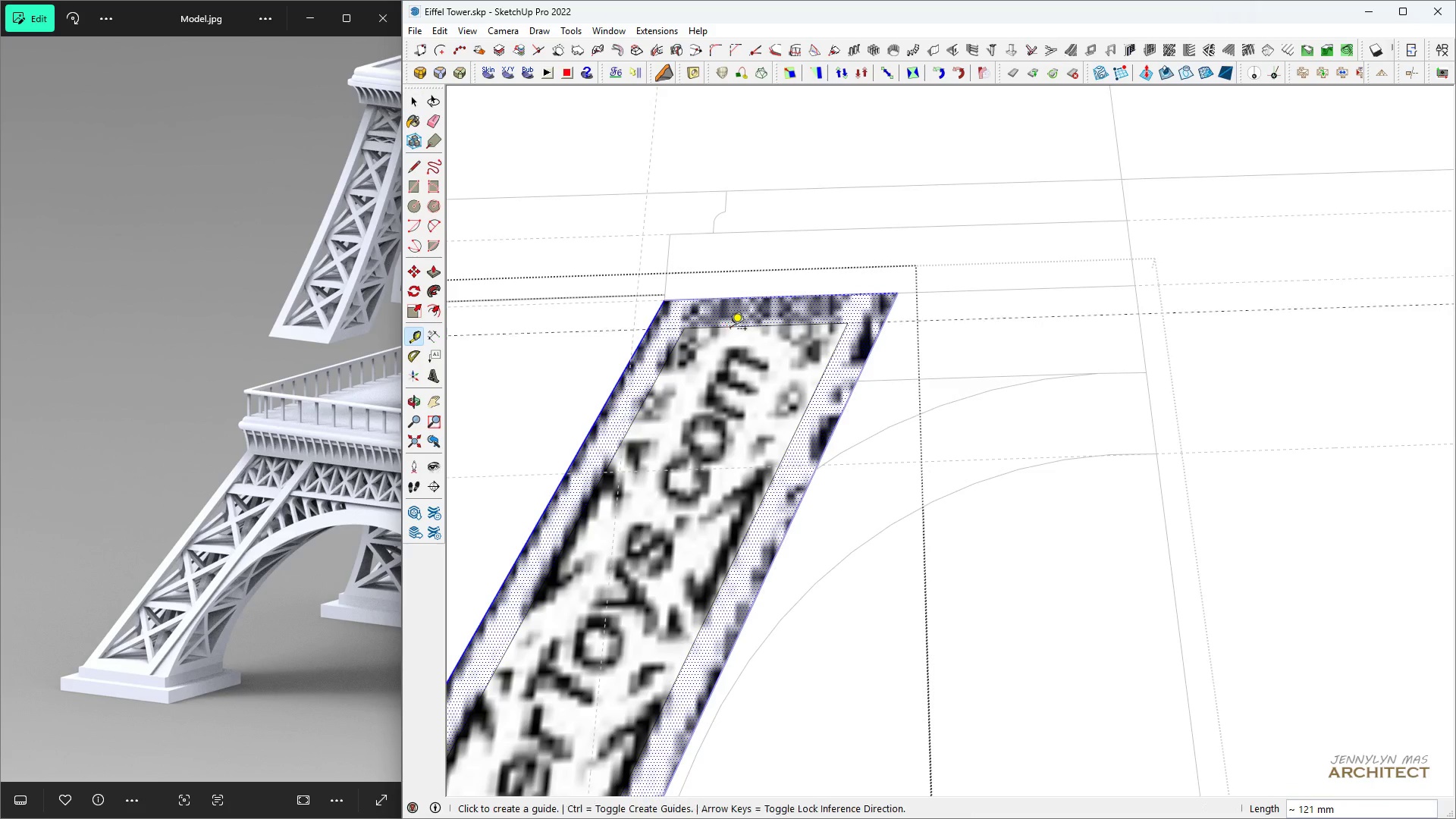 
double_click([730, 330])
 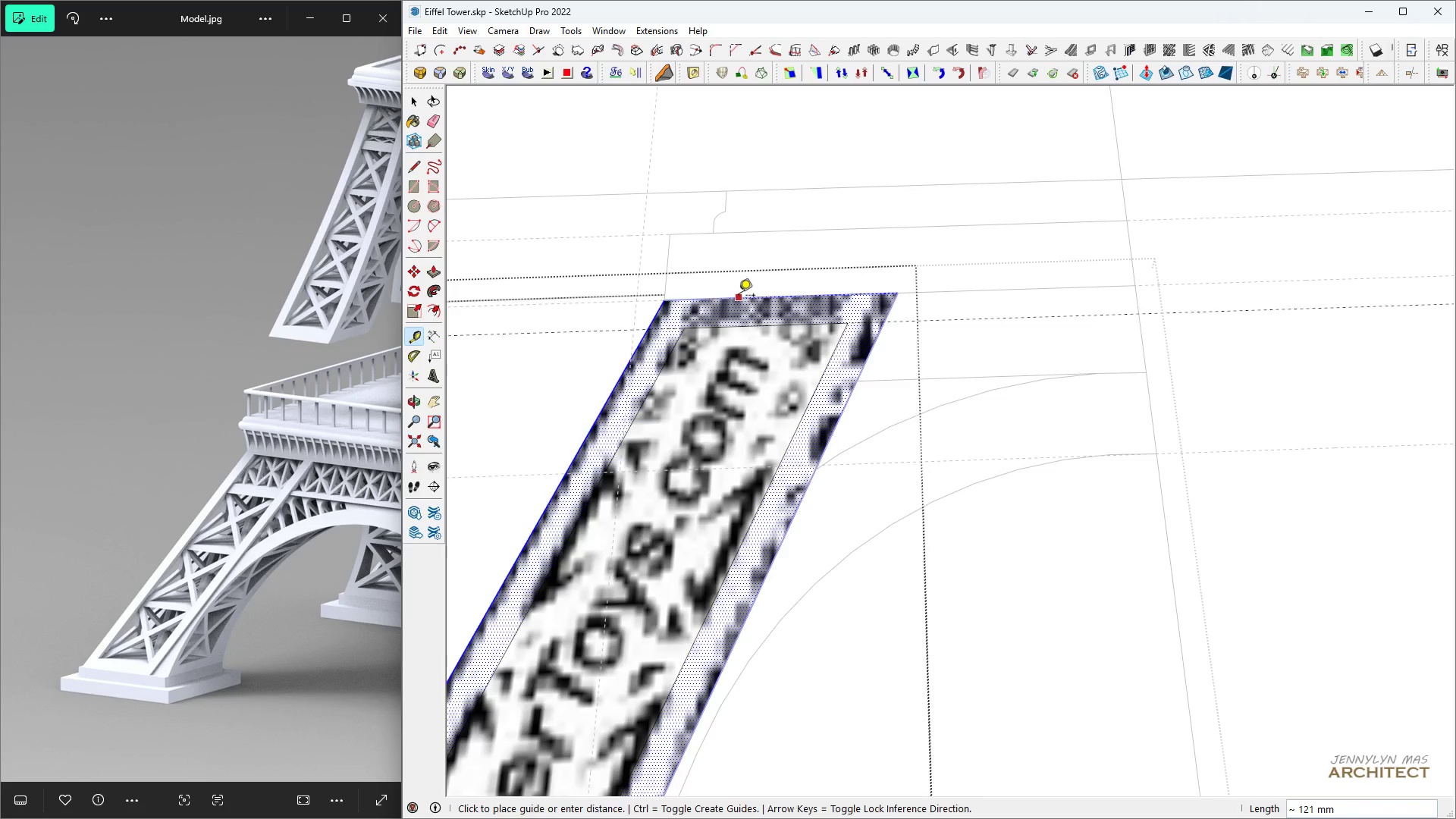 
double_click([739, 297])
 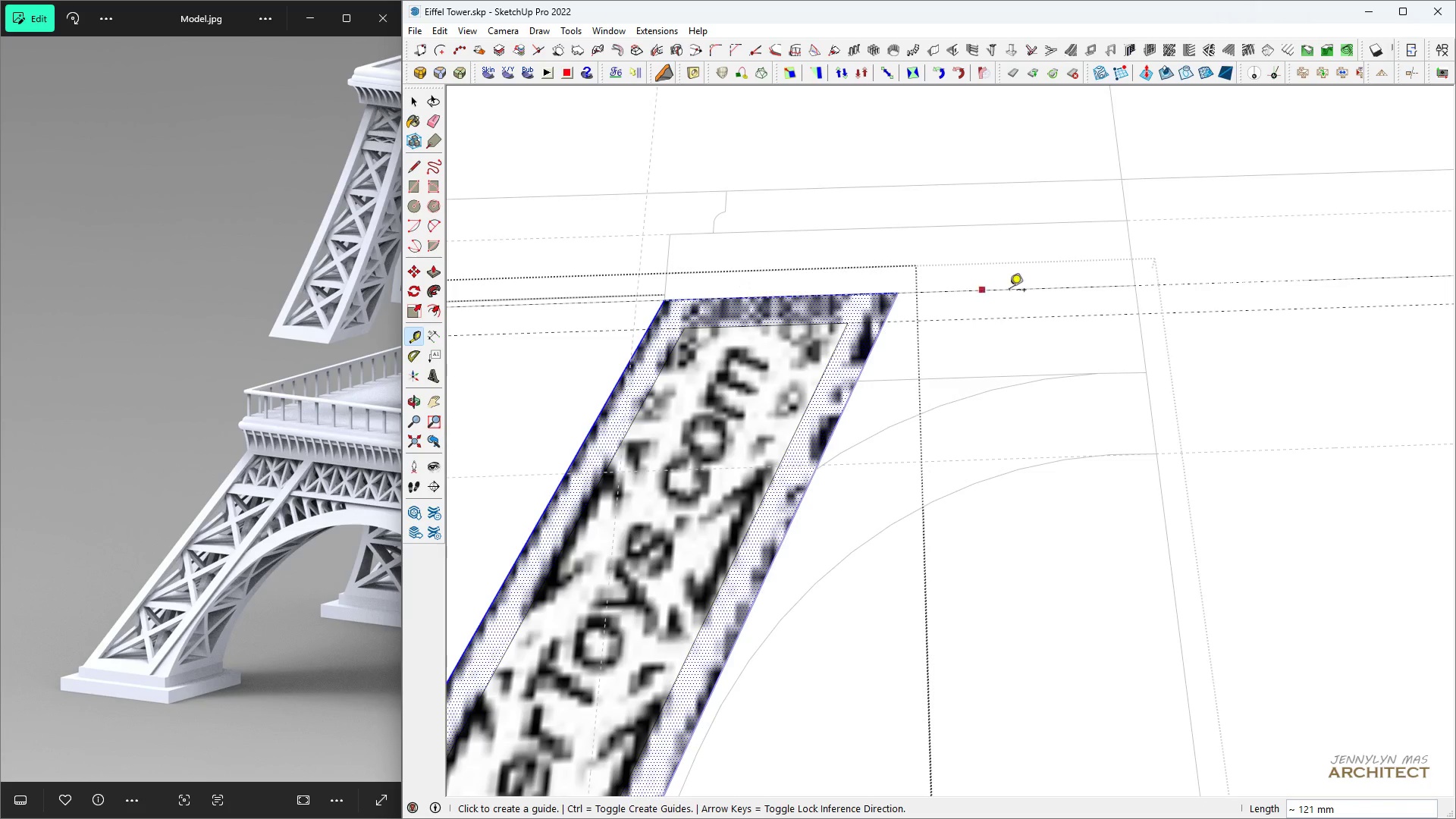 
key(Space)
 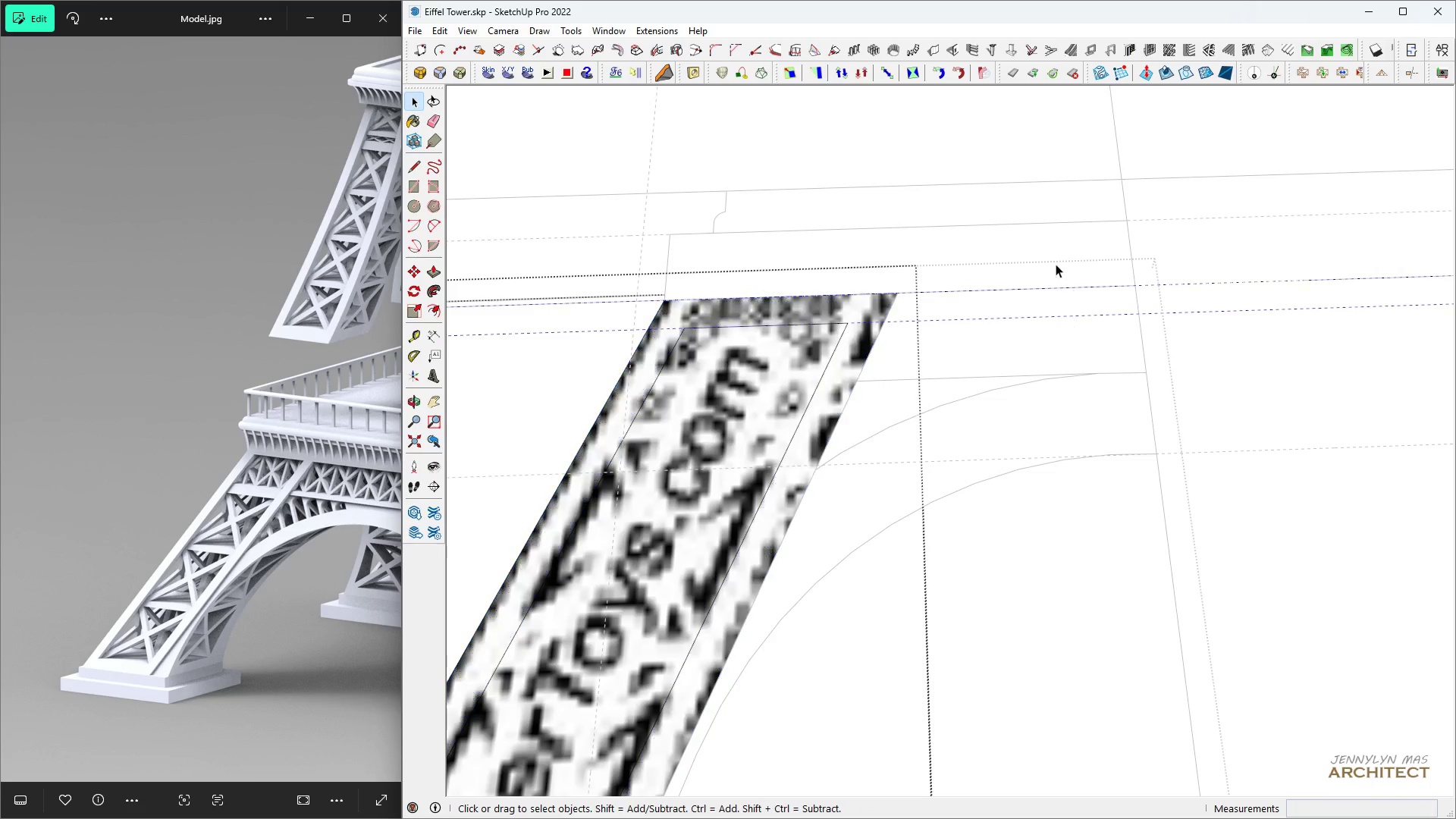 
key(M)
 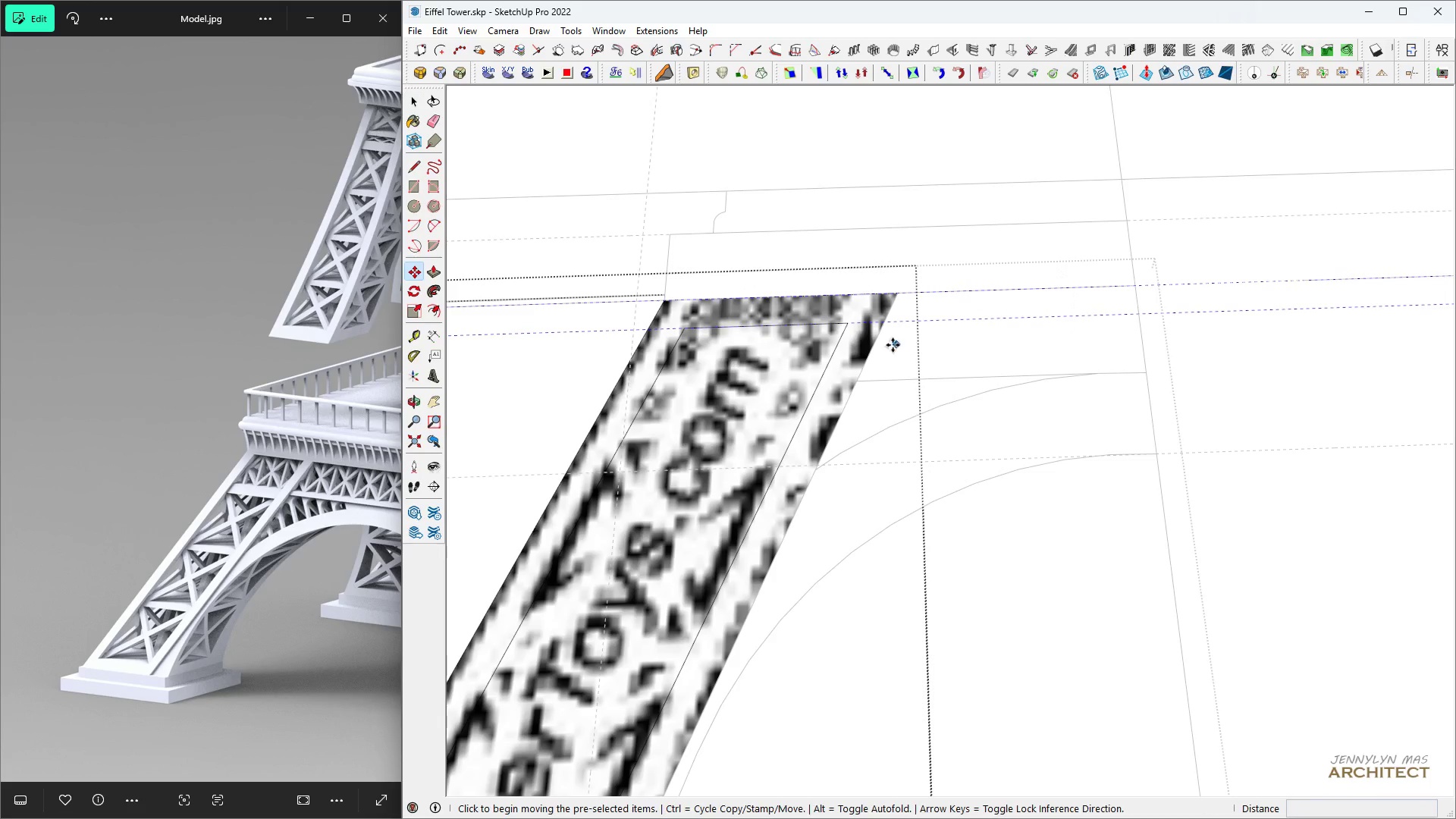 
key(Control+ControlLeft)
 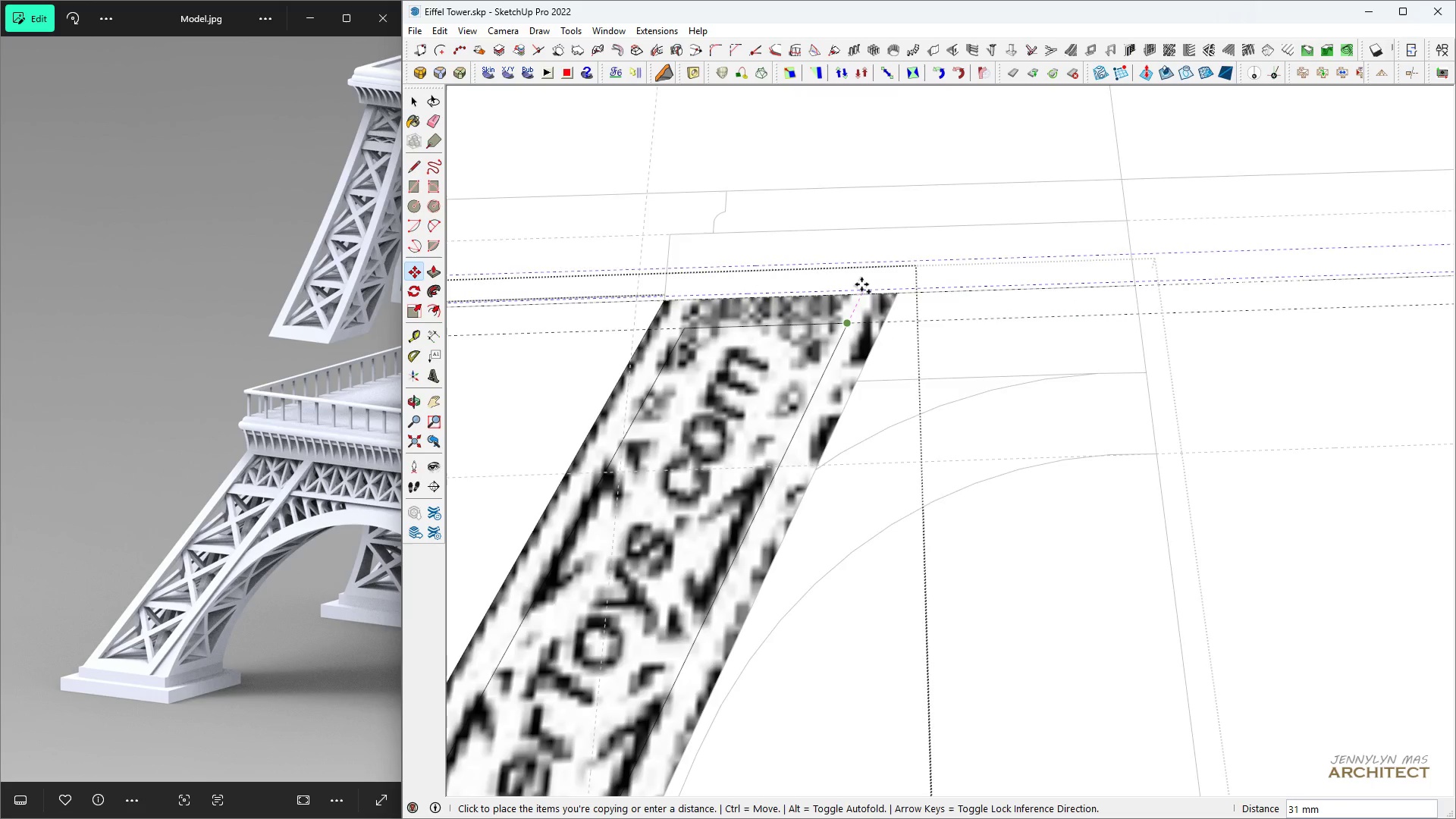 
scroll: coordinate [671, 714], scroll_direction: down, amount: 2.0
 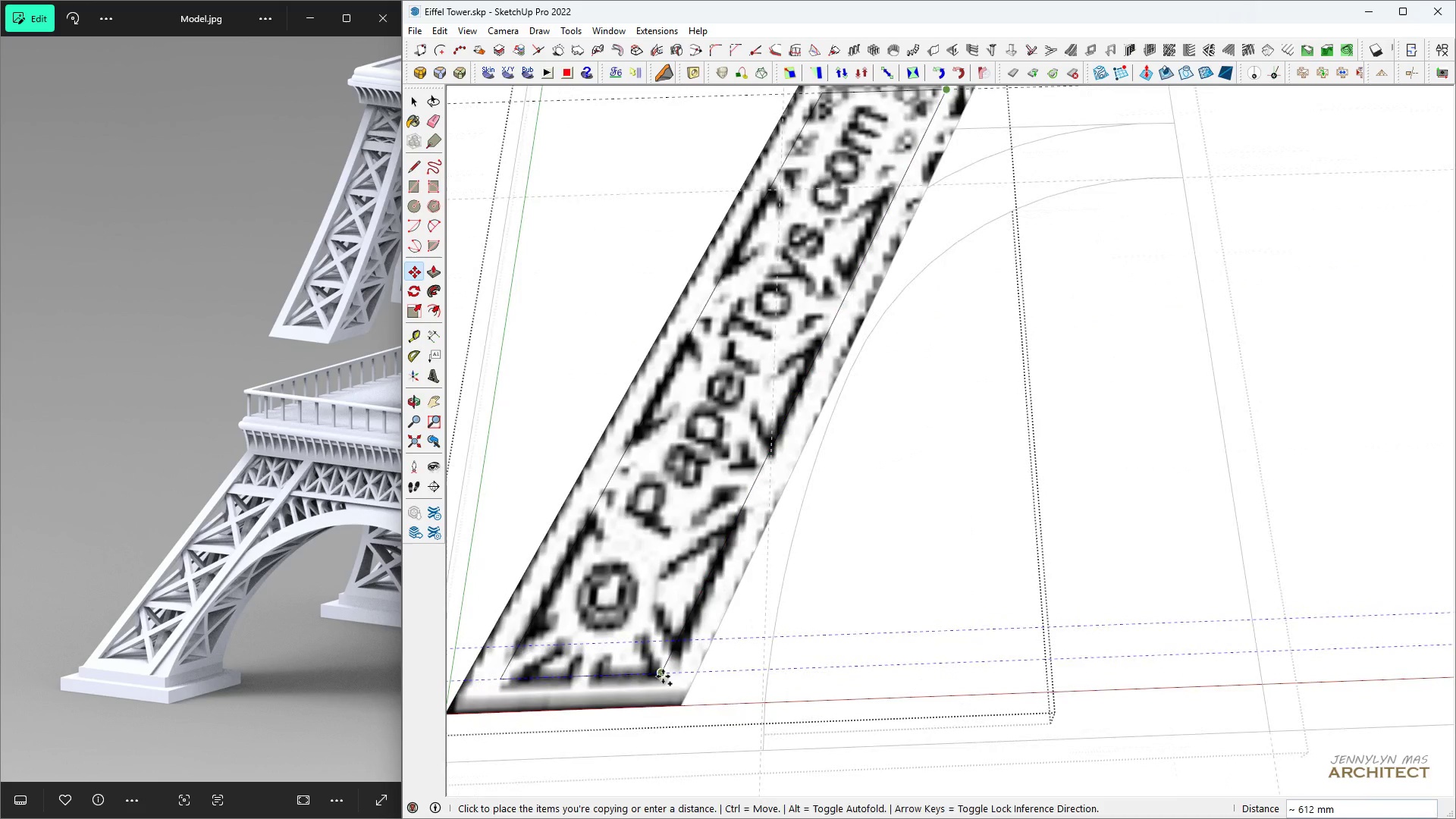 
left_click([663, 676])
 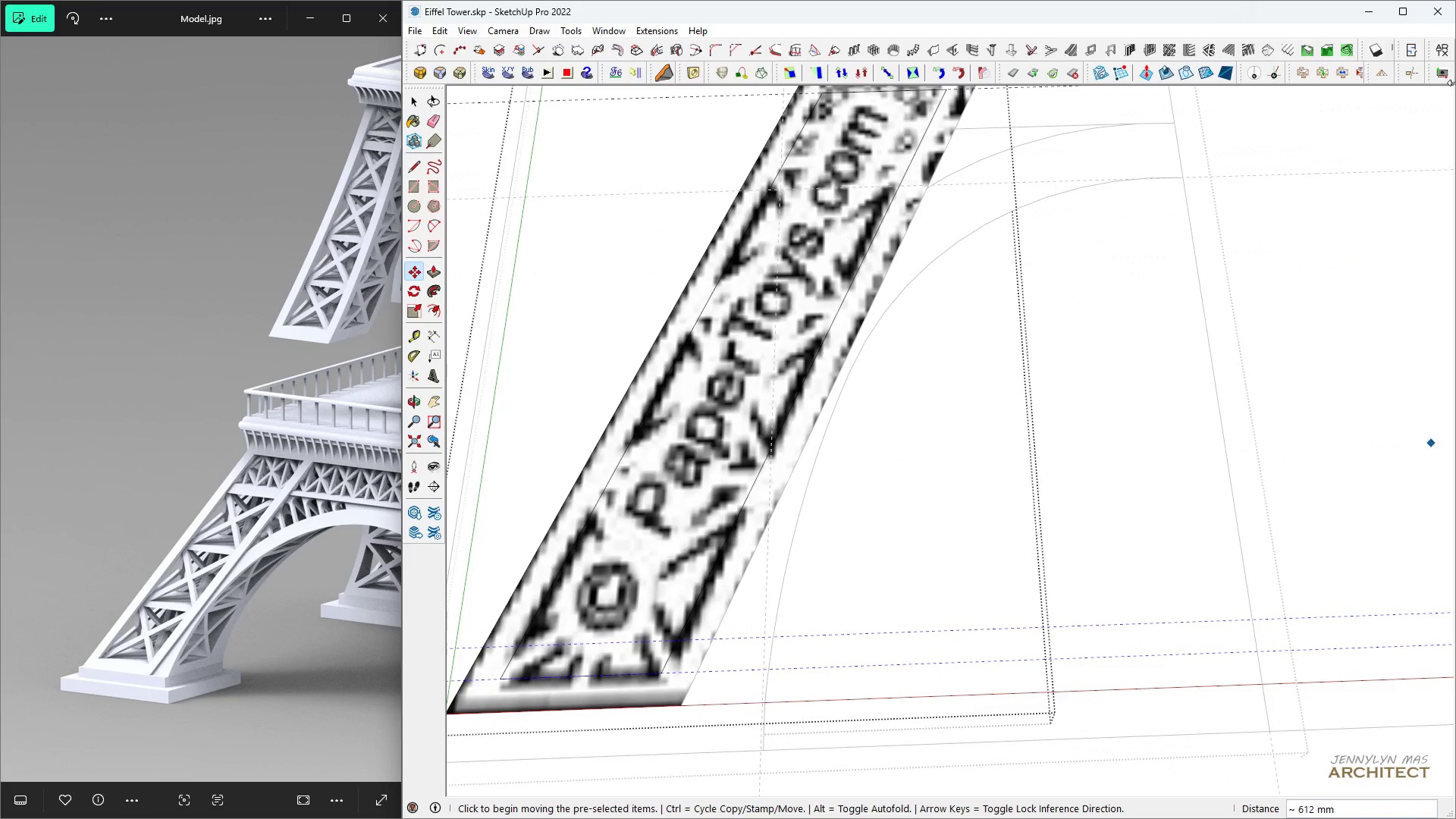 
key(Slash)
 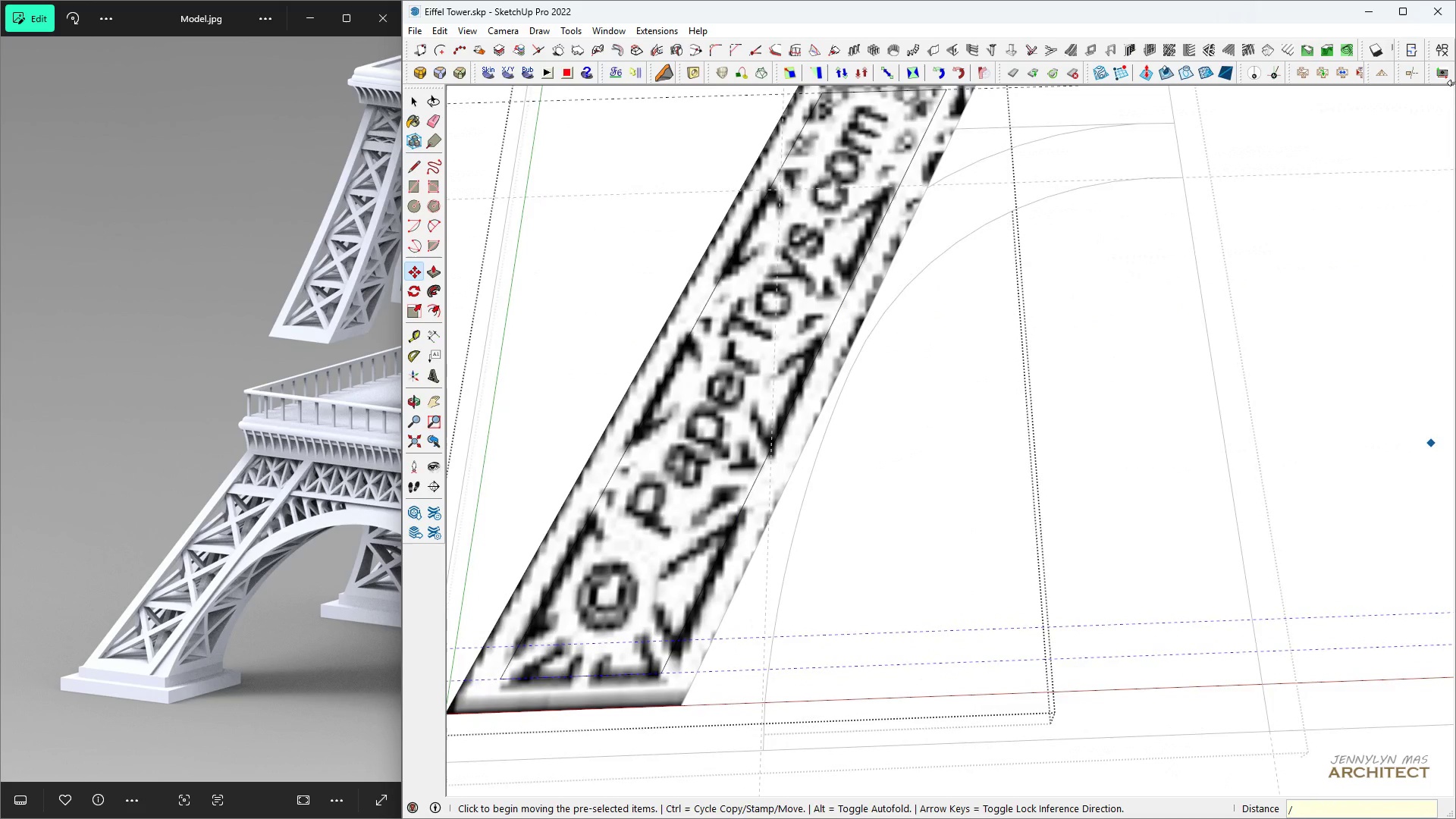 
key(3)
 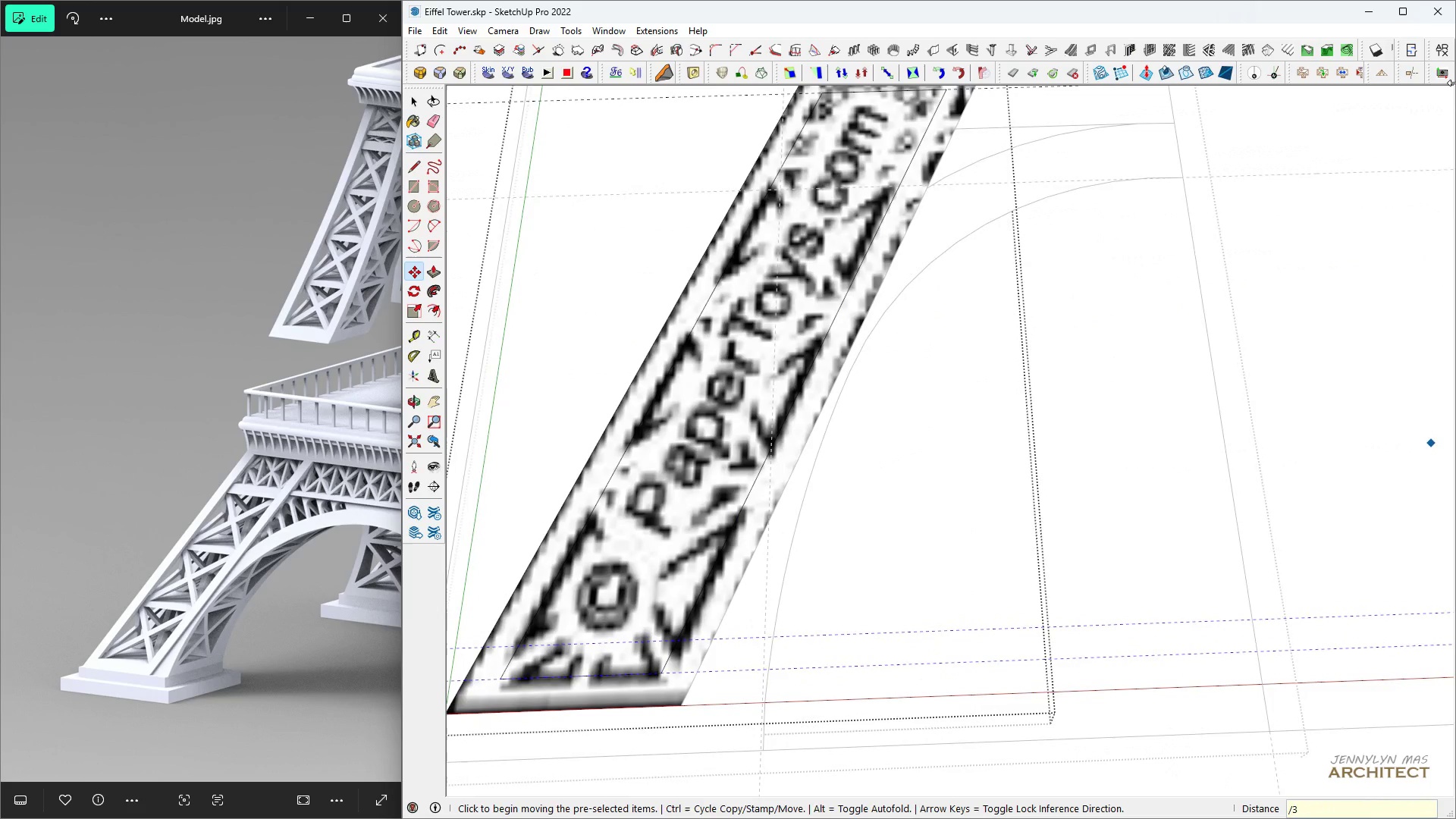 
key(Enter)
 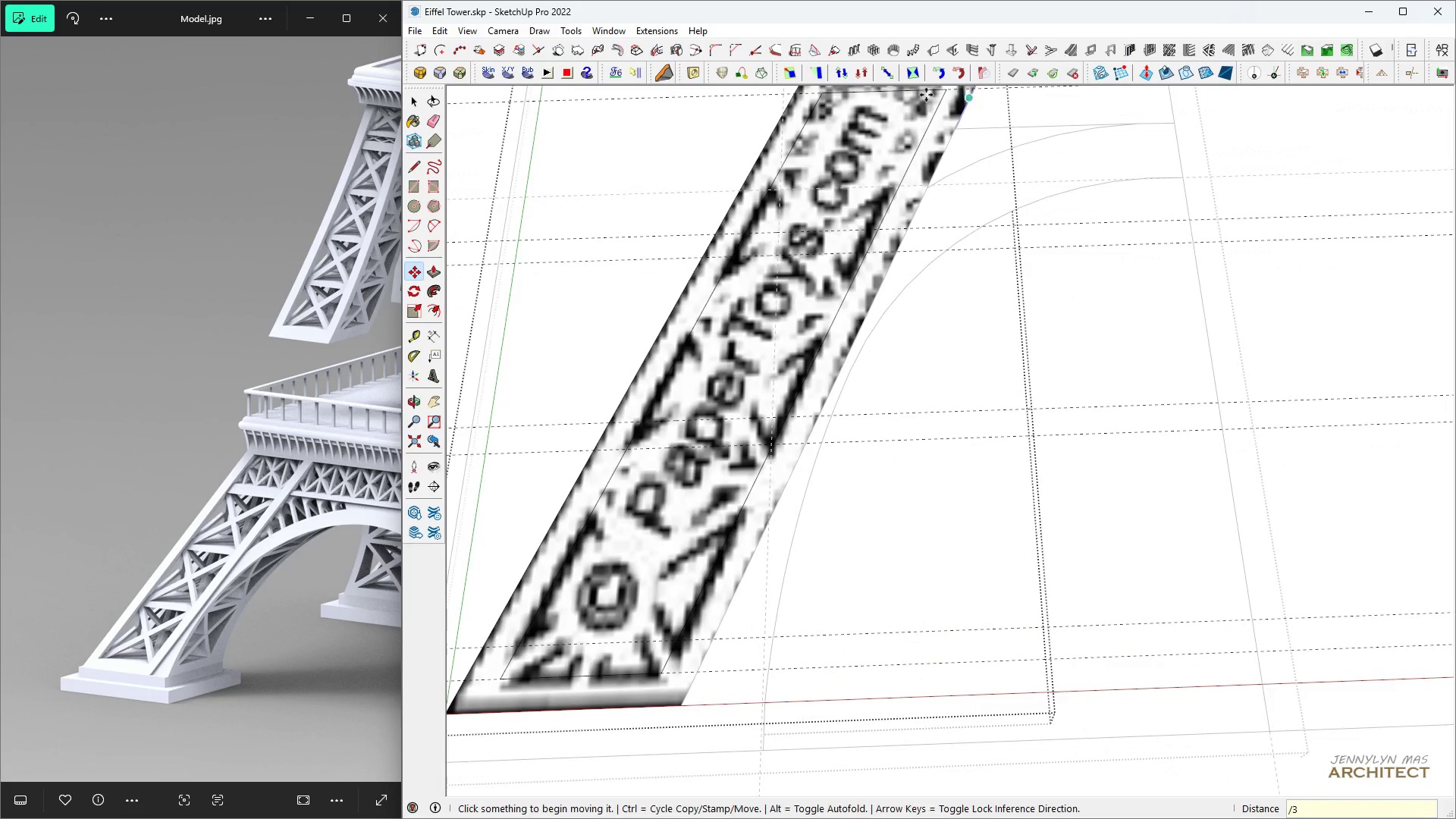 
key(H)
 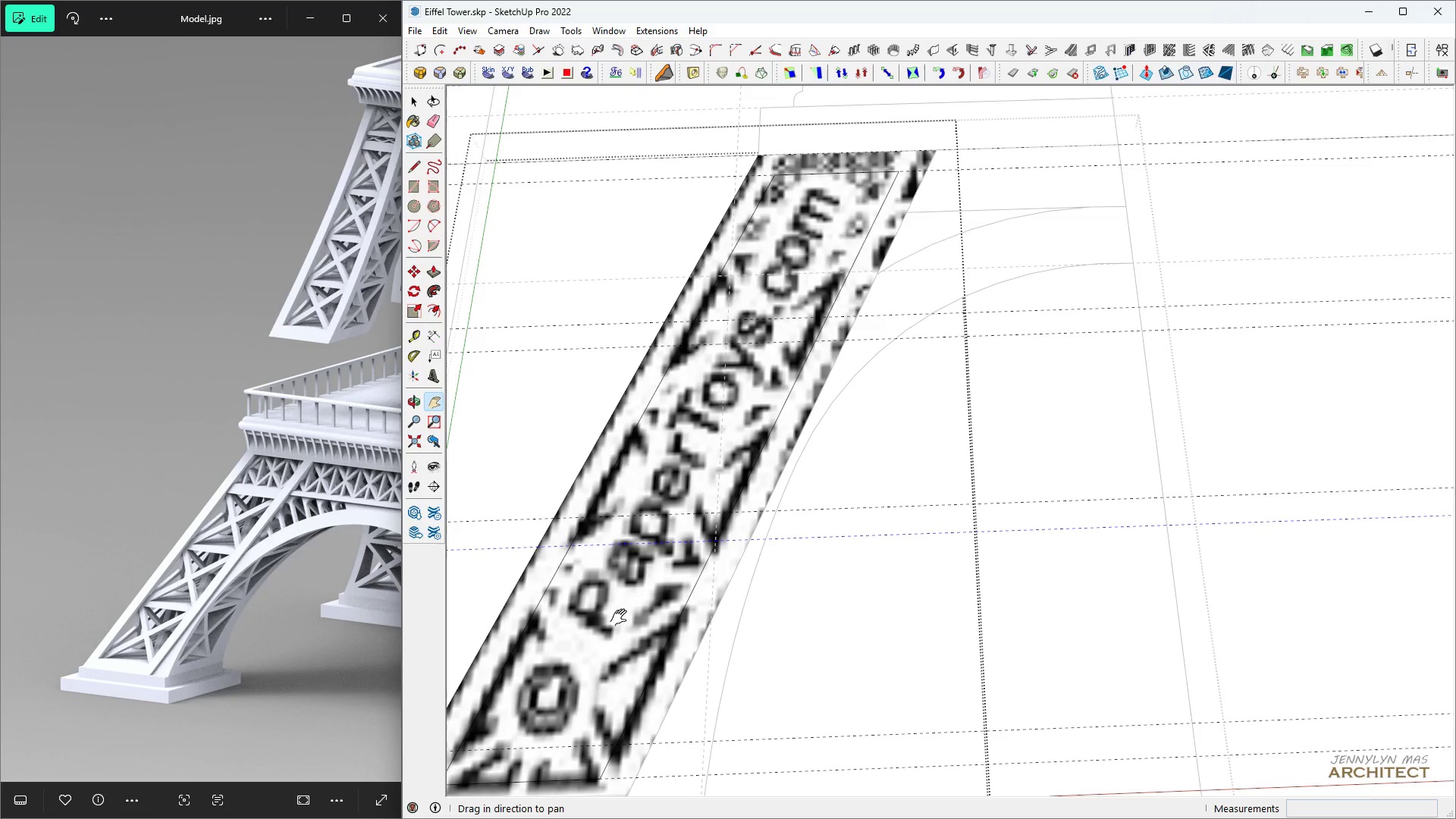 
key(Space)
 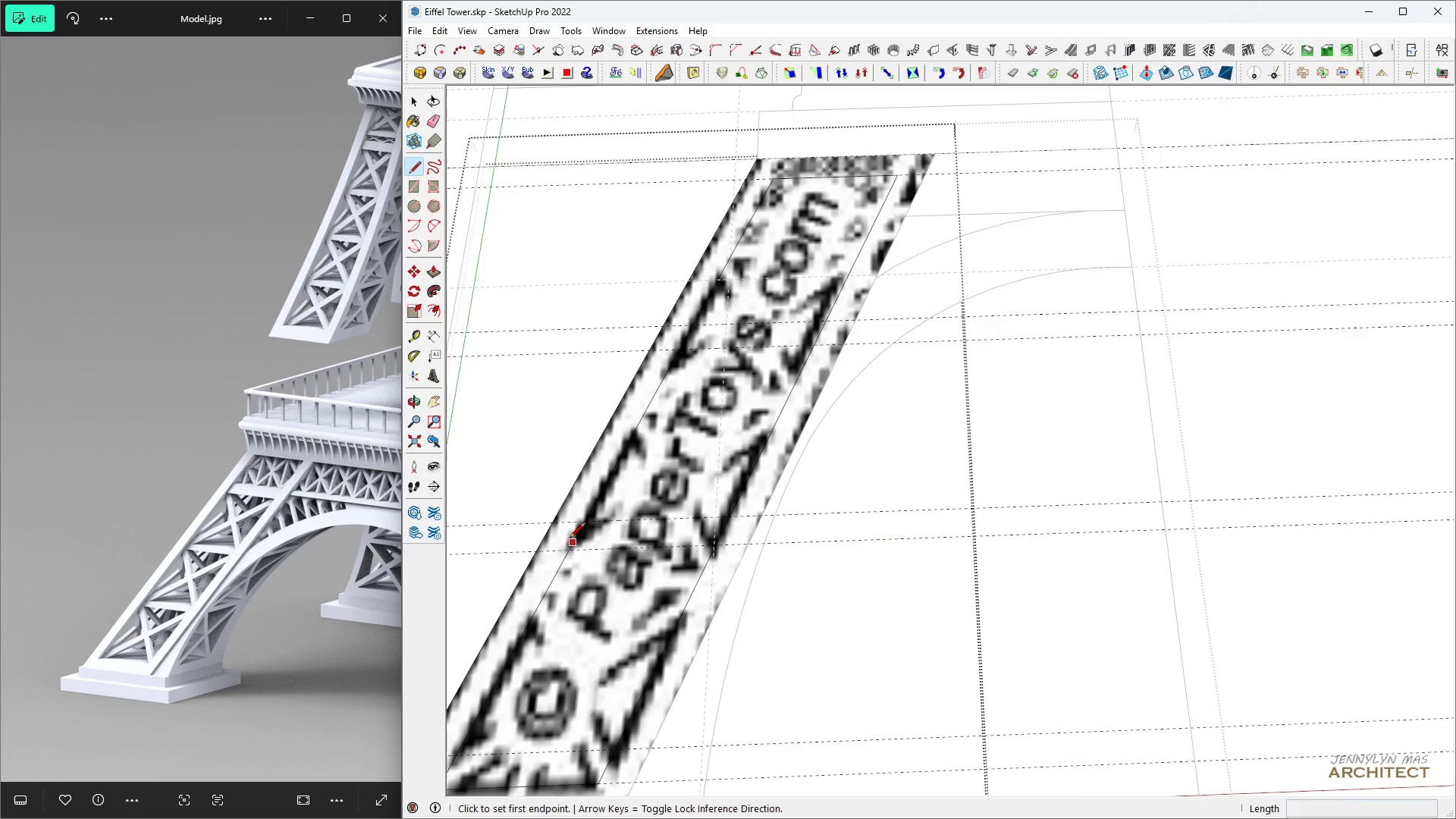 
key(L)
 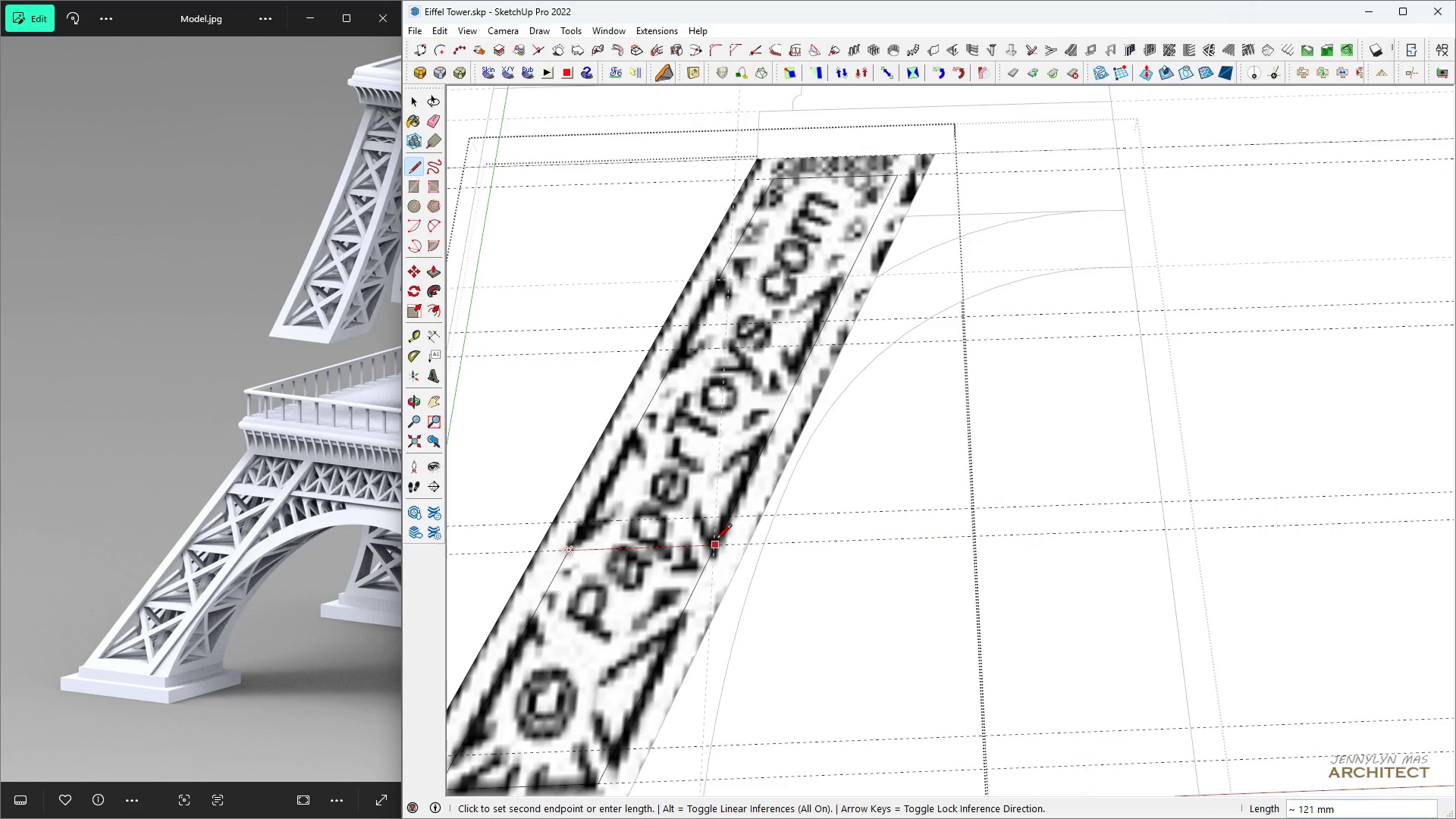 
left_click([716, 541])
 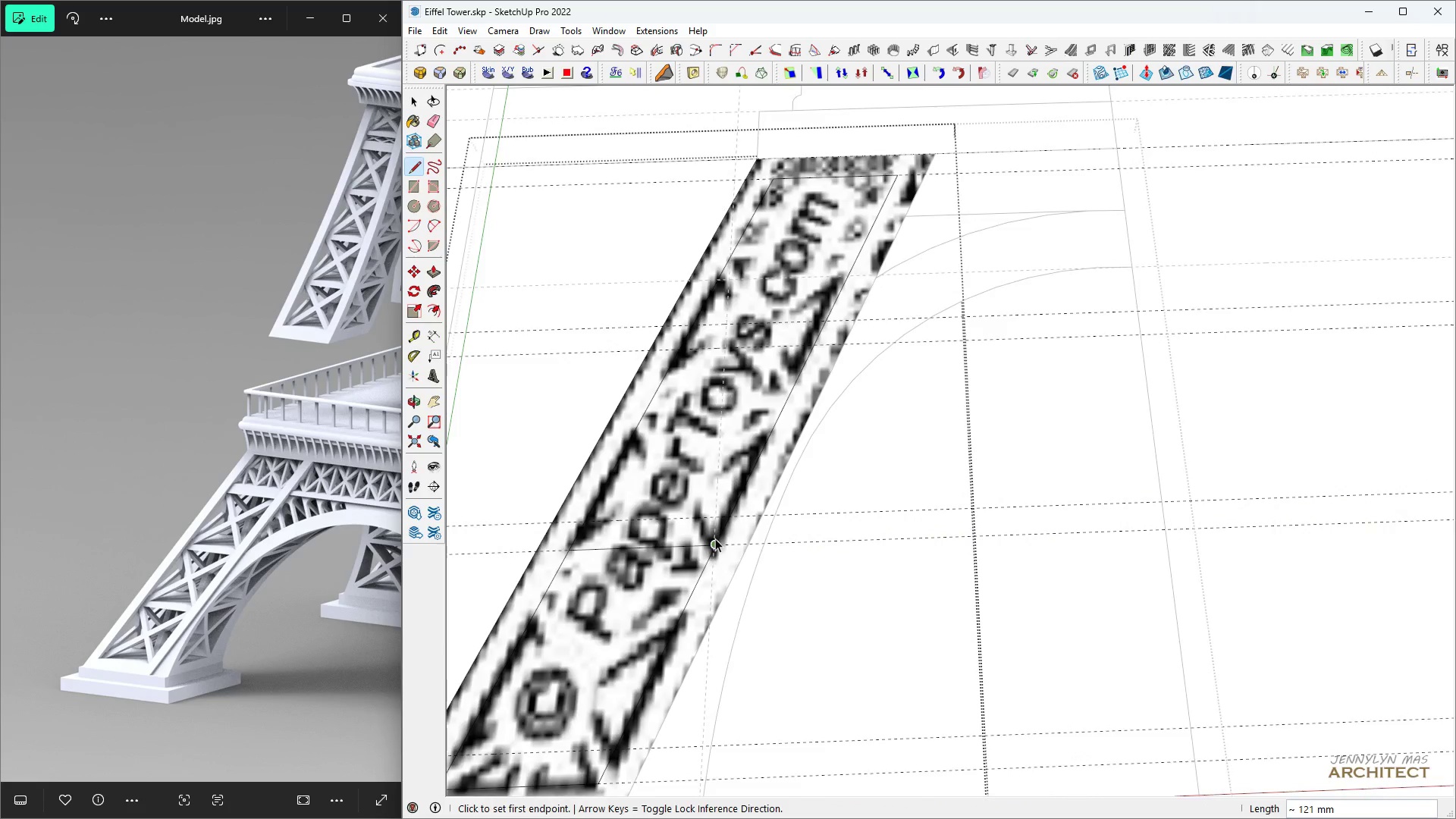 
key(Space)
 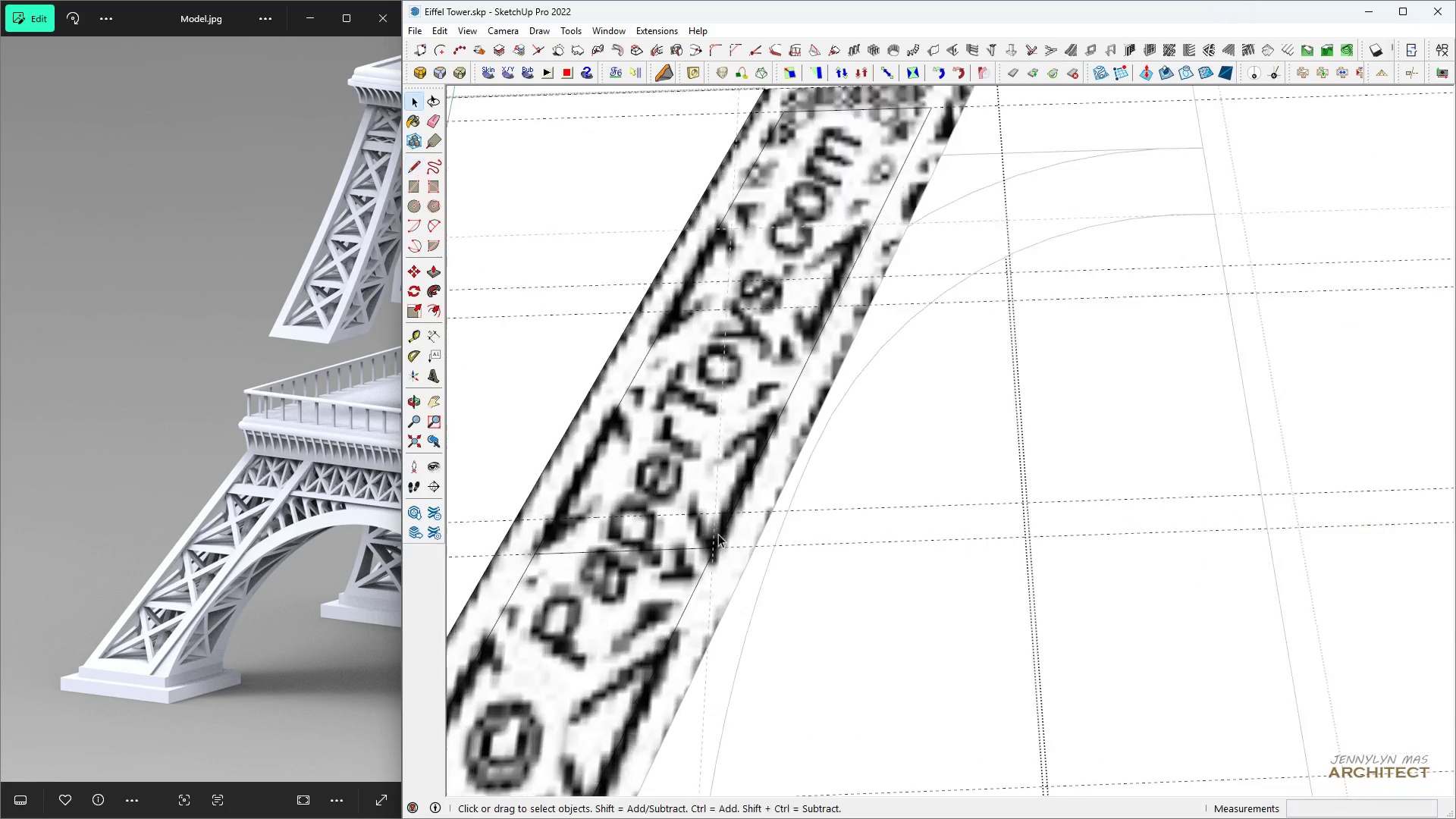 
scroll: coordinate [719, 534], scroll_direction: up, amount: 4.0
 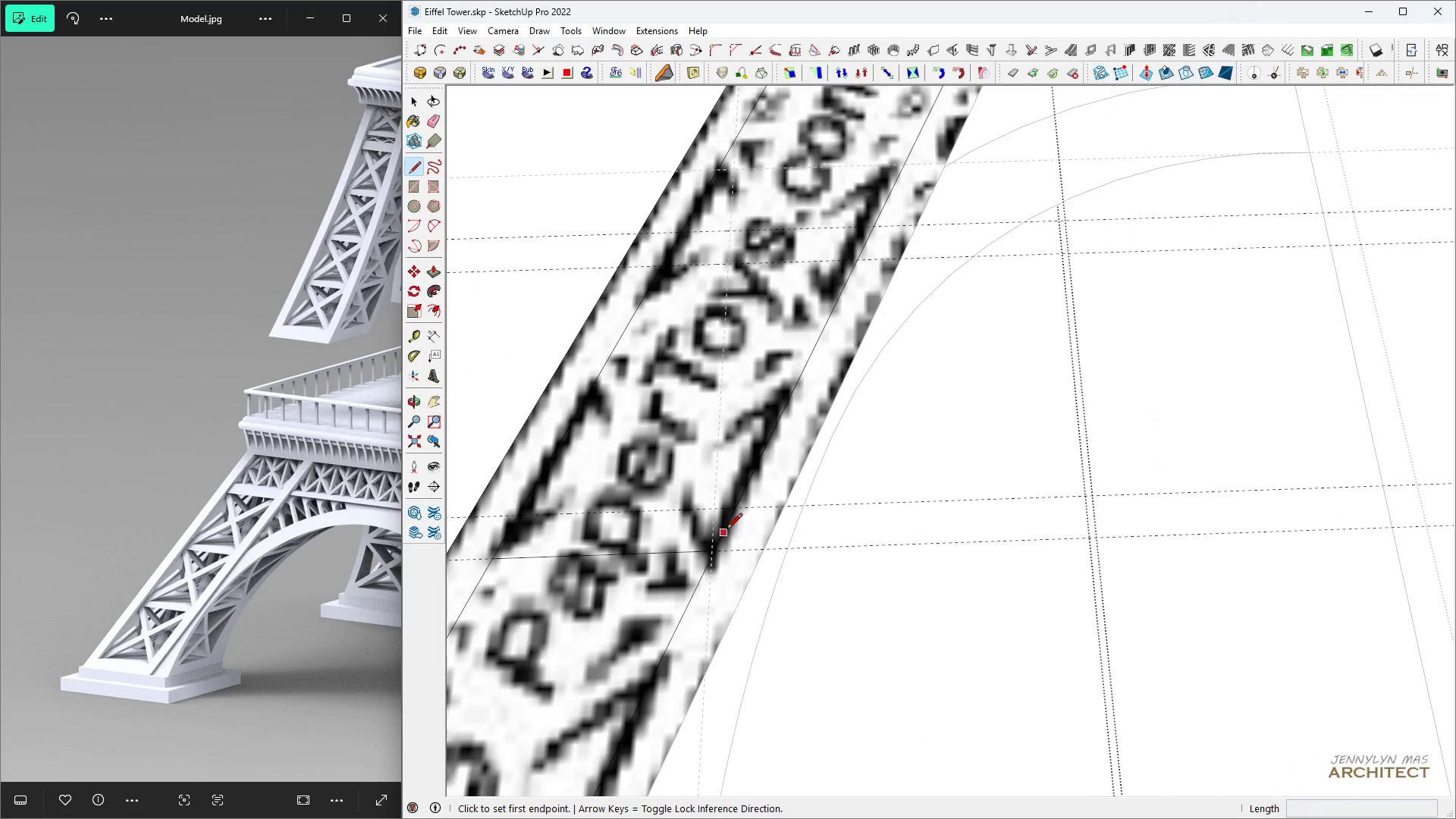 
key(L)
 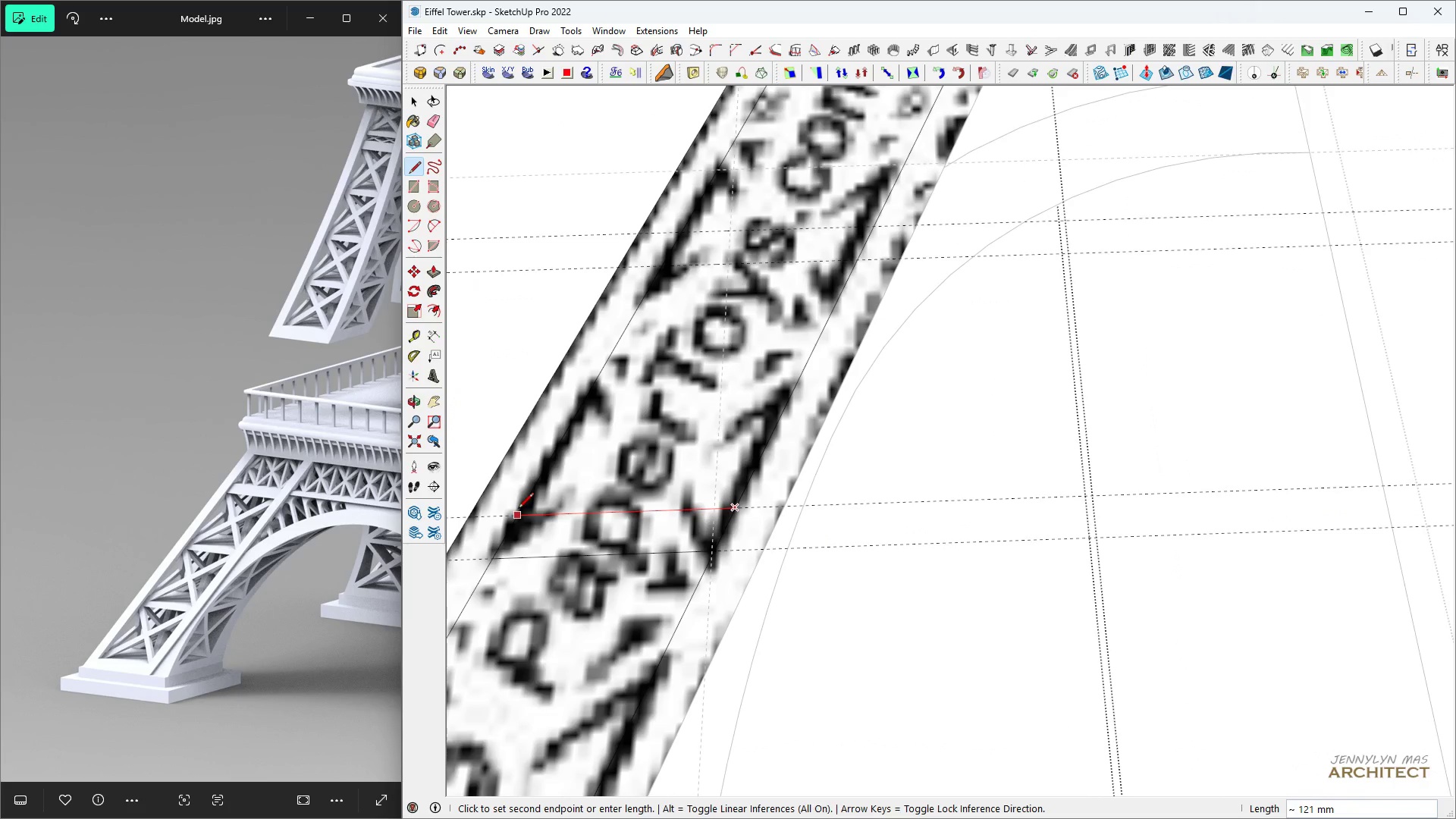 
left_click([518, 510])
 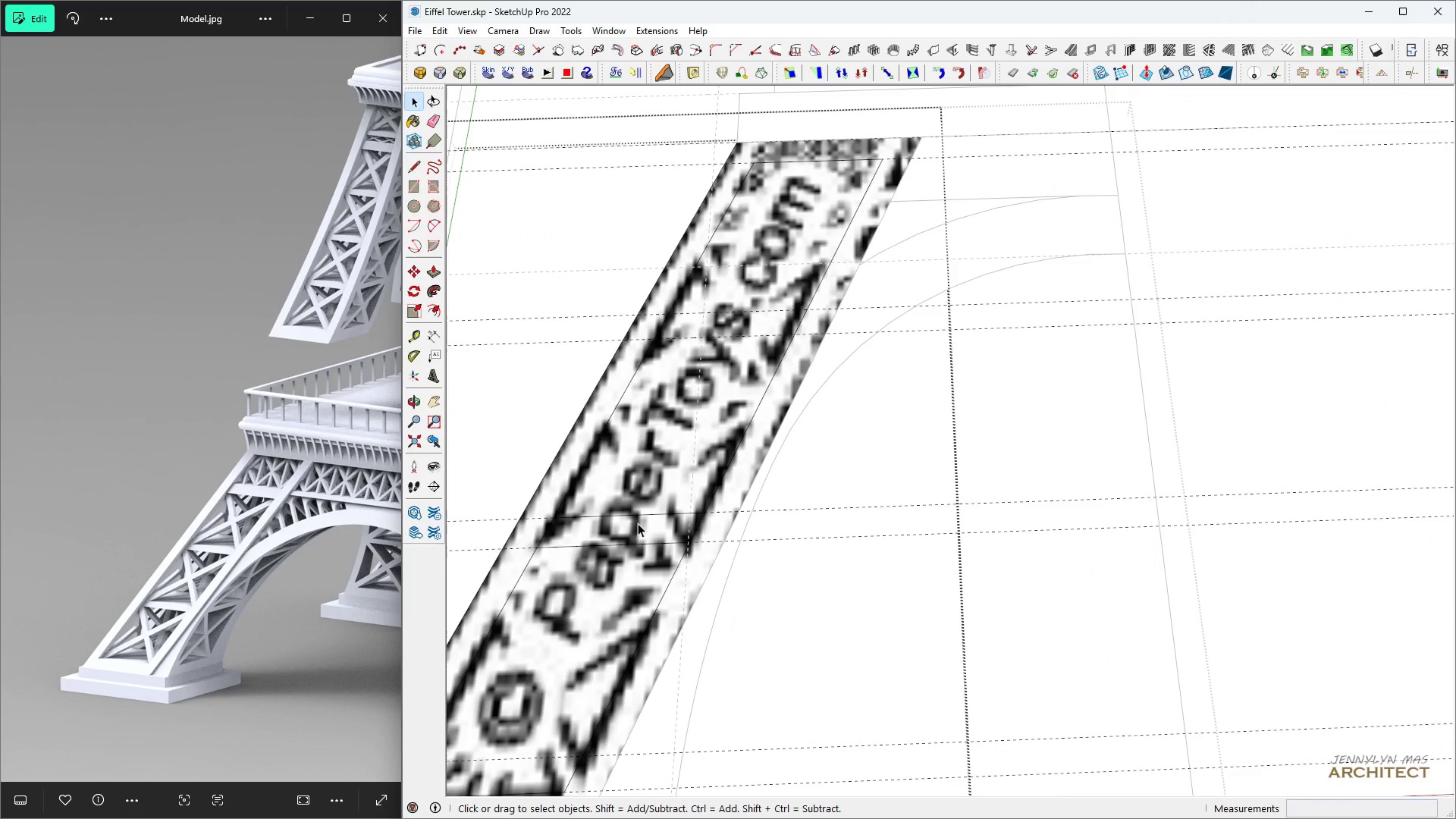 
scroll: coordinate [637, 523], scroll_direction: down, amount: 4.0
 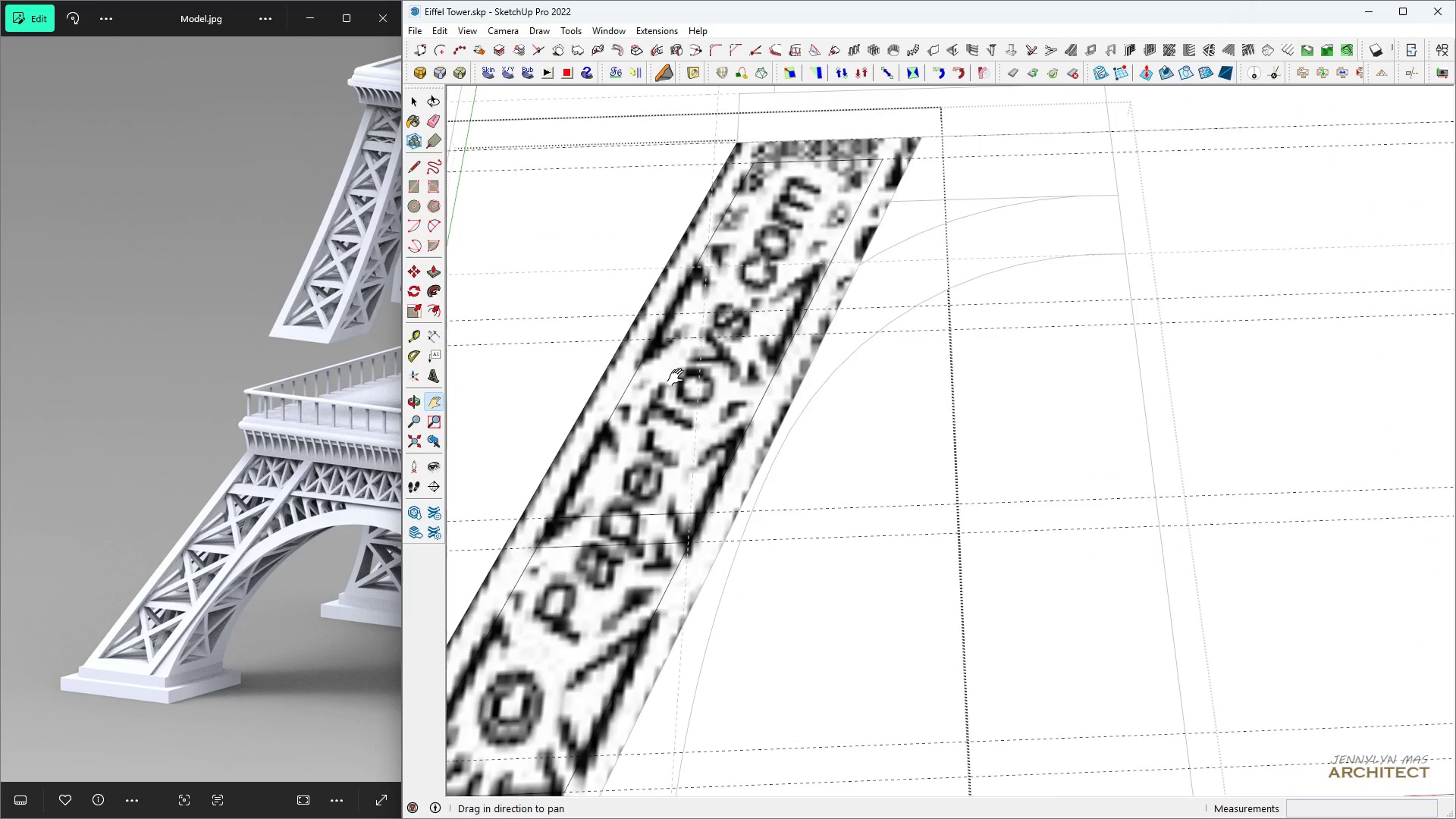 
key(Space)
 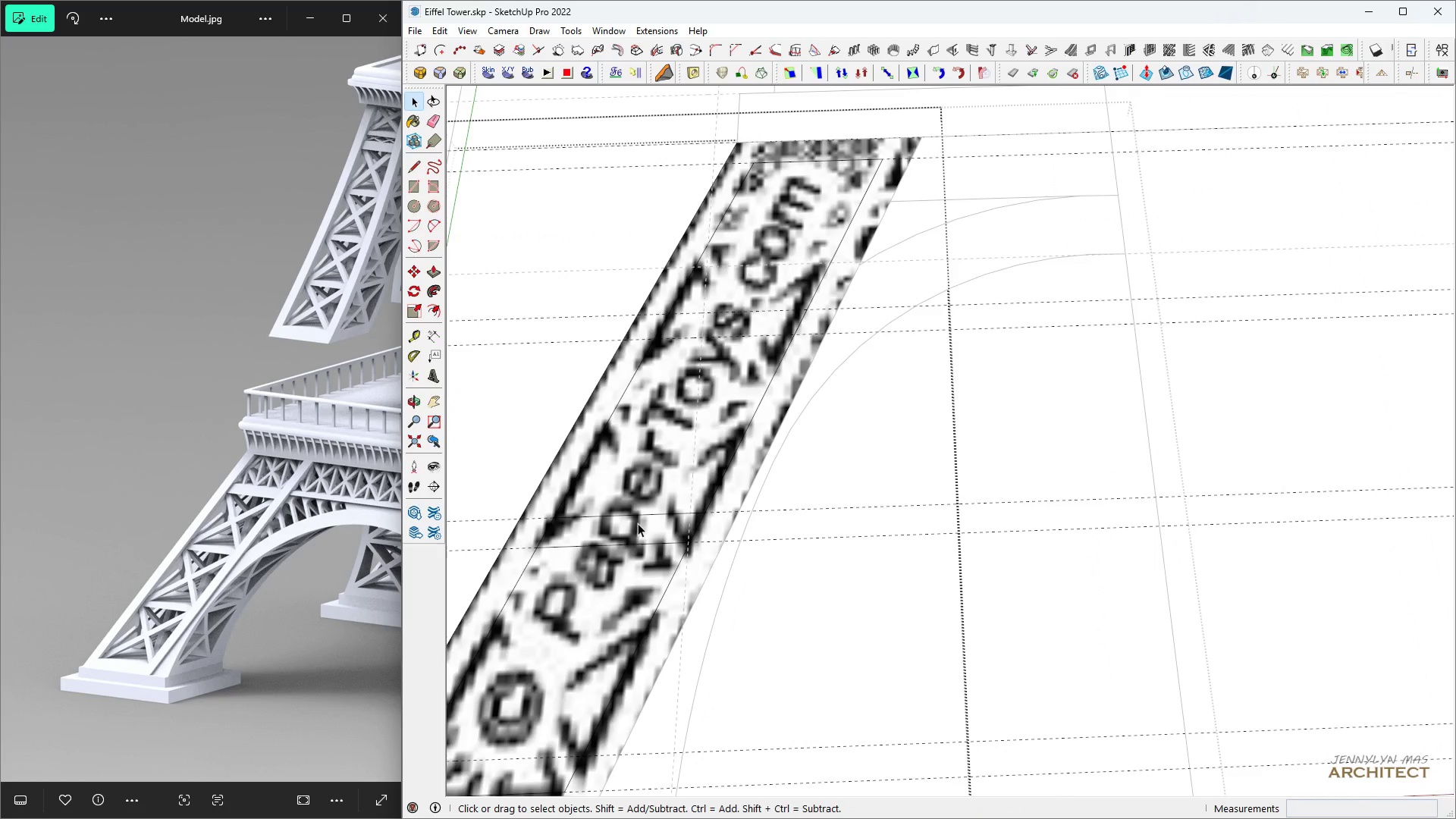 
key(H)
 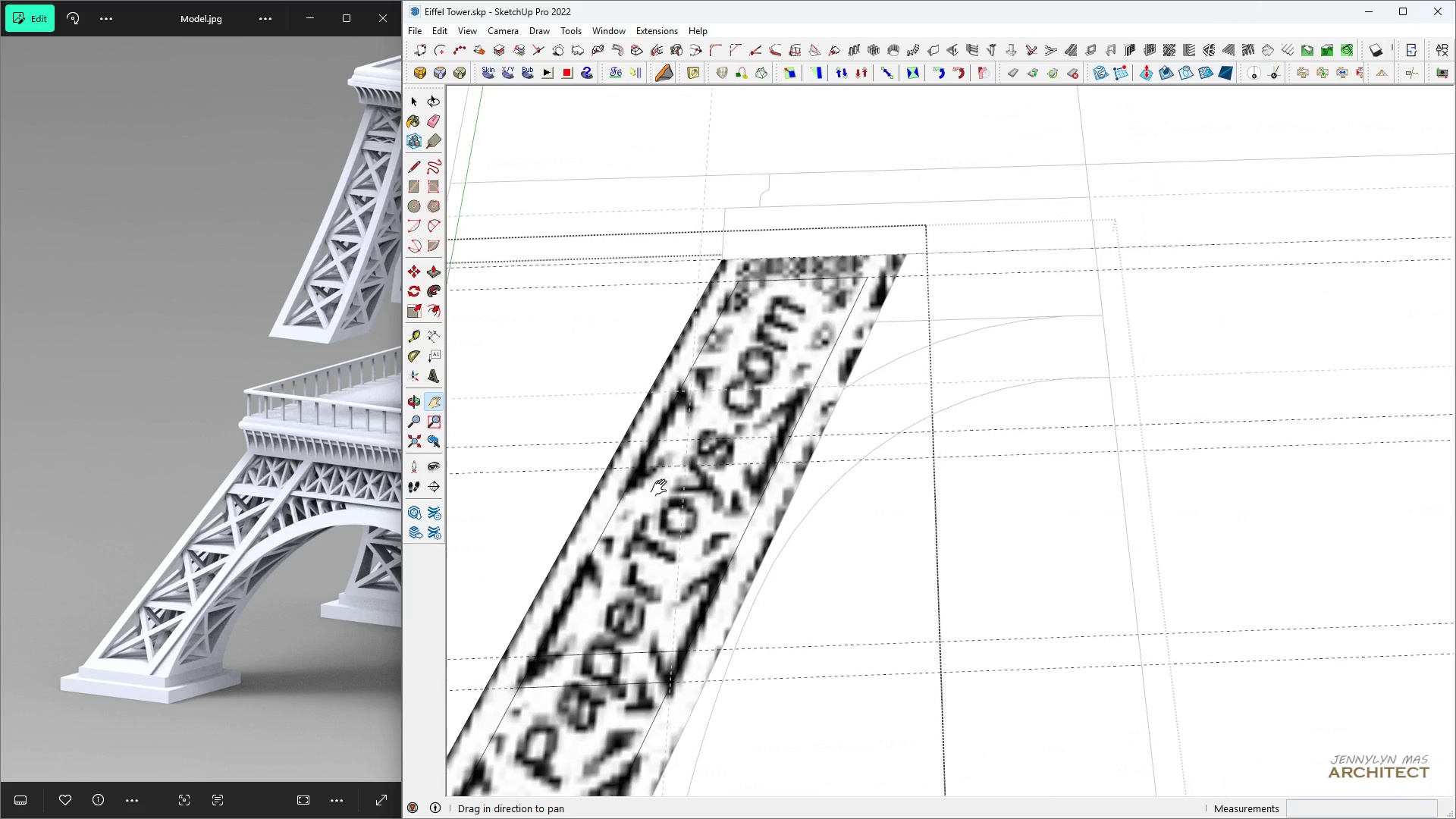 
key(Space)
 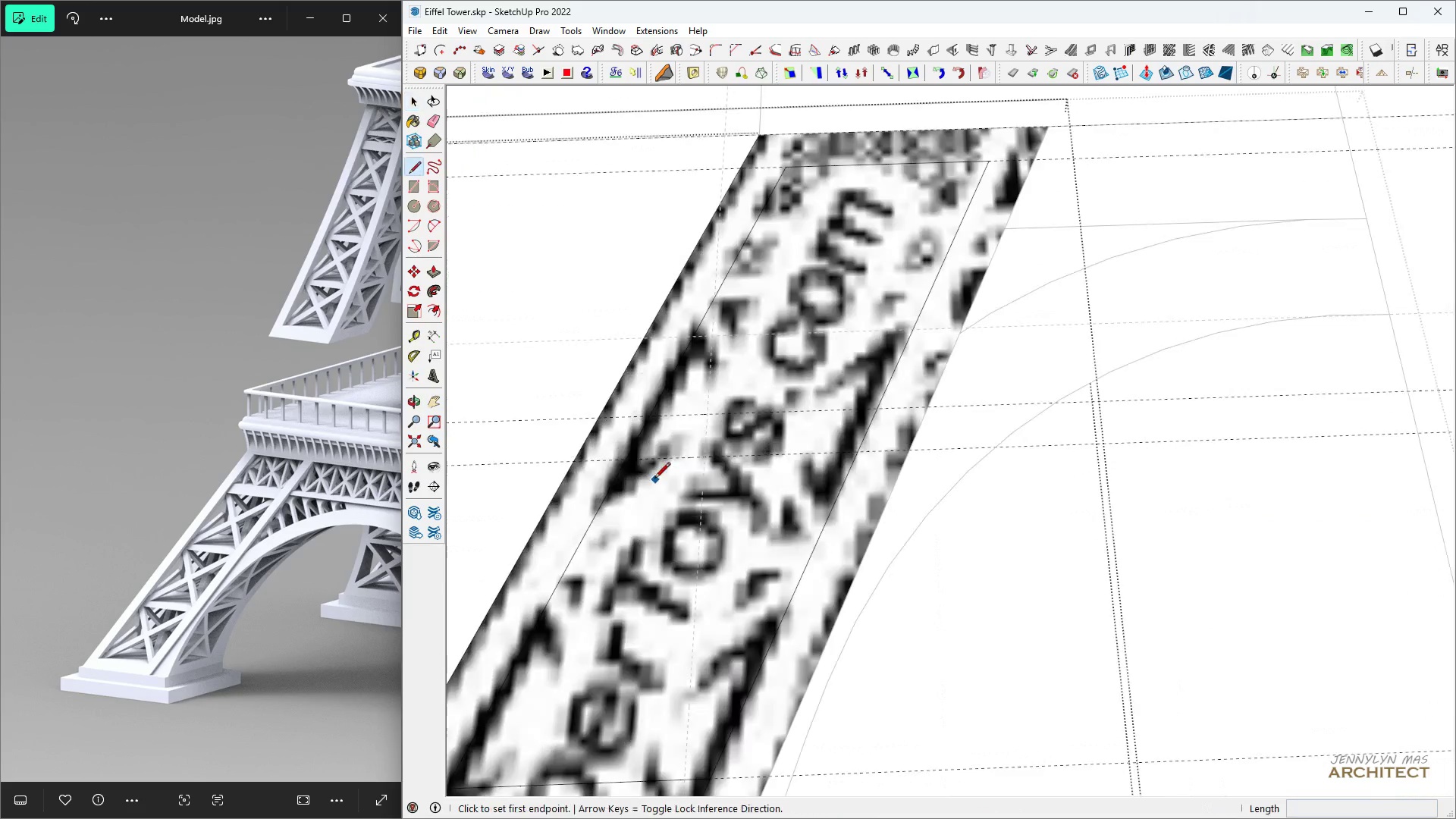 
scroll: coordinate [655, 479], scroll_direction: up, amount: 5.0
 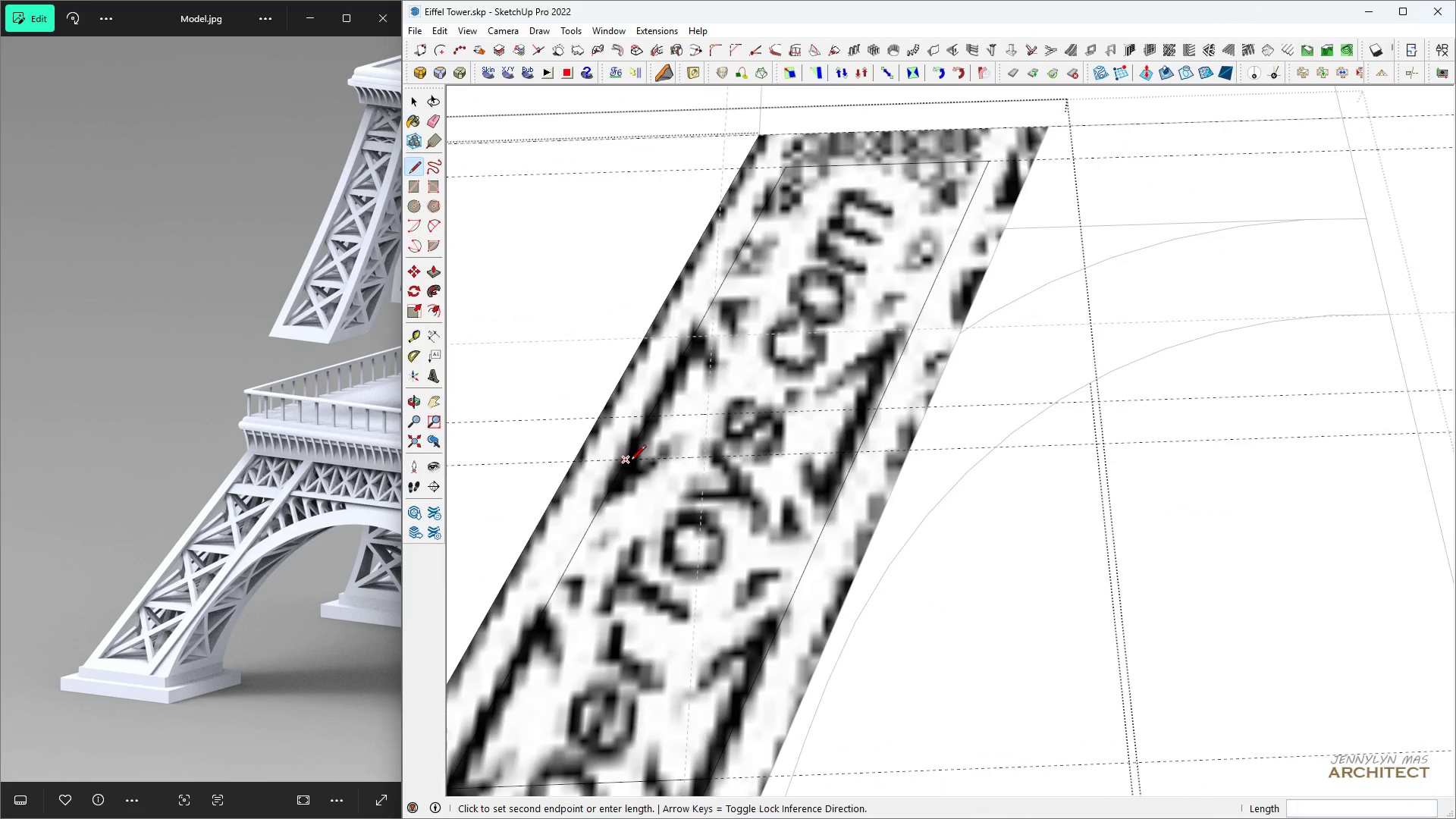 
key(L)
 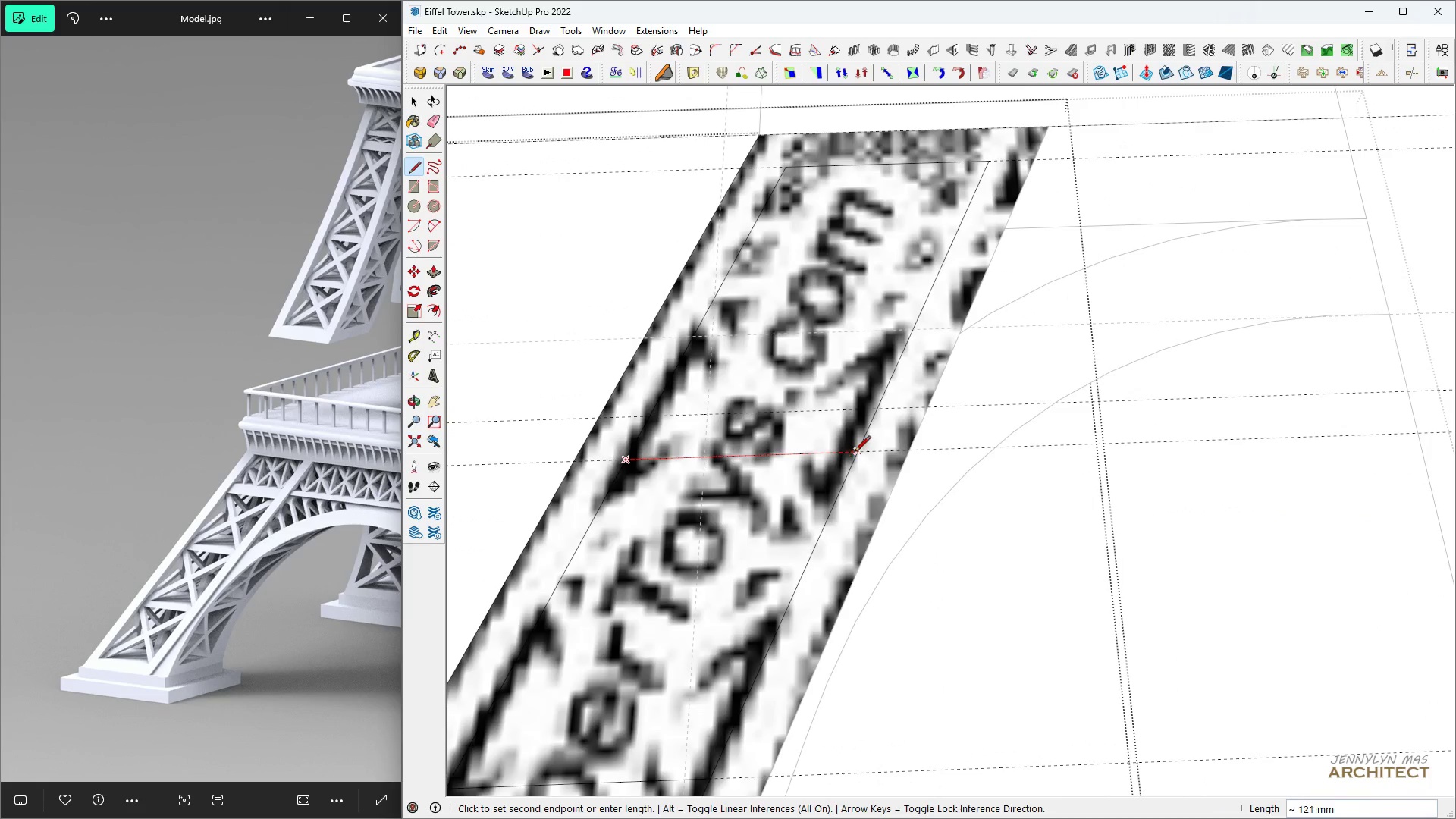 
key(Space)
 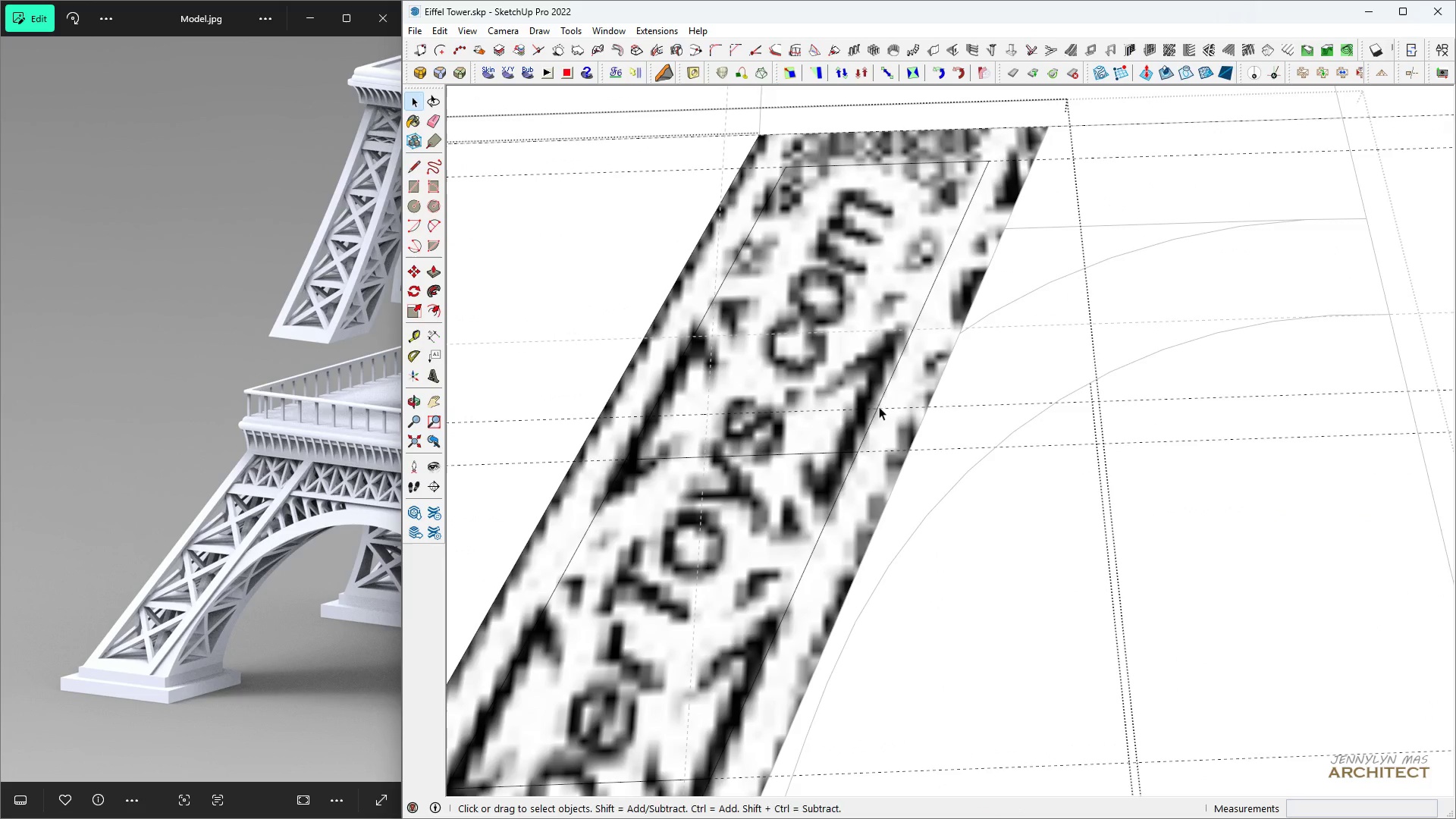 
key(L)
 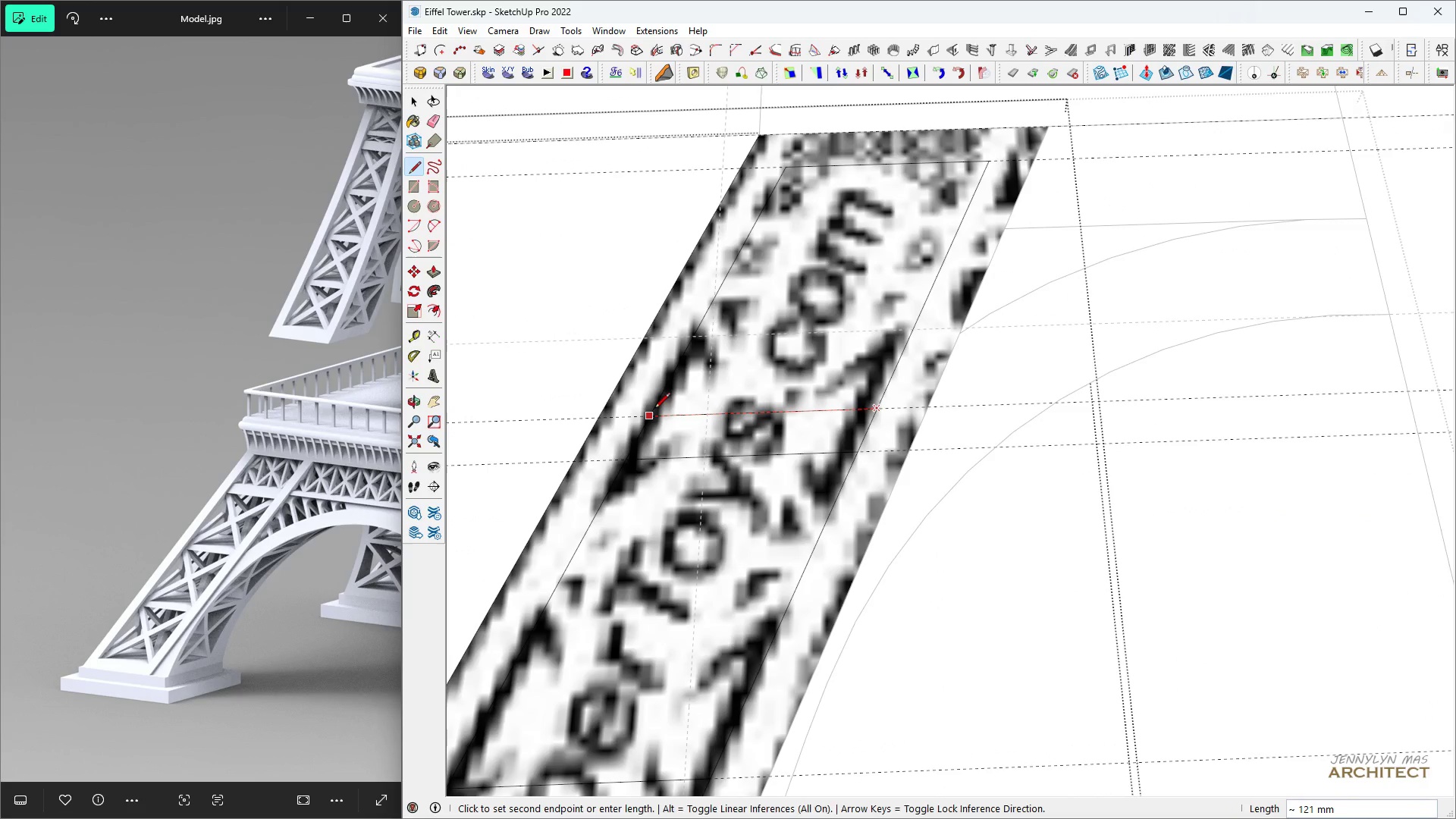 
key(Space)
 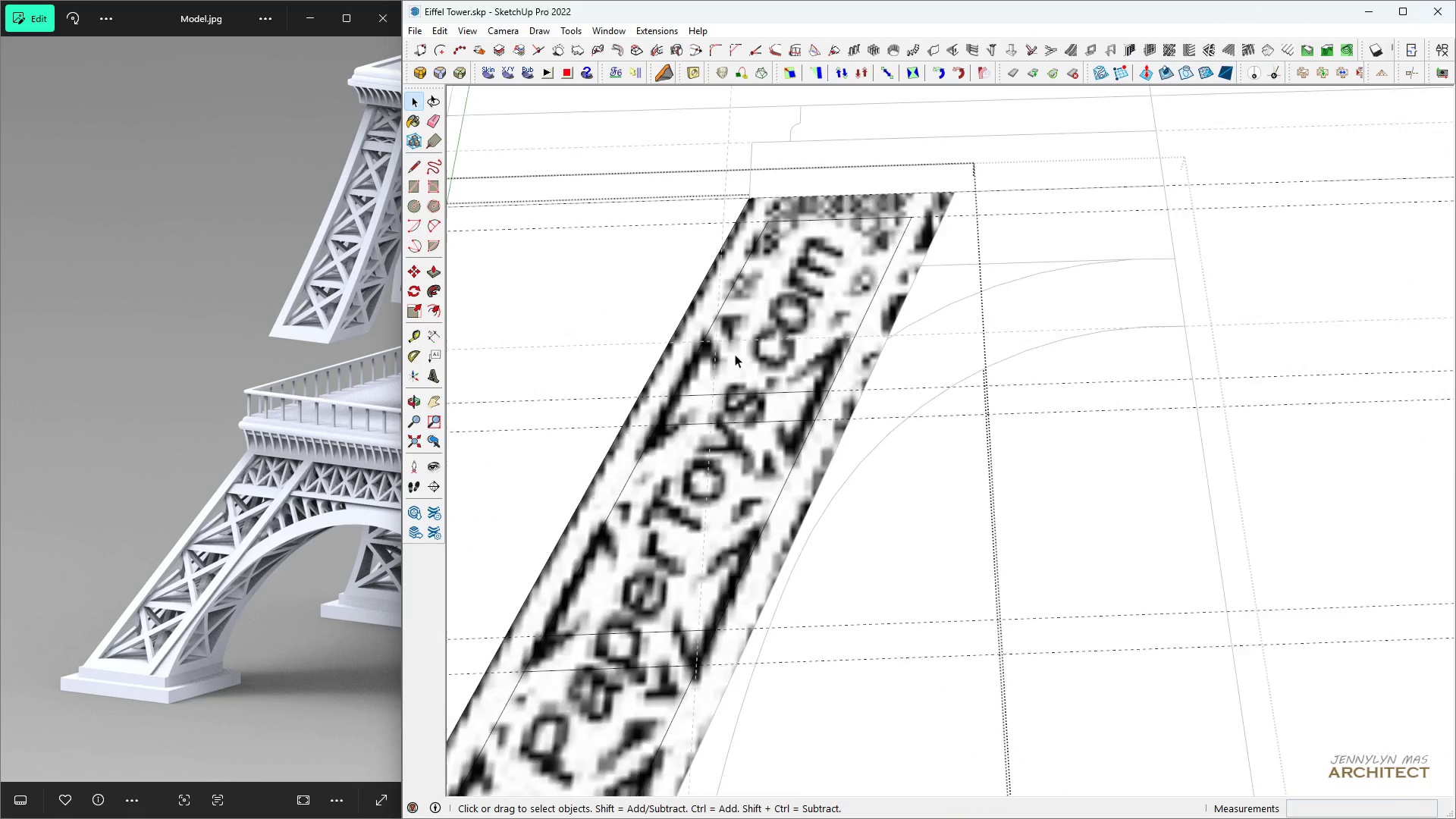 
scroll: coordinate [748, 363], scroll_direction: down, amount: 10.0
 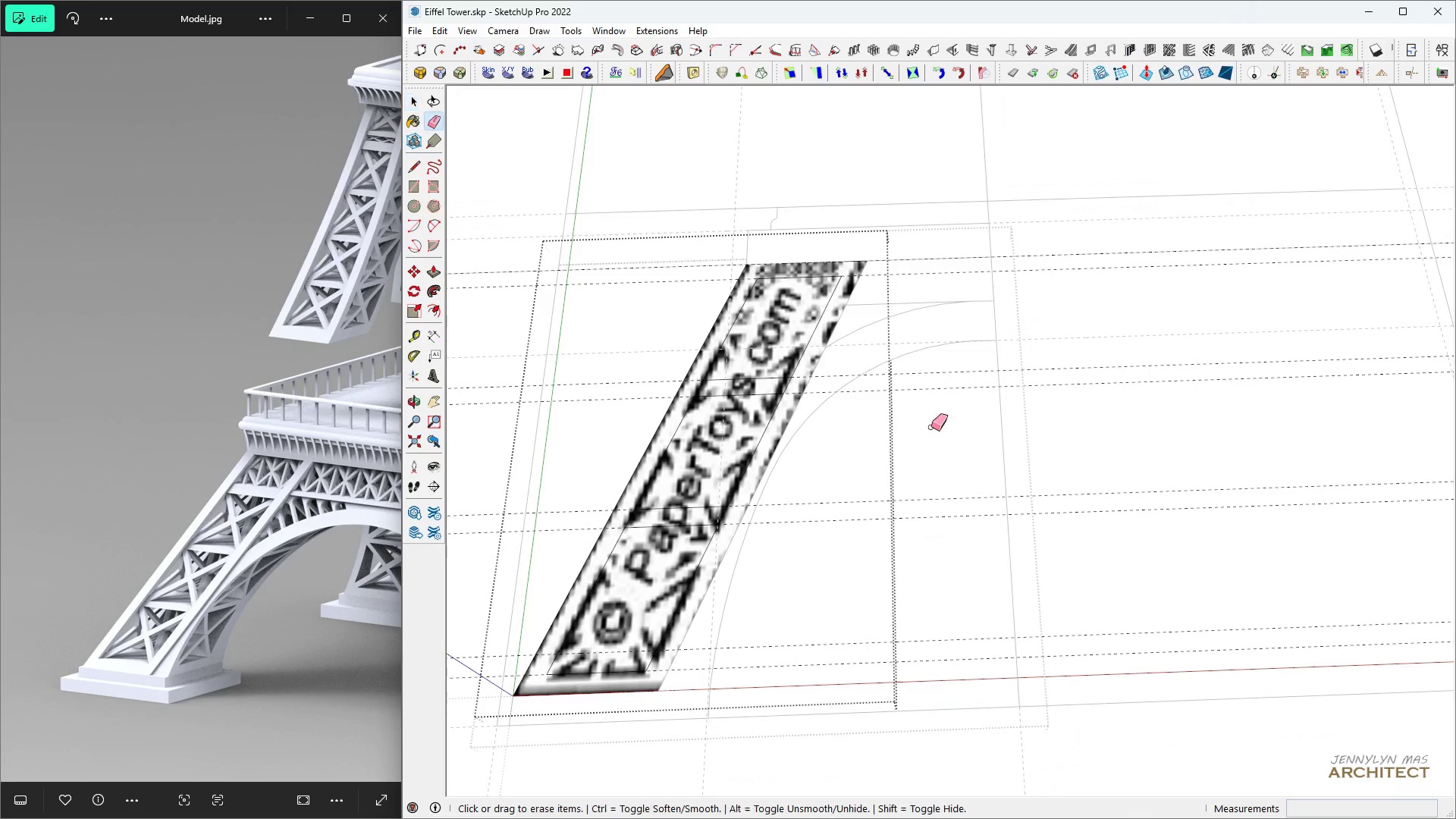 
key(E)
 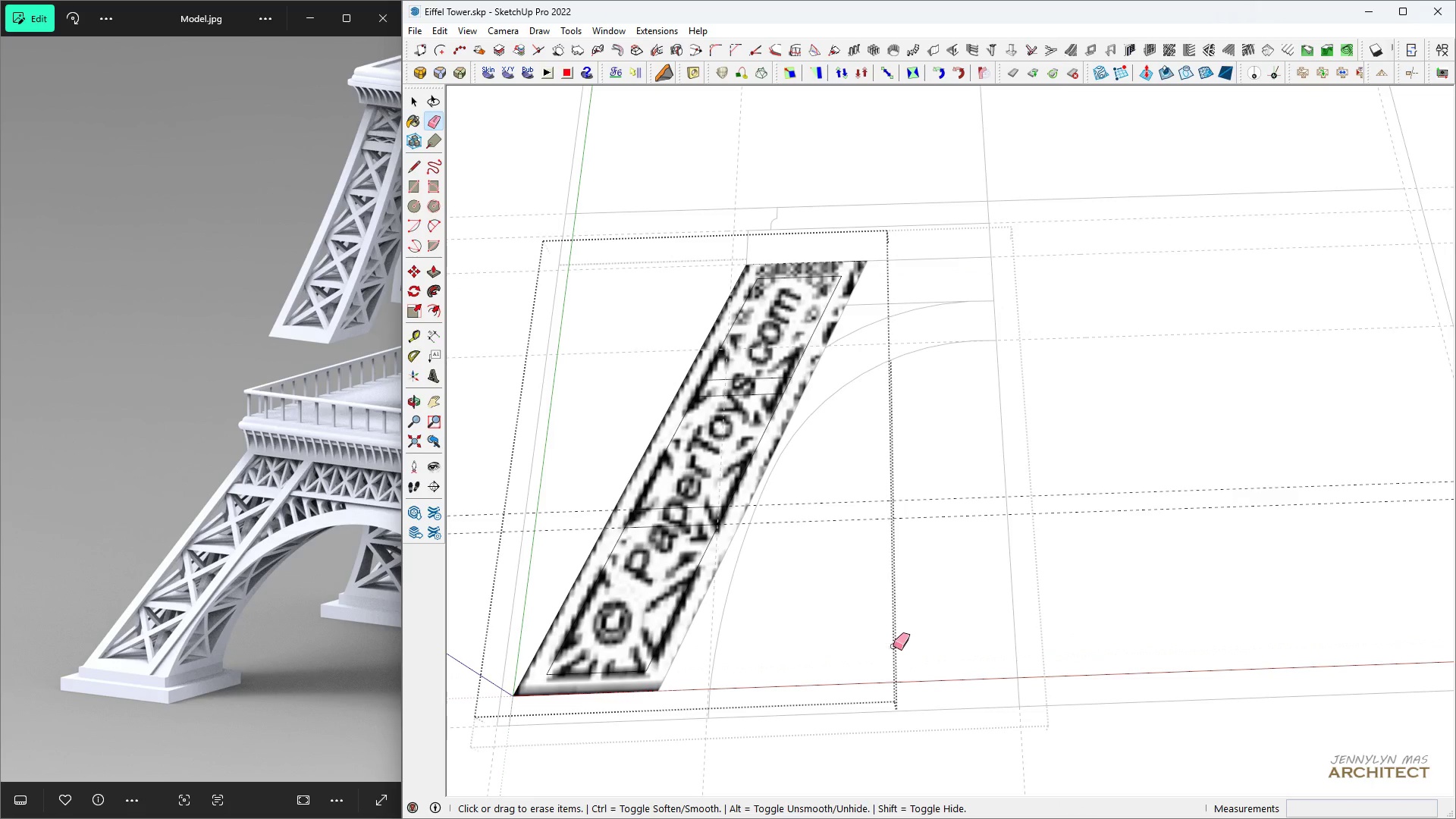 
scroll: coordinate [757, 595], scroll_direction: up, amount: 7.0
 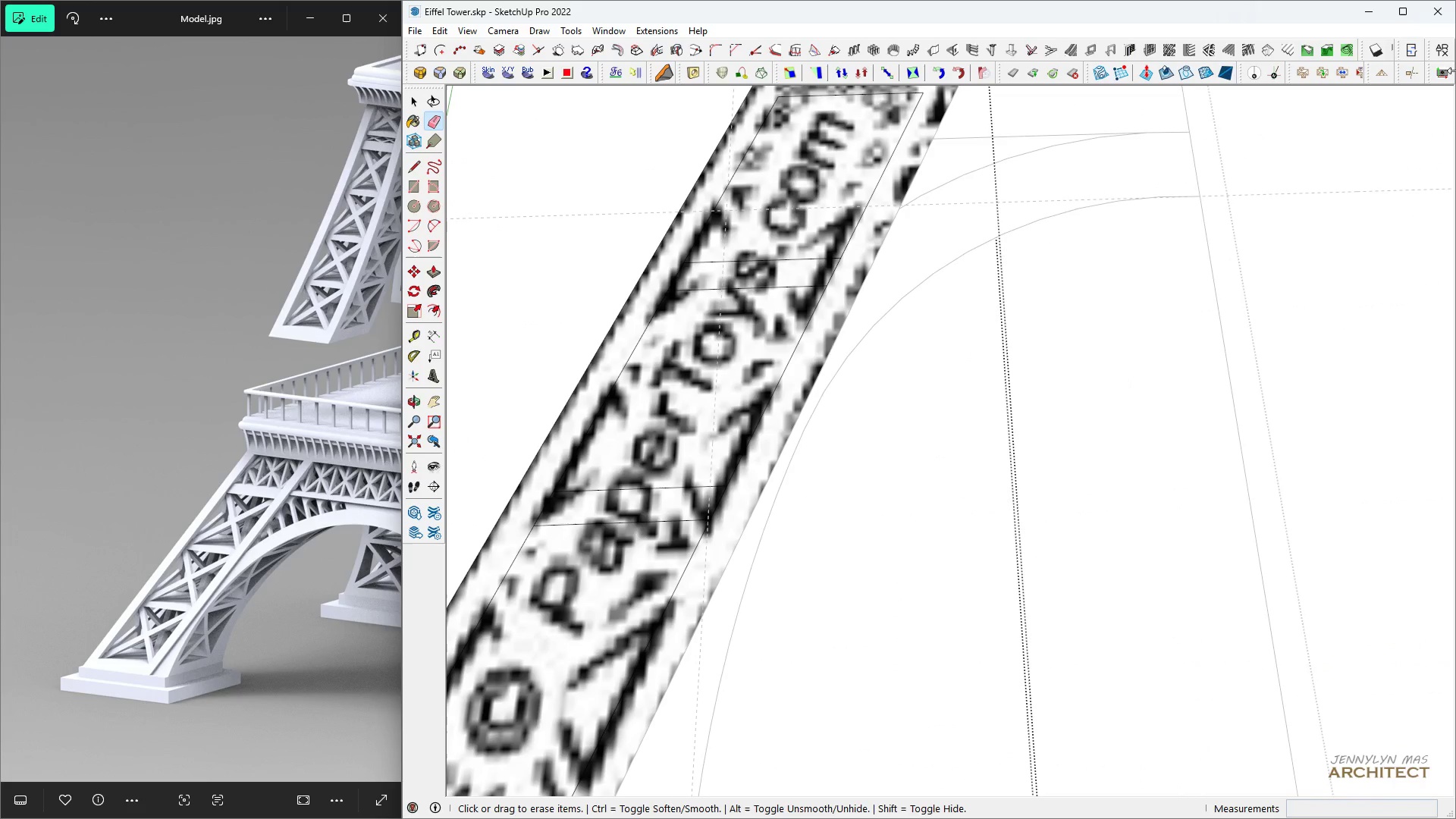 
scroll: coordinate [762, 507], scroll_direction: down, amount: 4.0
 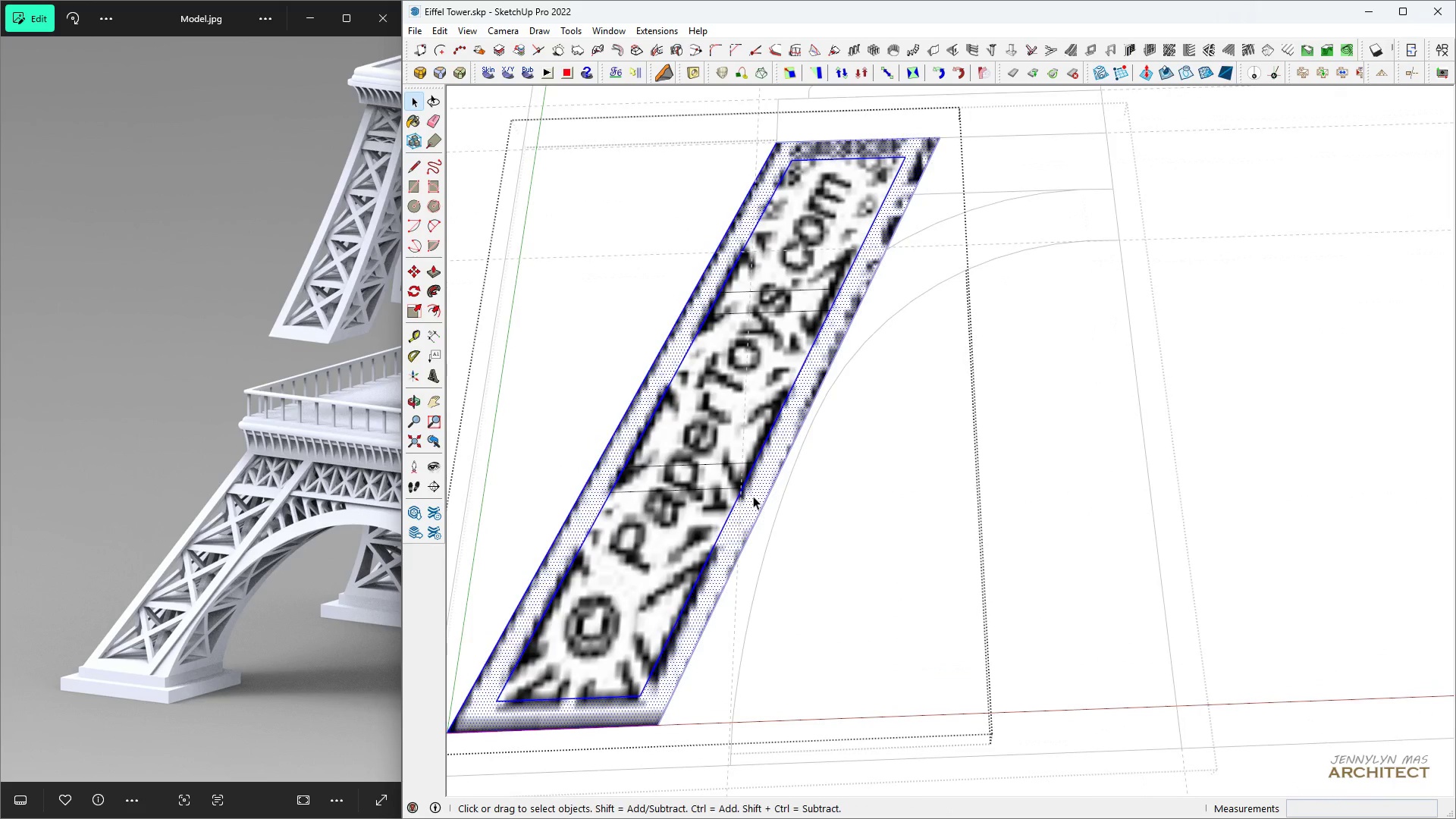 
key(Space)
 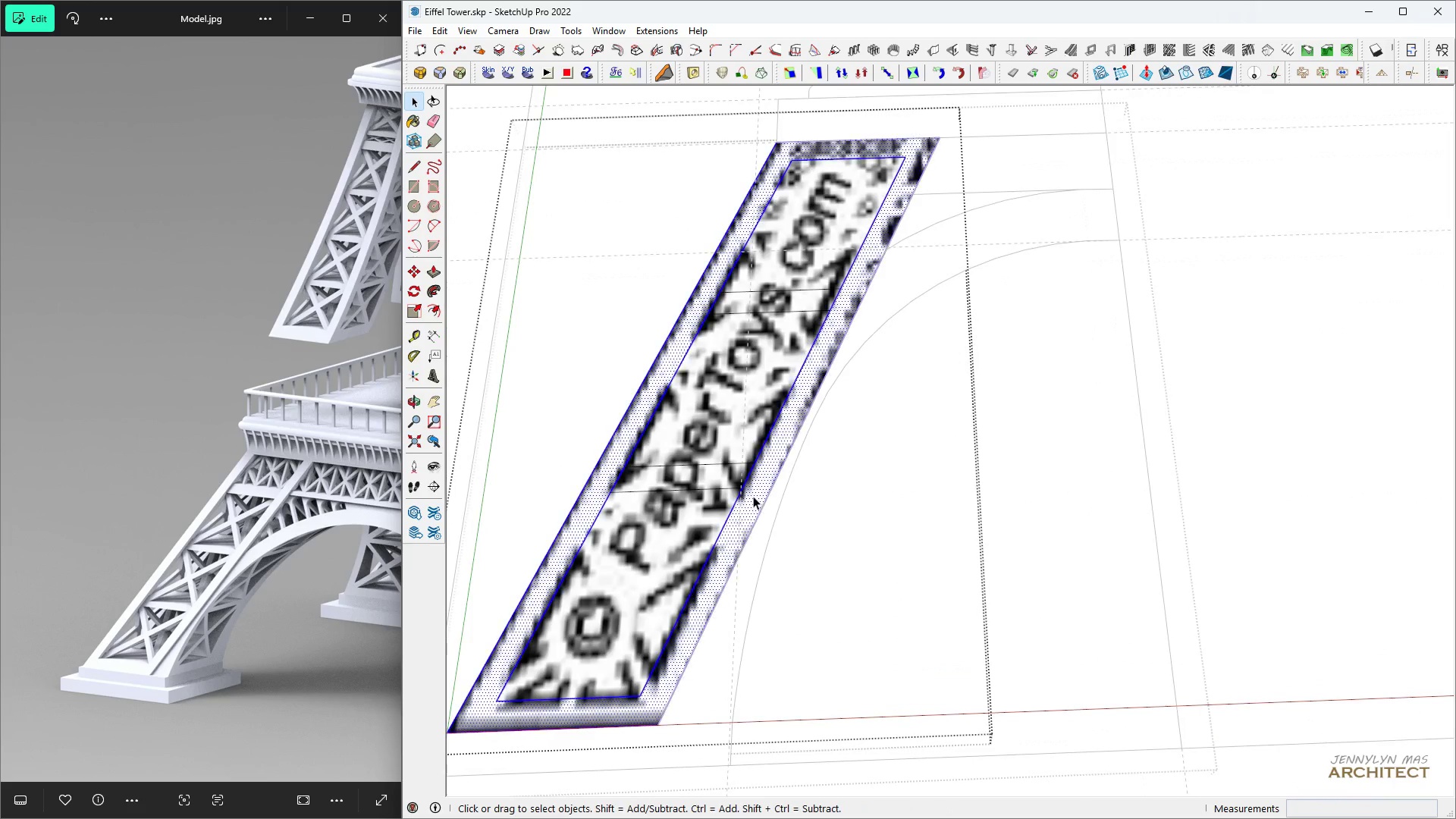 
double_click([753, 496])
 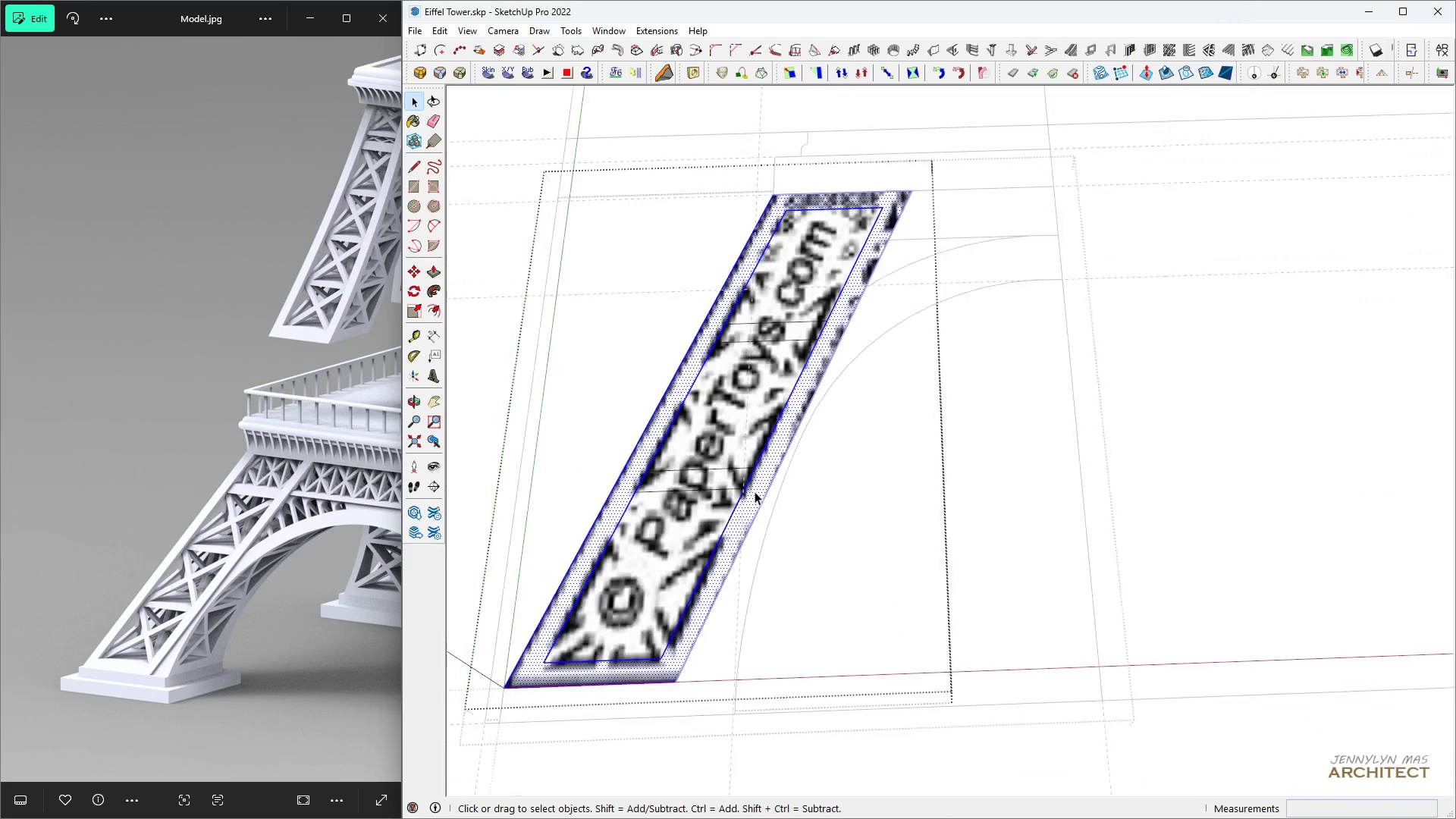 
scroll: coordinate [755, 491], scroll_direction: down, amount: 4.0
 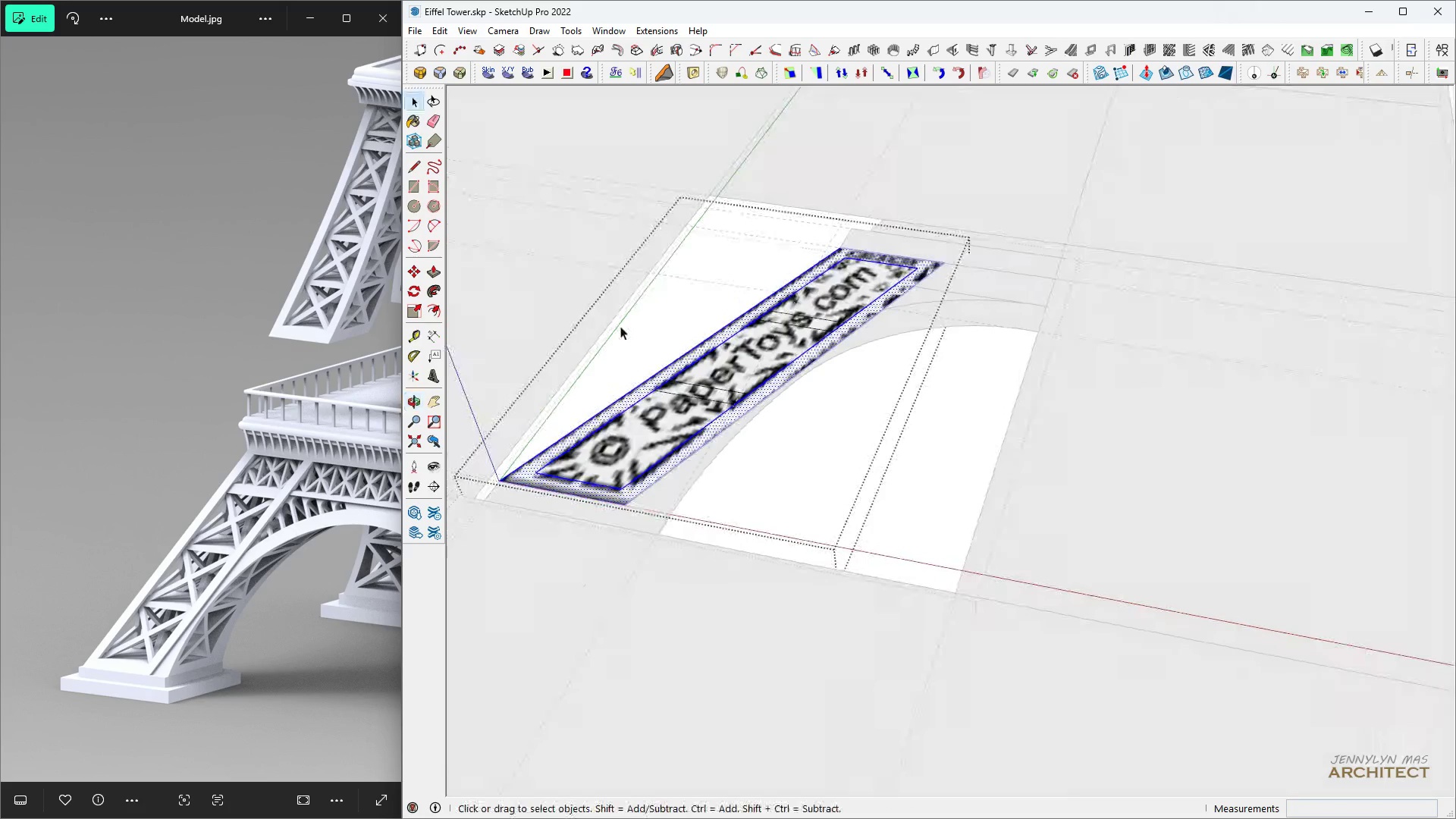 
scroll: coordinate [651, 518], scroll_direction: up, amount: 11.0
 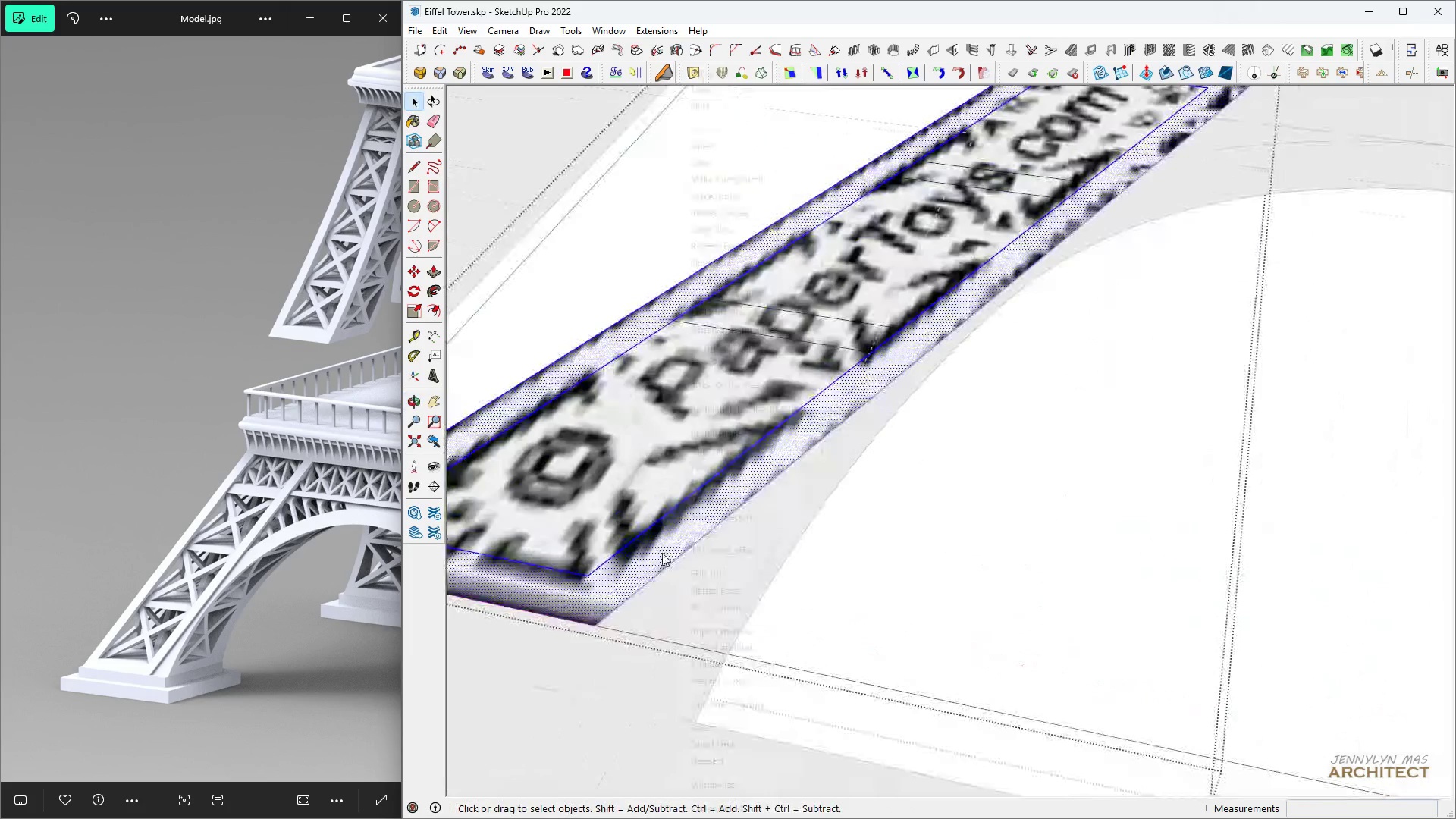 
right_click([662, 553])
 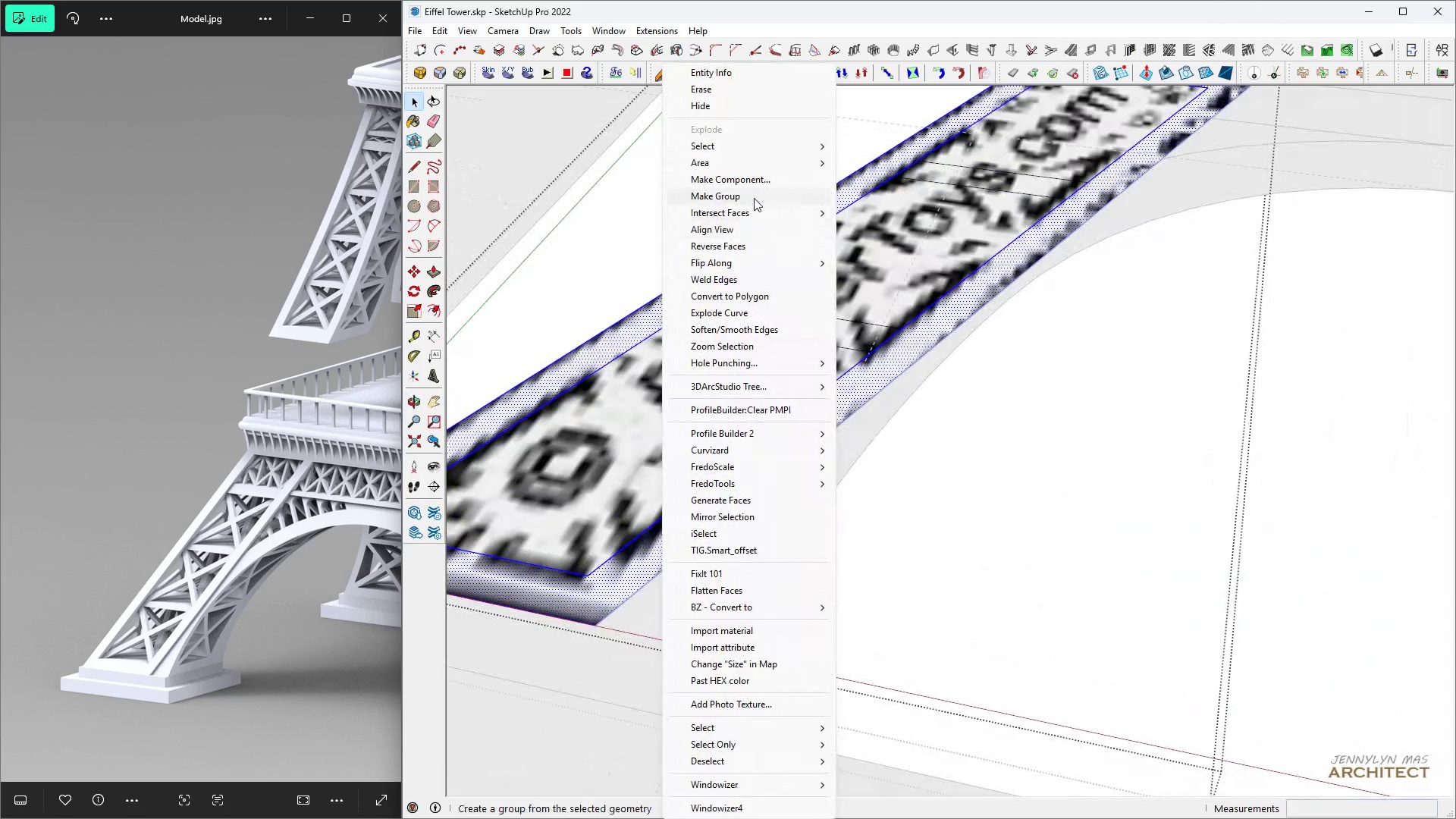 
left_click([754, 196])
 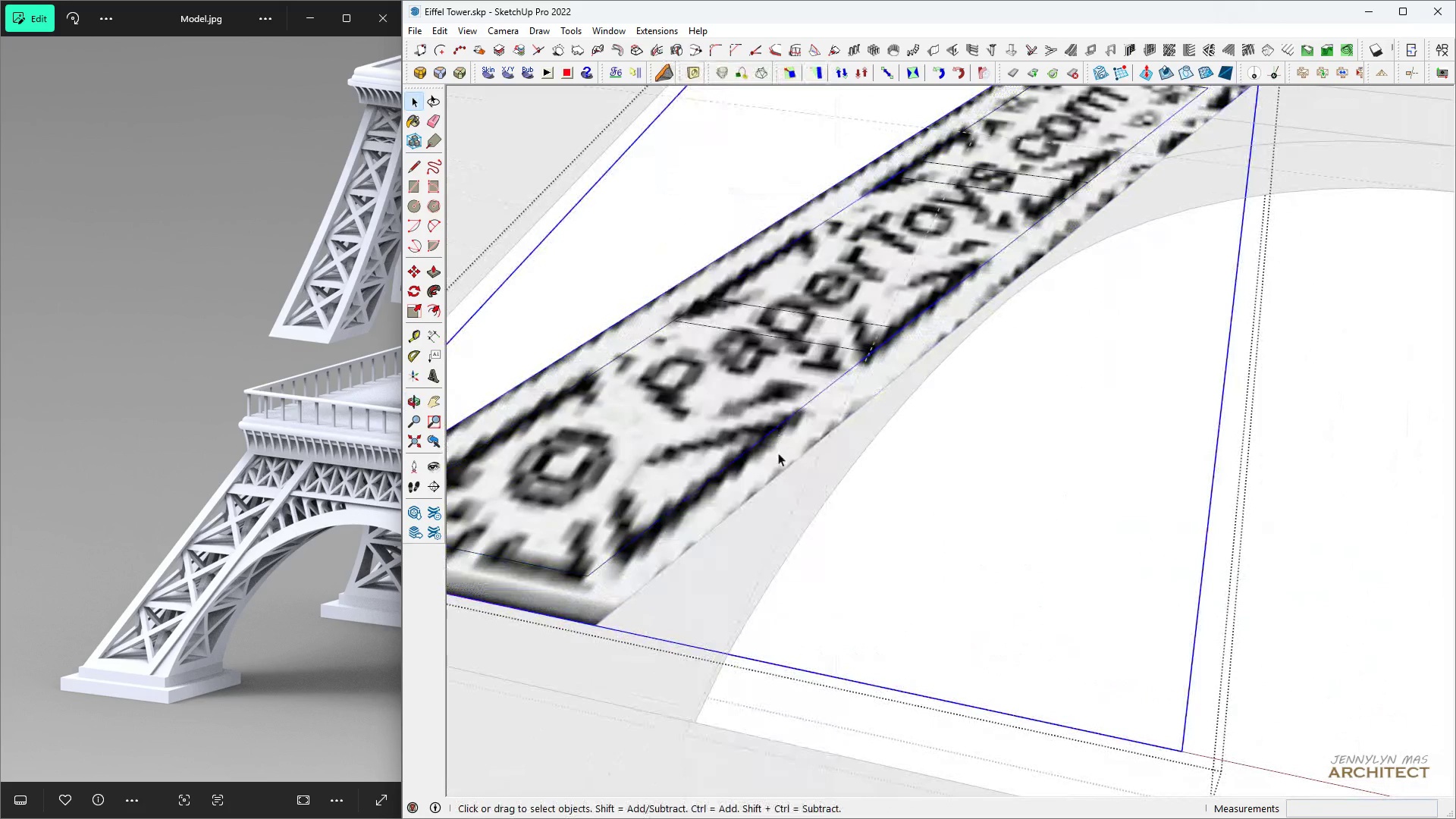 
double_click([778, 453])
 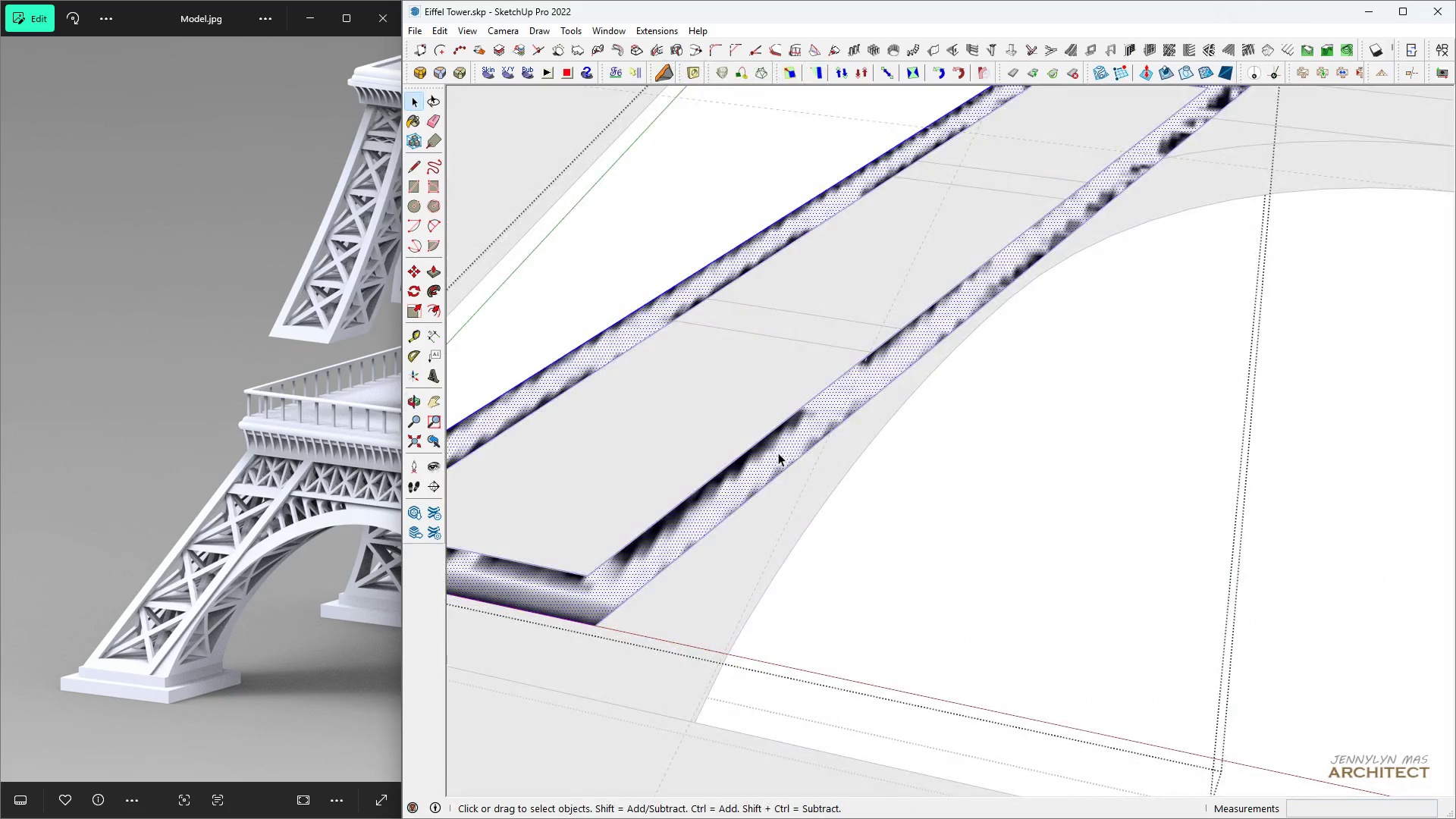 
triple_click([778, 453])
 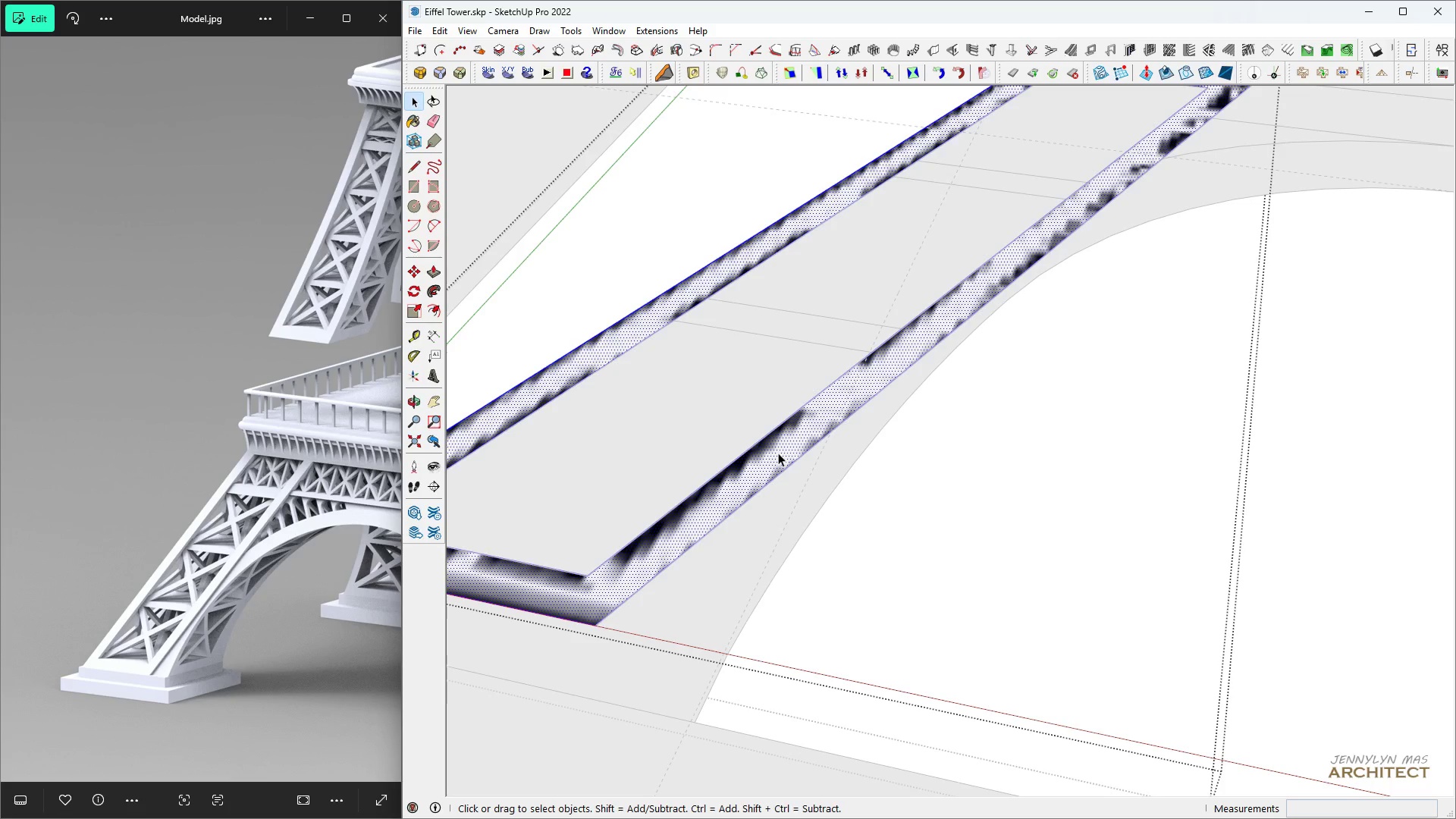 
key(Space)
 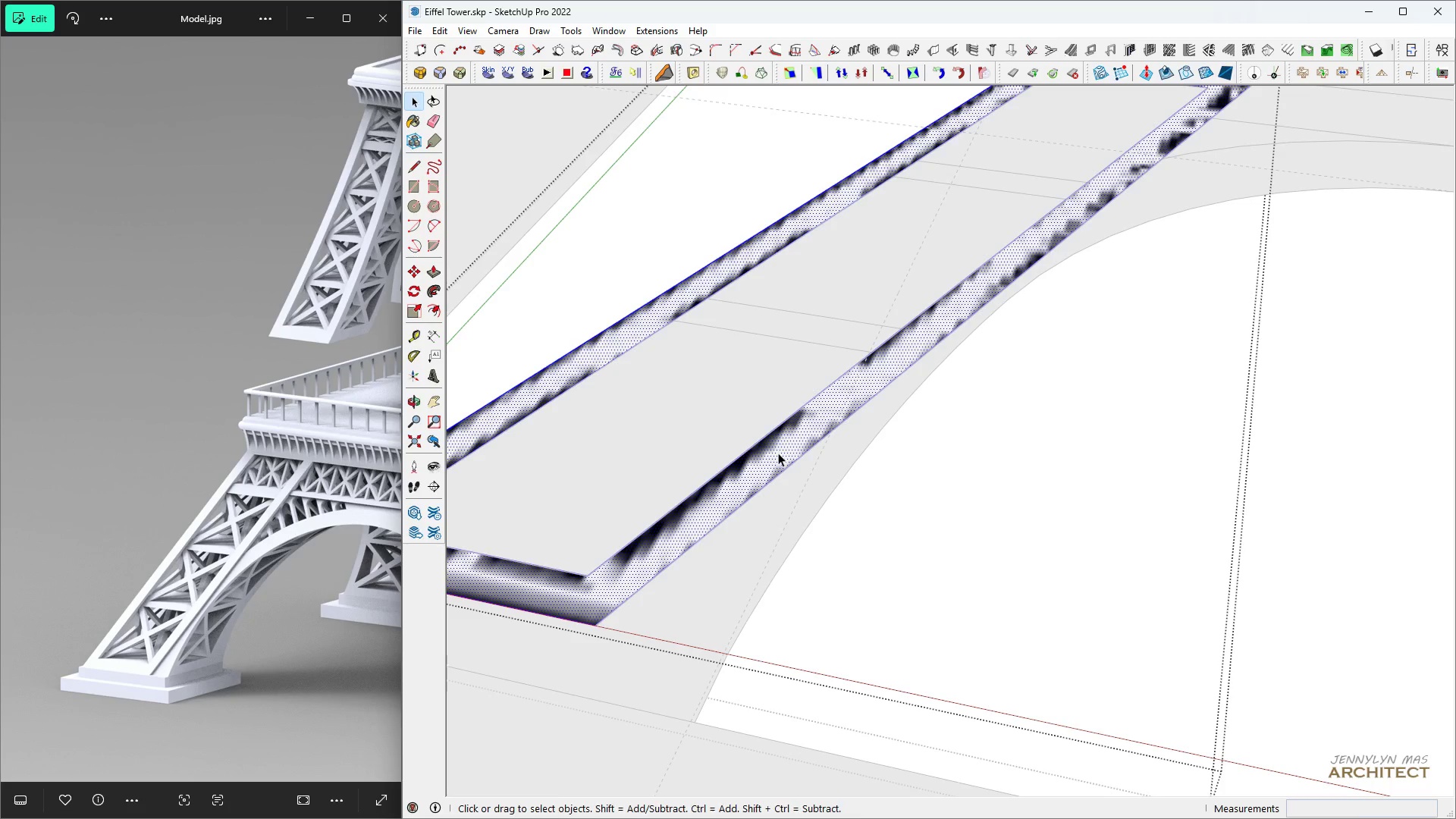 
key(P)
 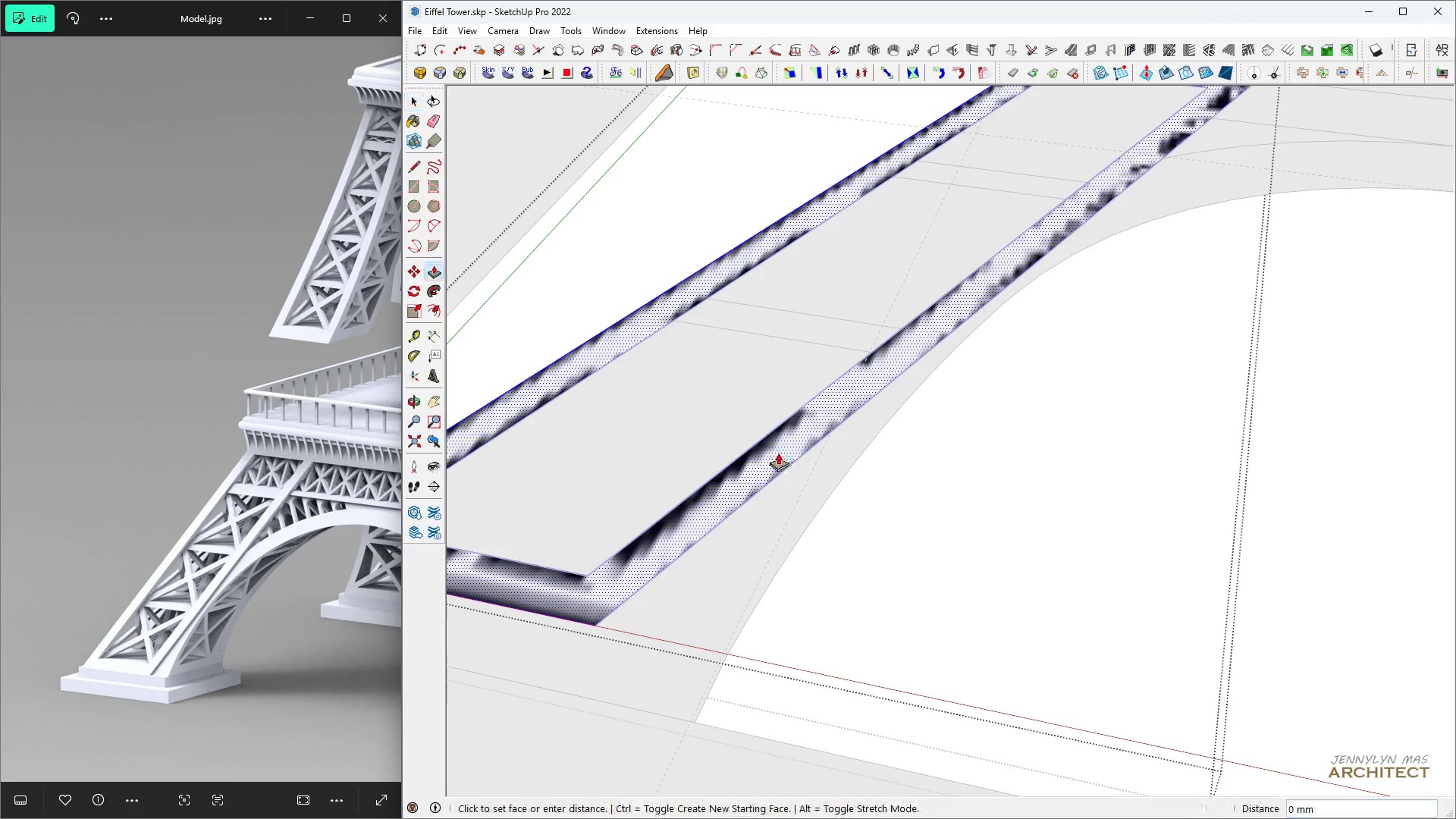 
left_click([778, 453])
 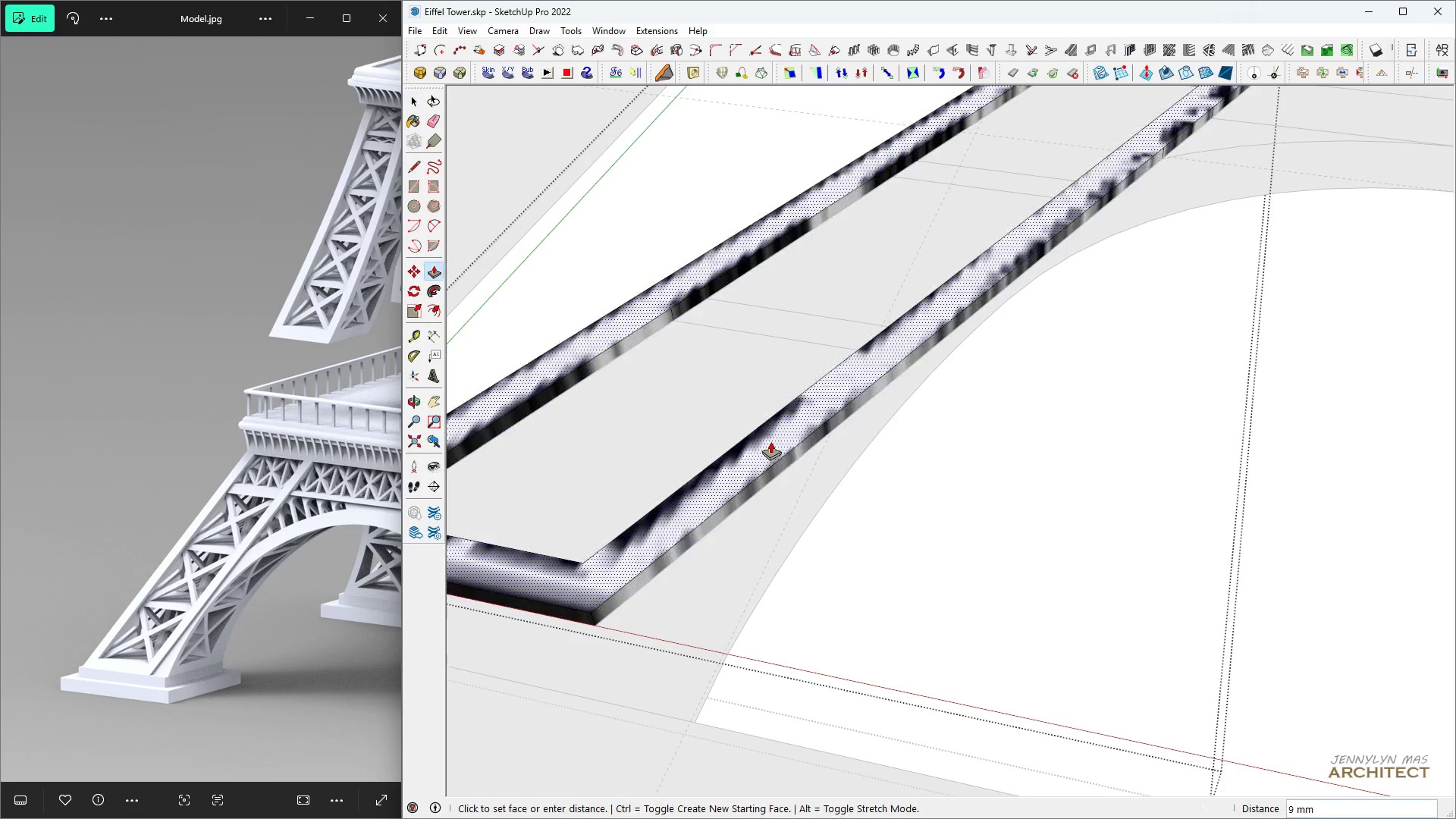 
type(10)
 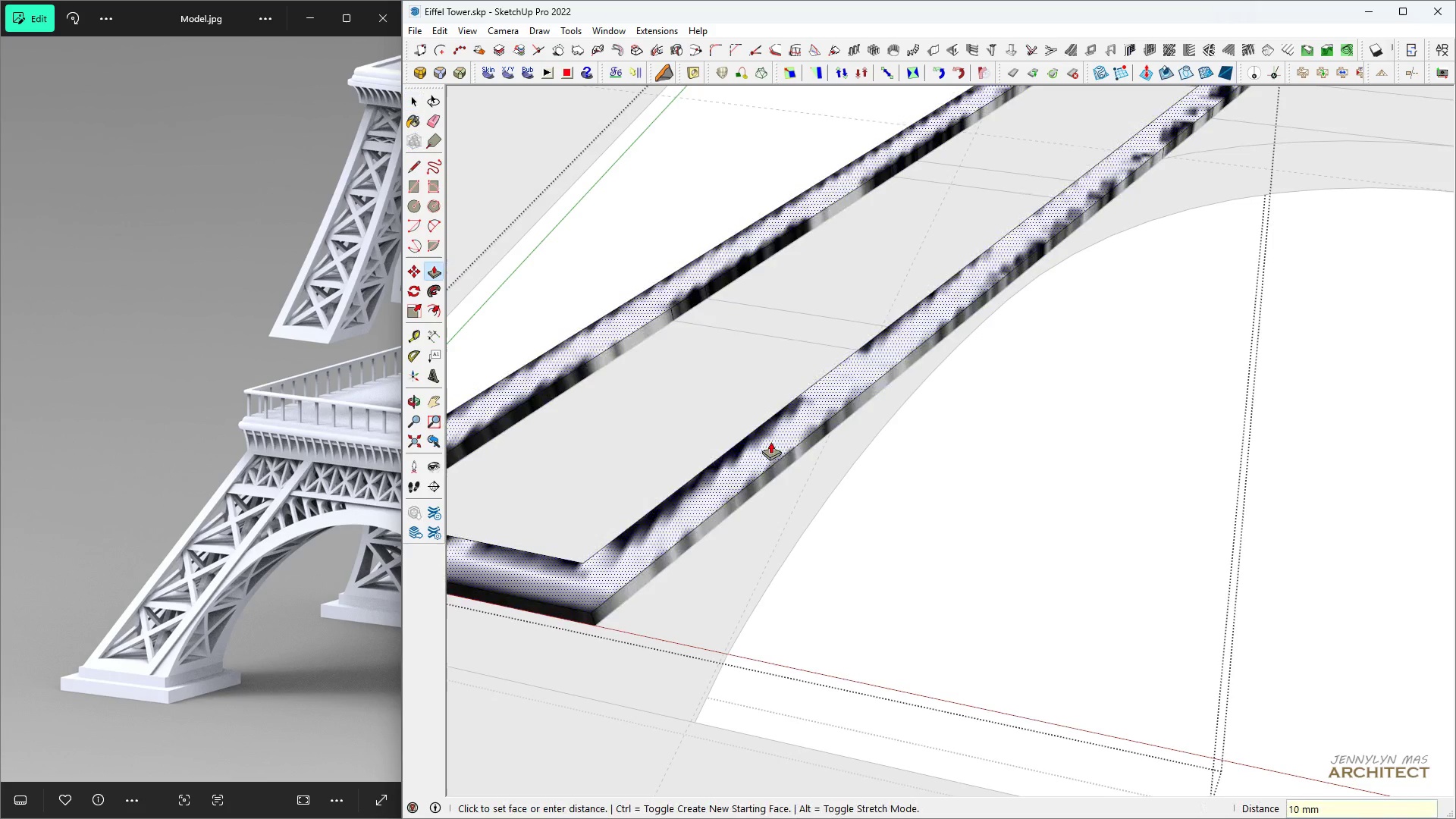 
key(Enter)
 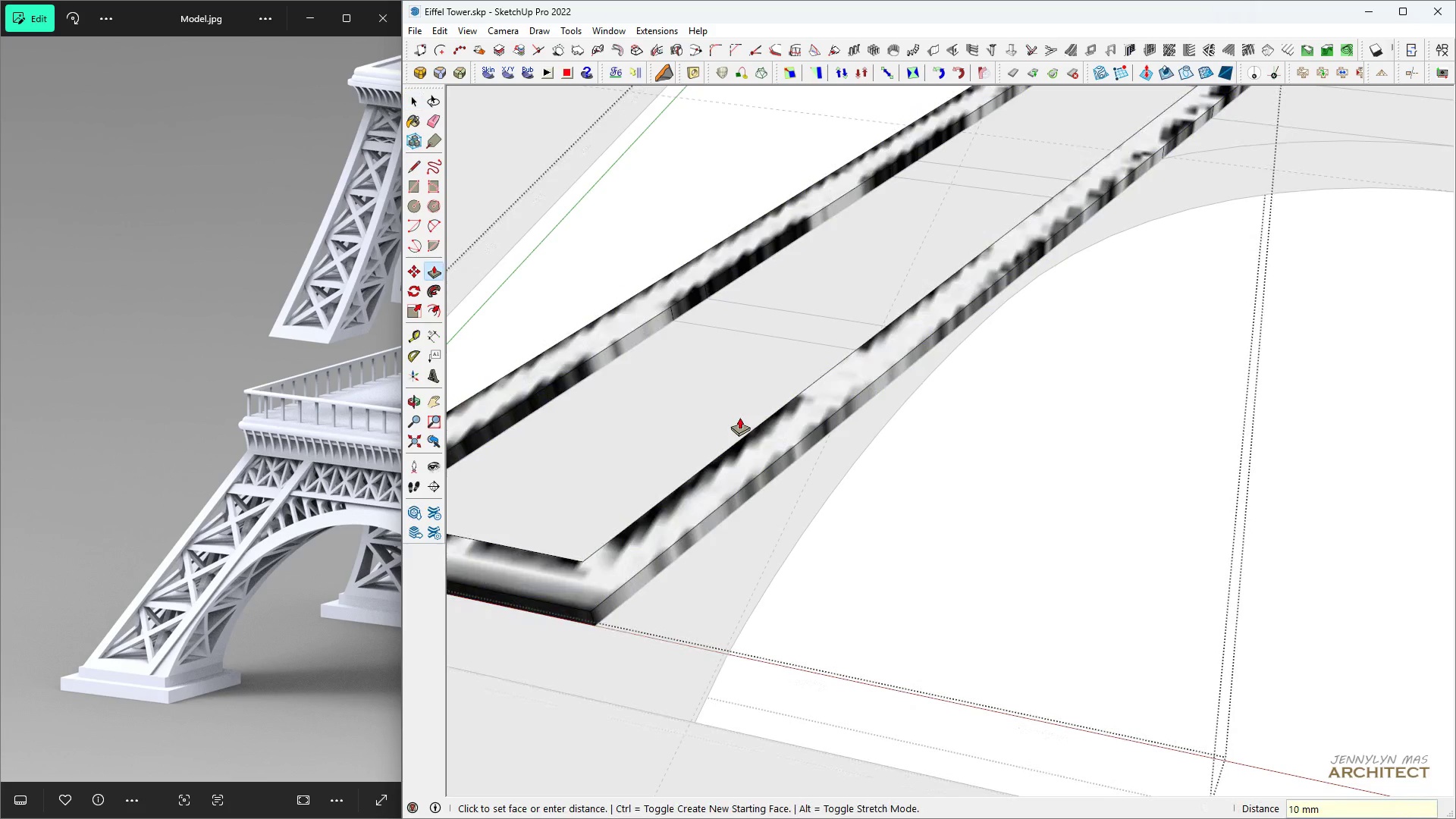 
key(Space)
 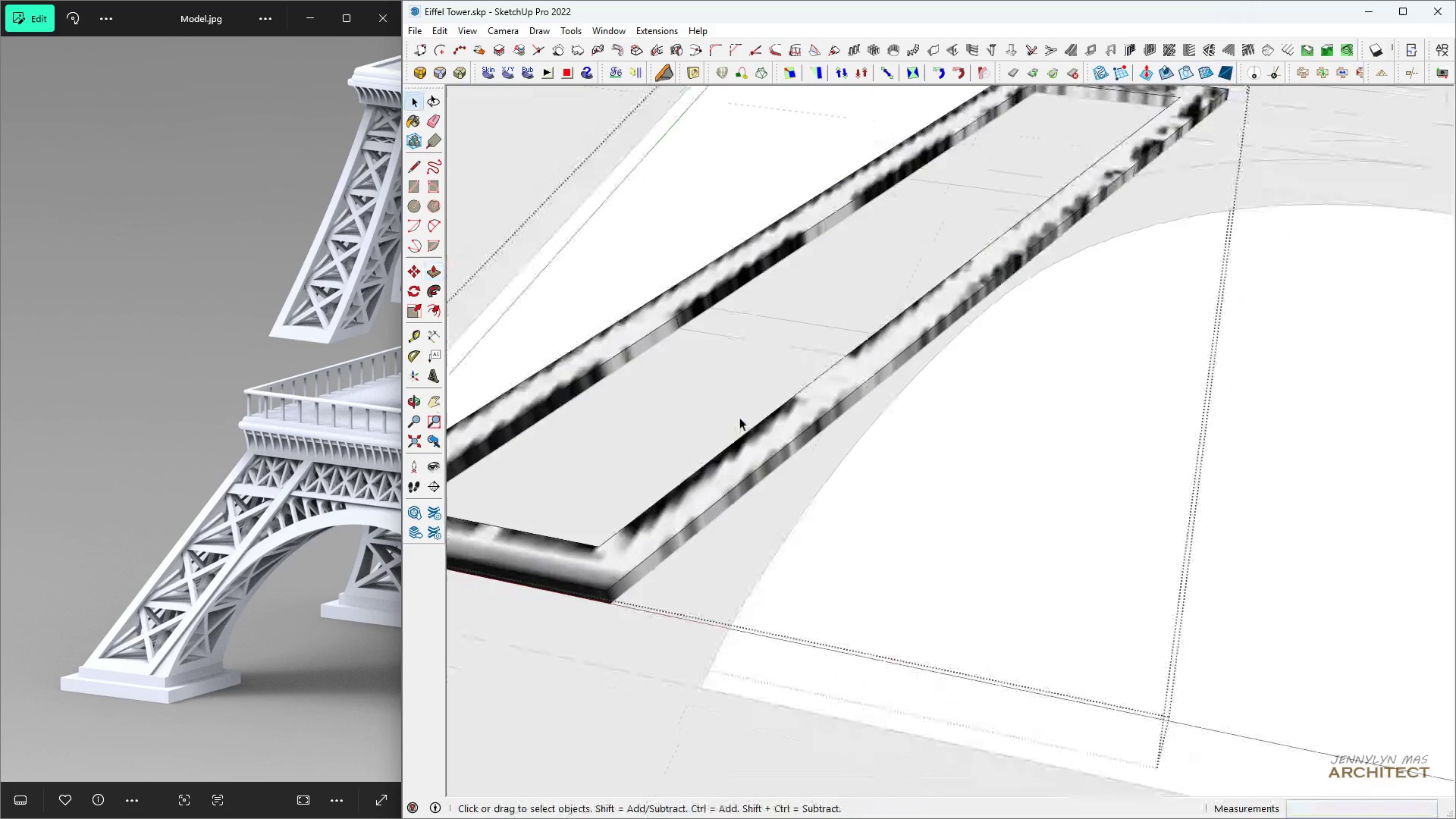 
scroll: coordinate [744, 430], scroll_direction: down, amount: 7.0
 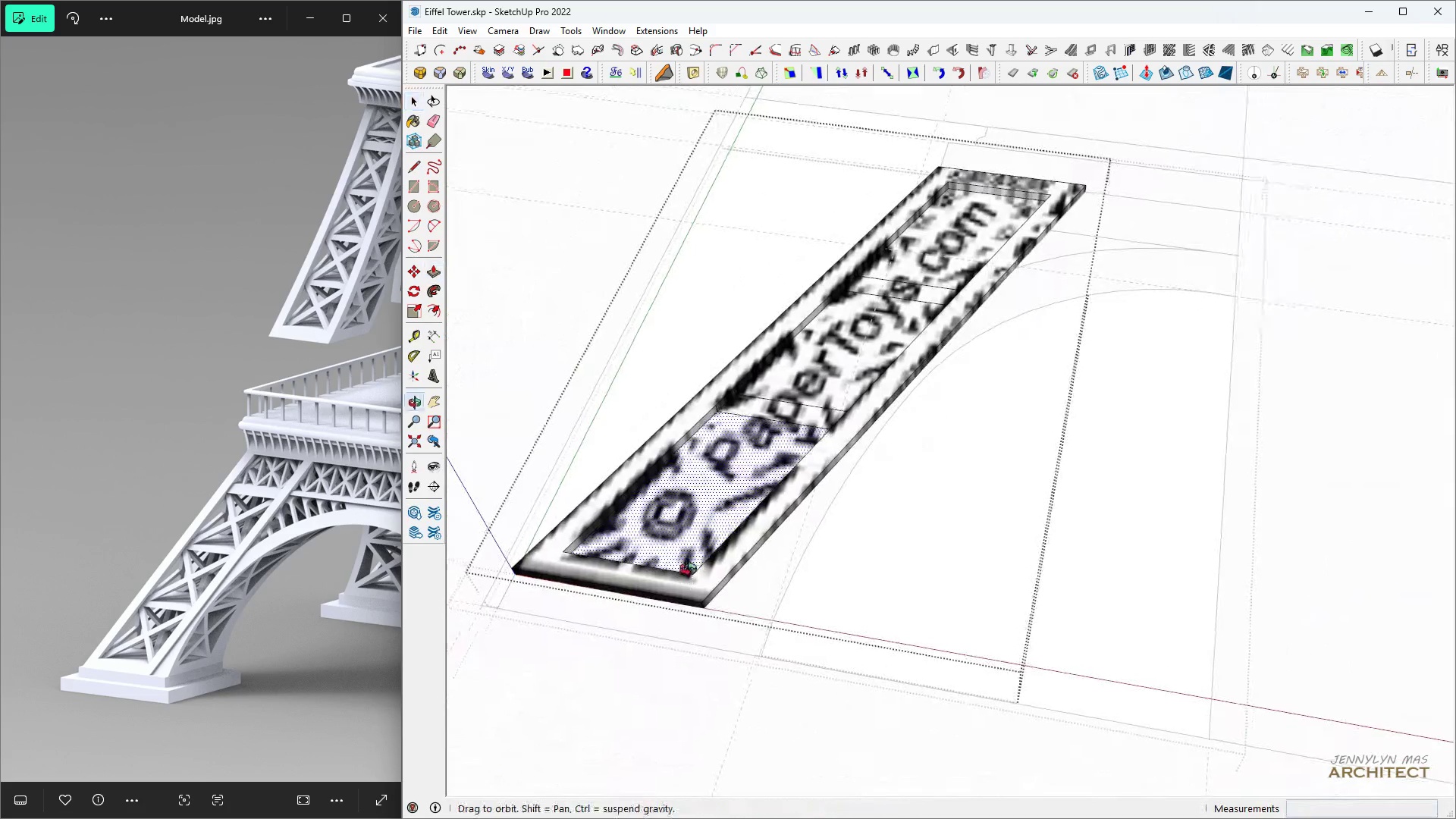 
key(Escape)
 